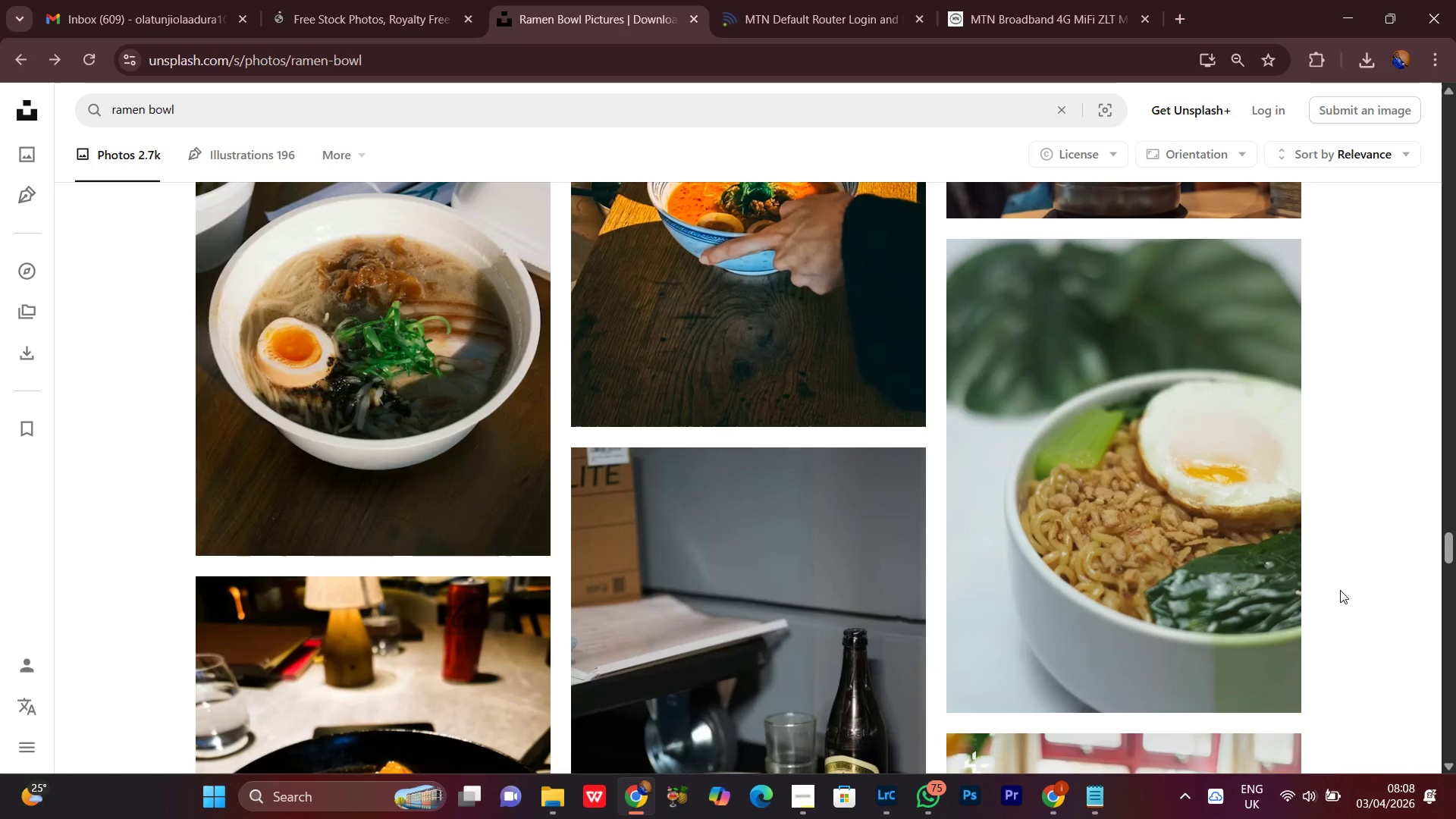 
scroll: coordinate [1314, 551], scroll_direction: down, amount: 21.0
 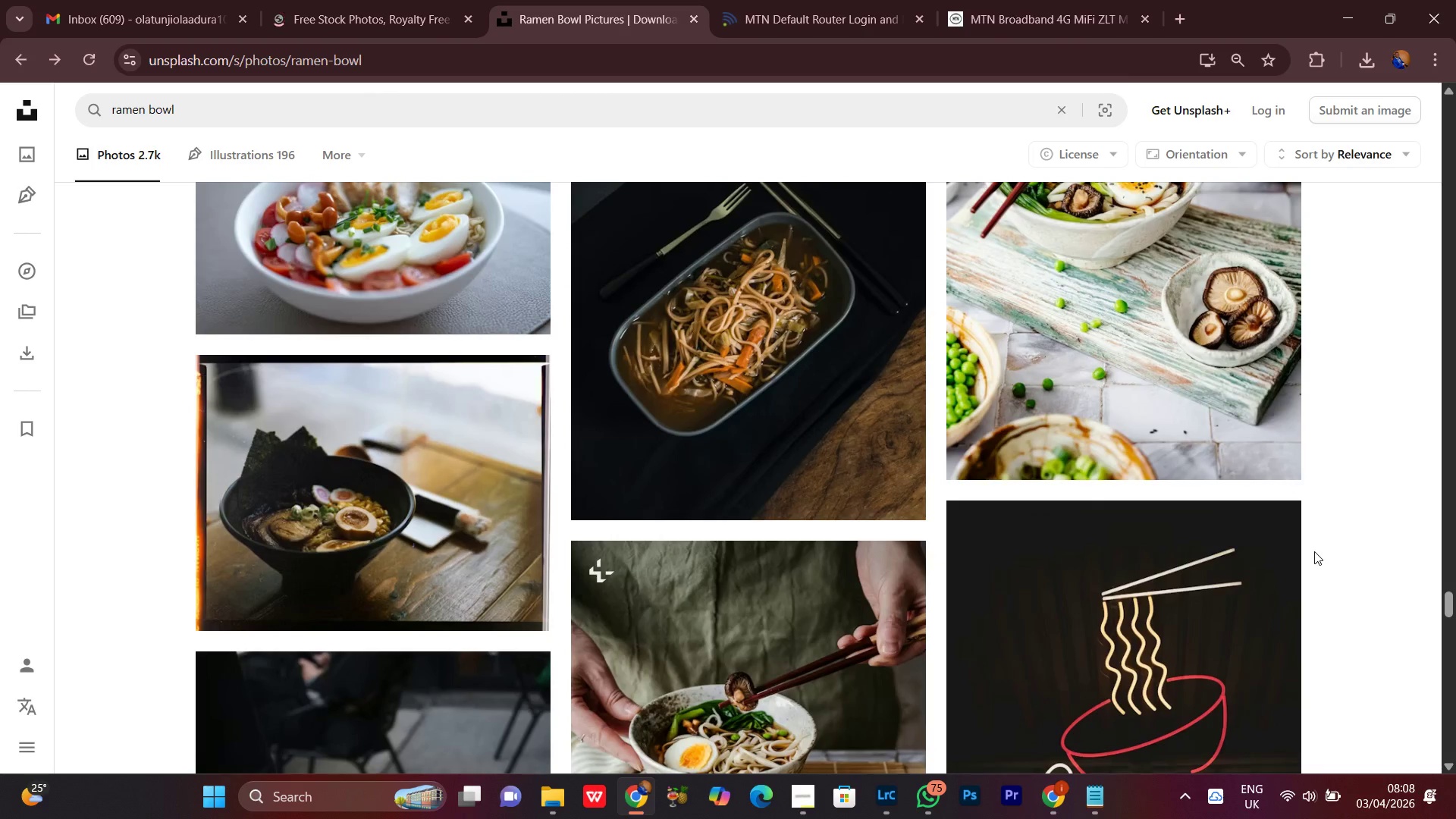 
scroll: coordinate [1432, 486], scroll_direction: down, amount: 6.0
 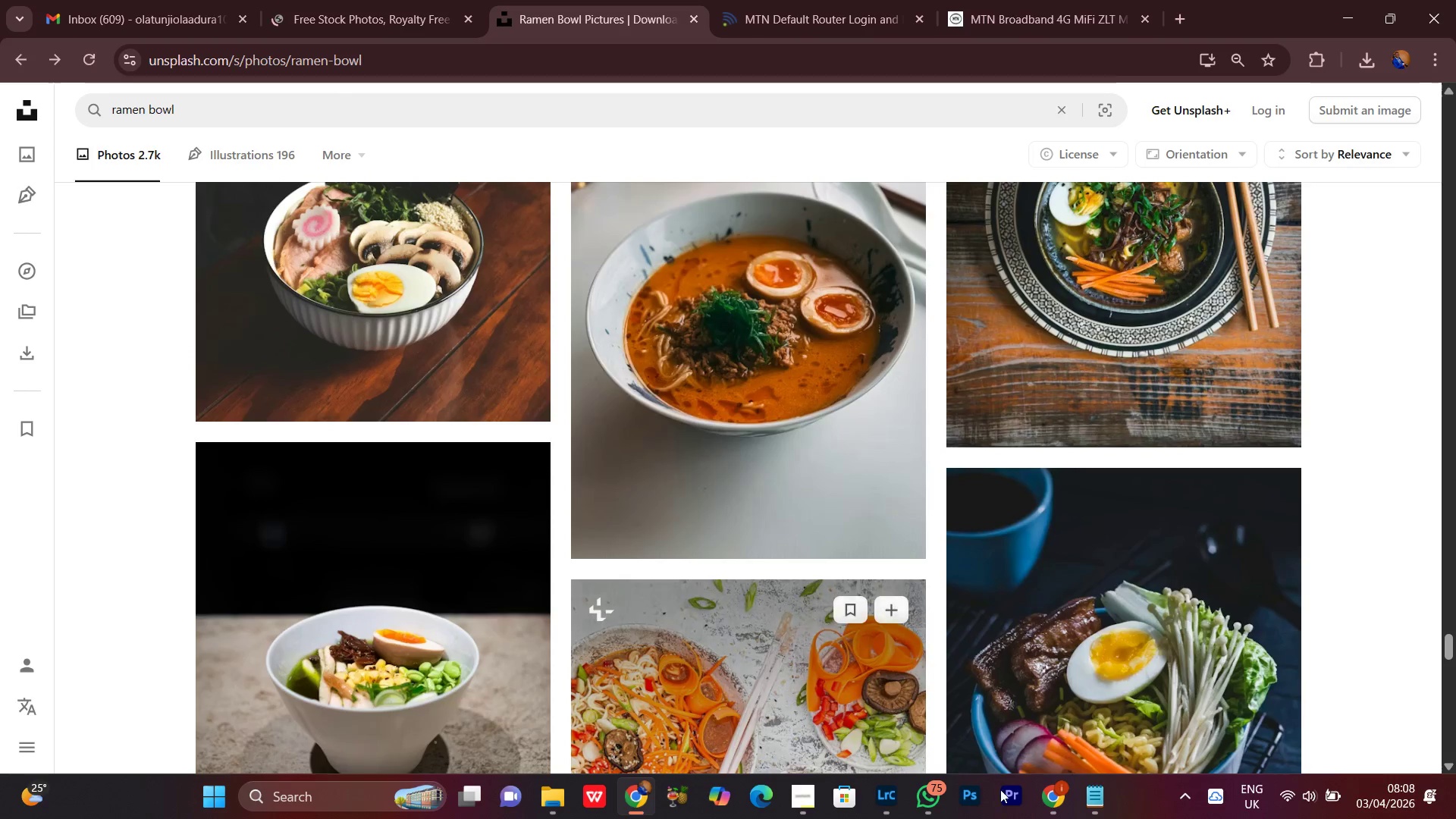 
scroll: coordinate [1225, 605], scroll_direction: up, amount: 3.0
 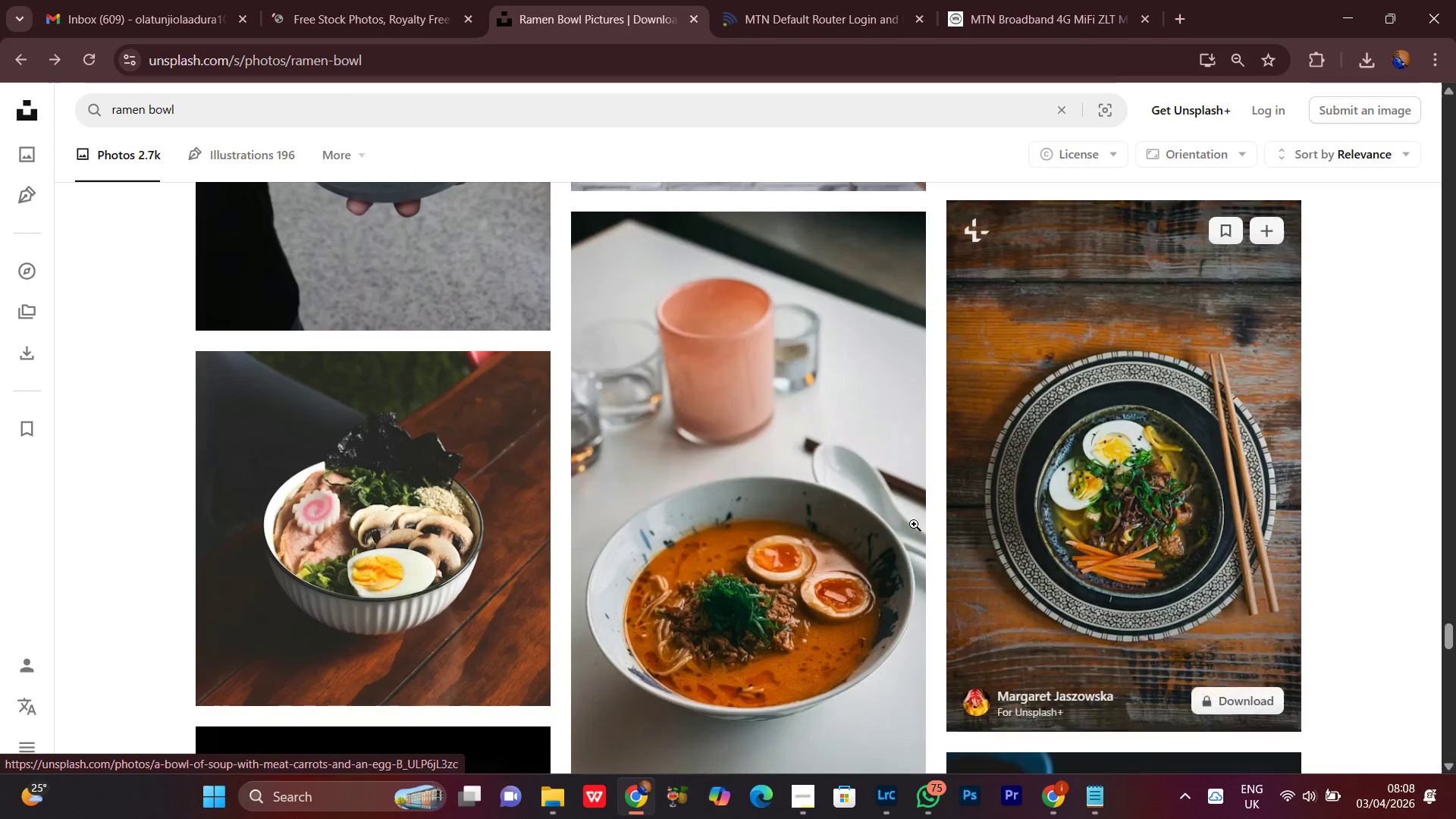 
scroll: coordinate [889, 533], scroll_direction: down, amount: 3.0
 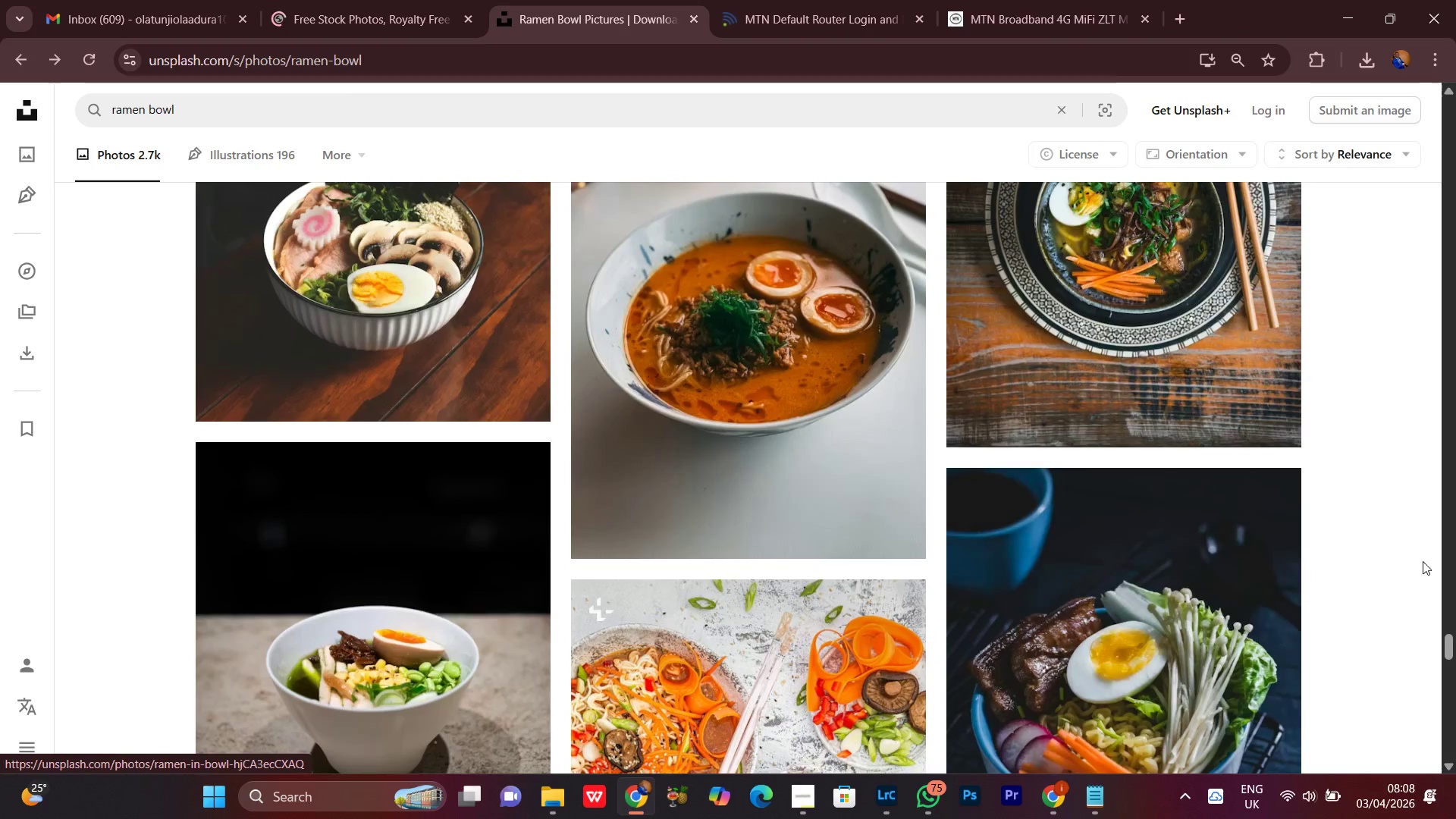 
scroll: coordinate [1420, 553], scroll_direction: up, amount: 1.0
 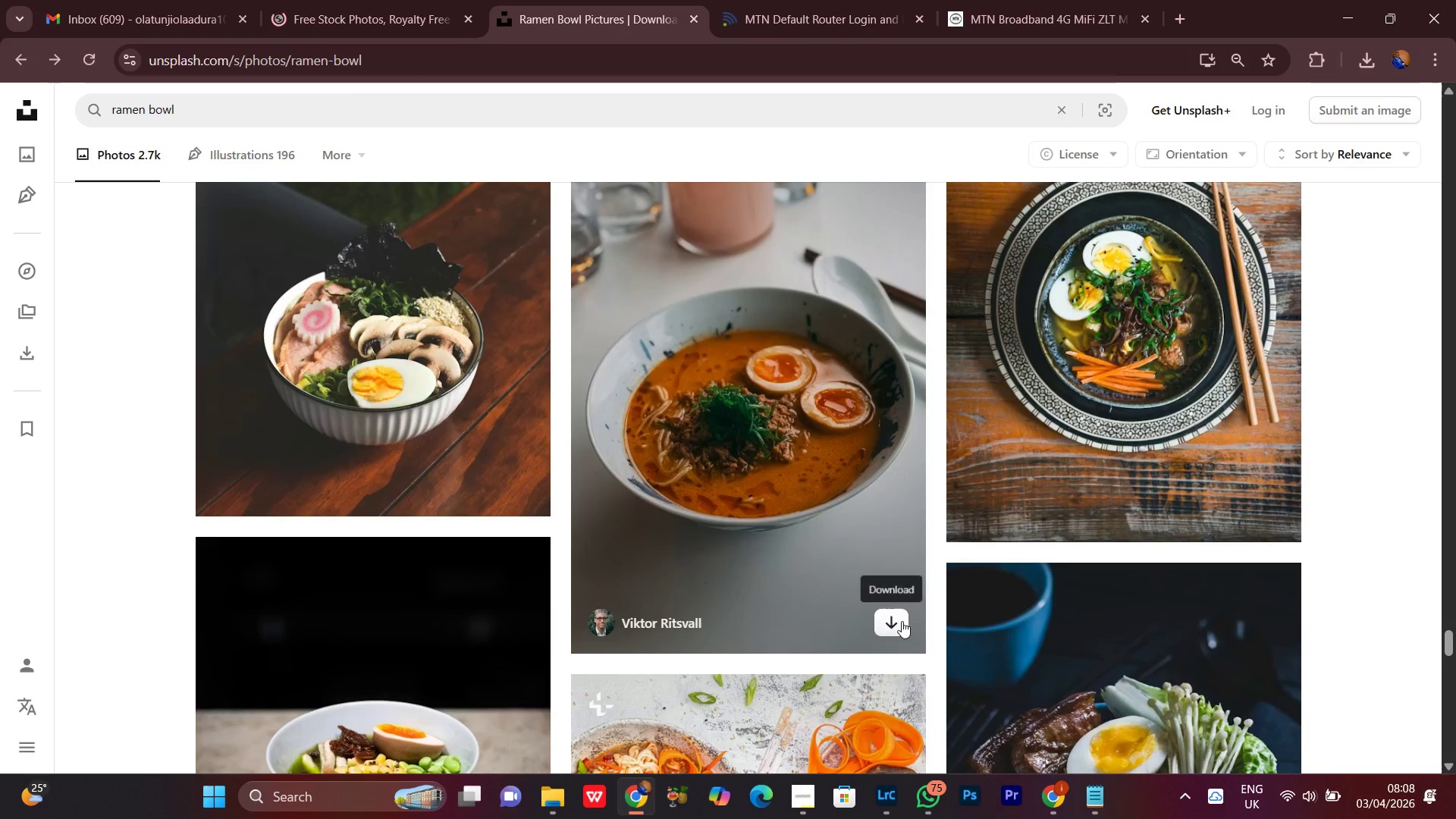 
left_click([886, 617])
 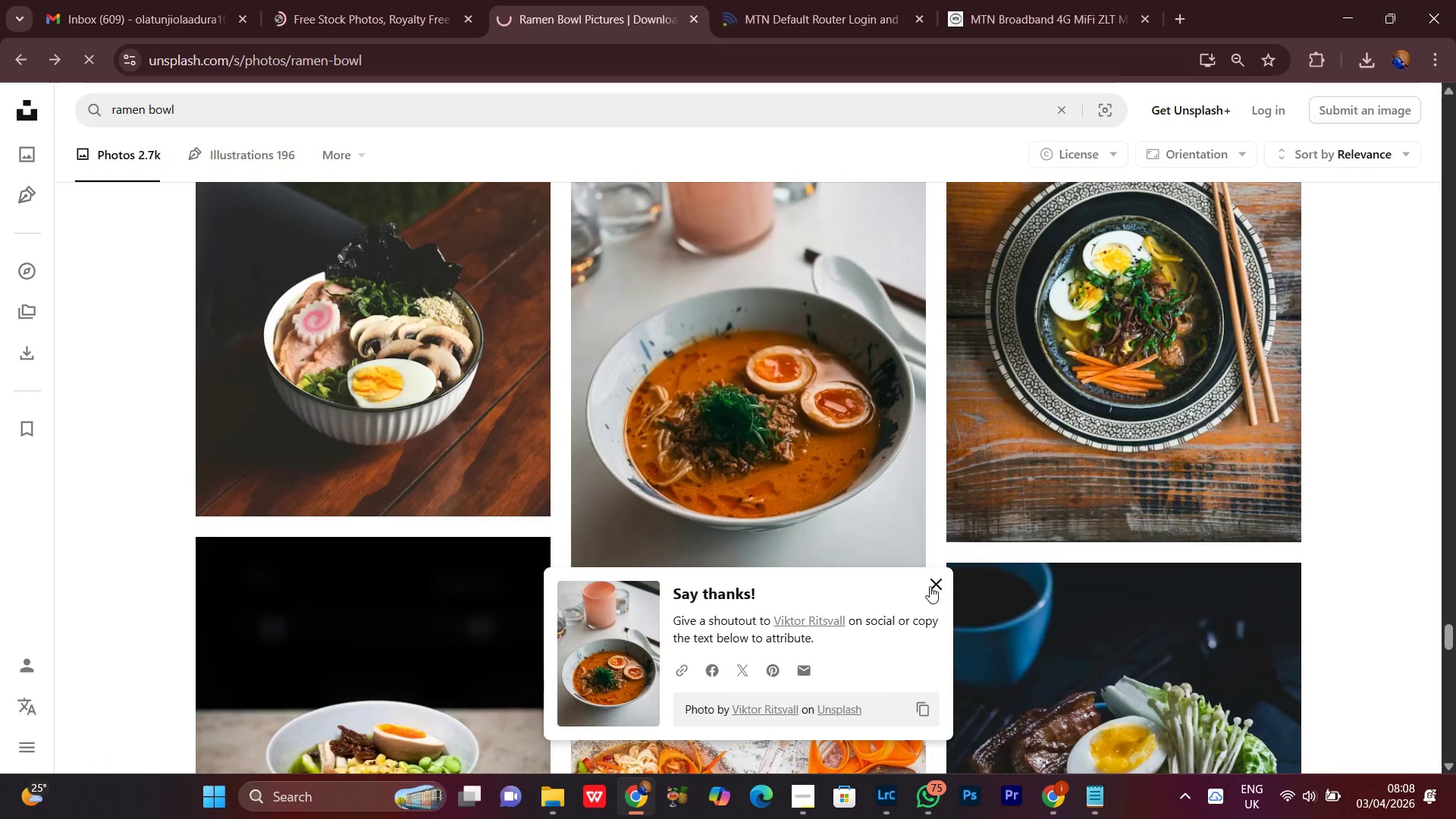 
left_click([940, 587])
 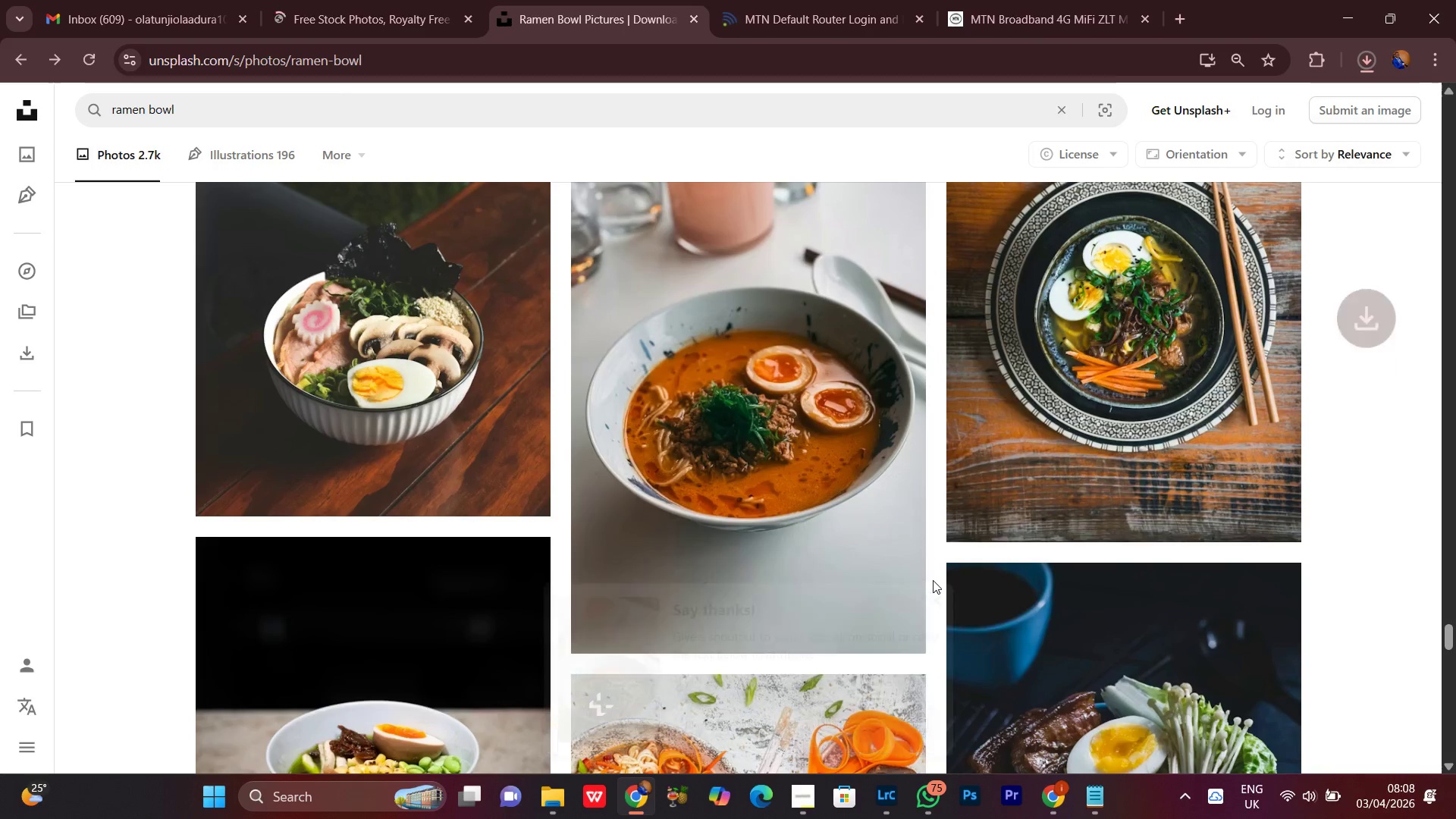 
scroll: coordinate [933, 580], scroll_direction: down, amount: 4.0
 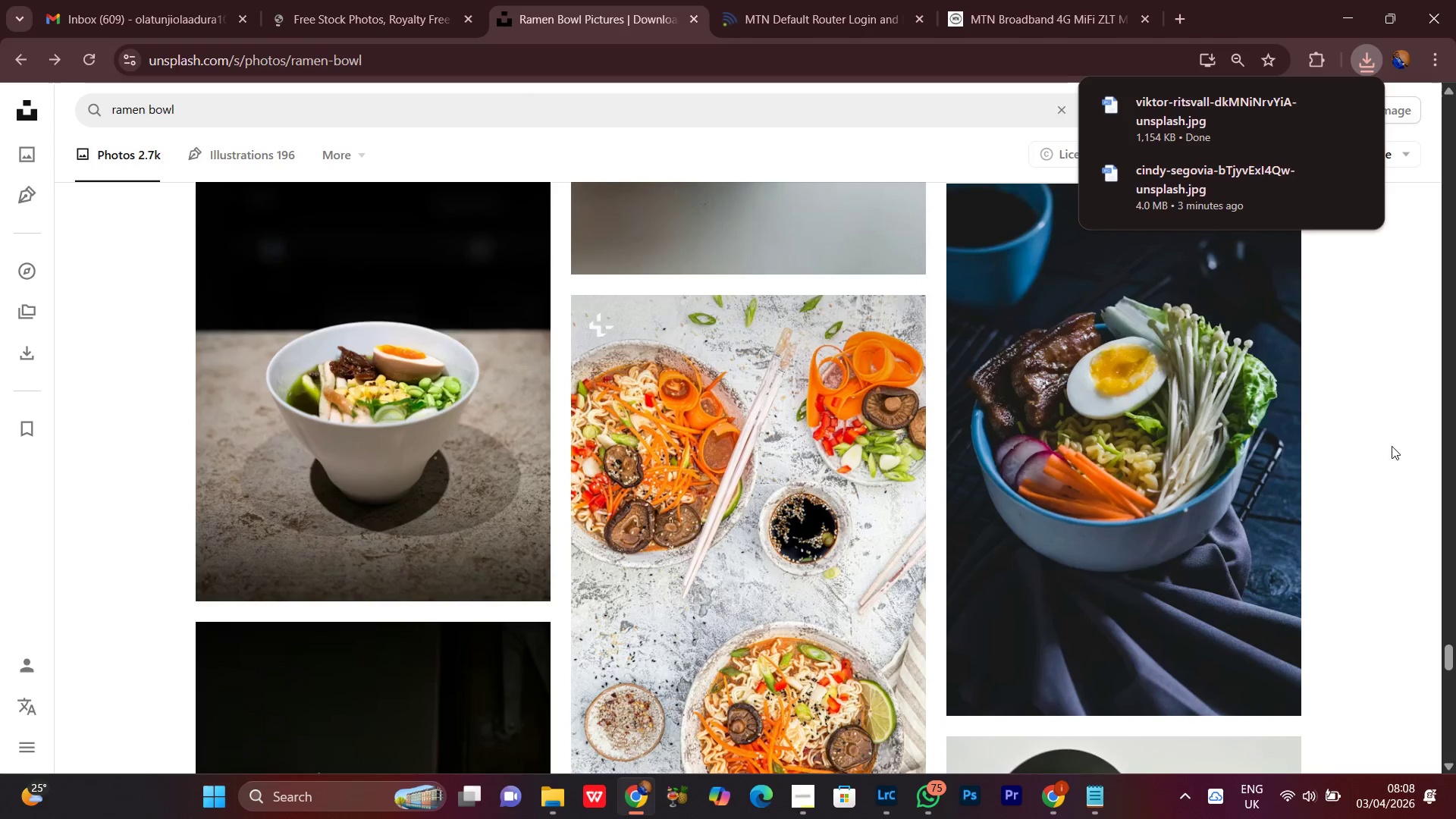 
left_click([1382, 472])
 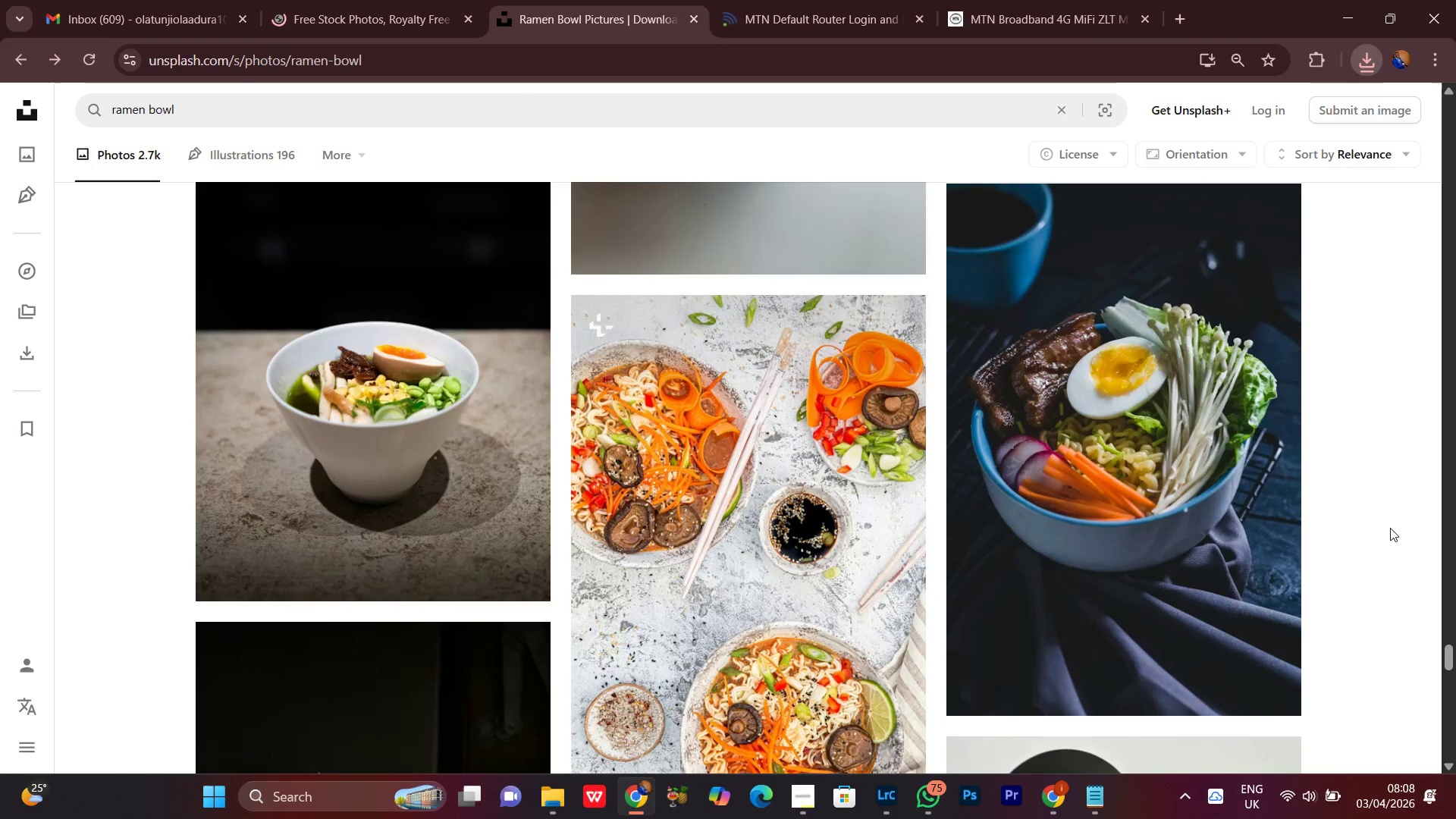 
scroll: coordinate [1390, 528], scroll_direction: up, amount: 1.0
 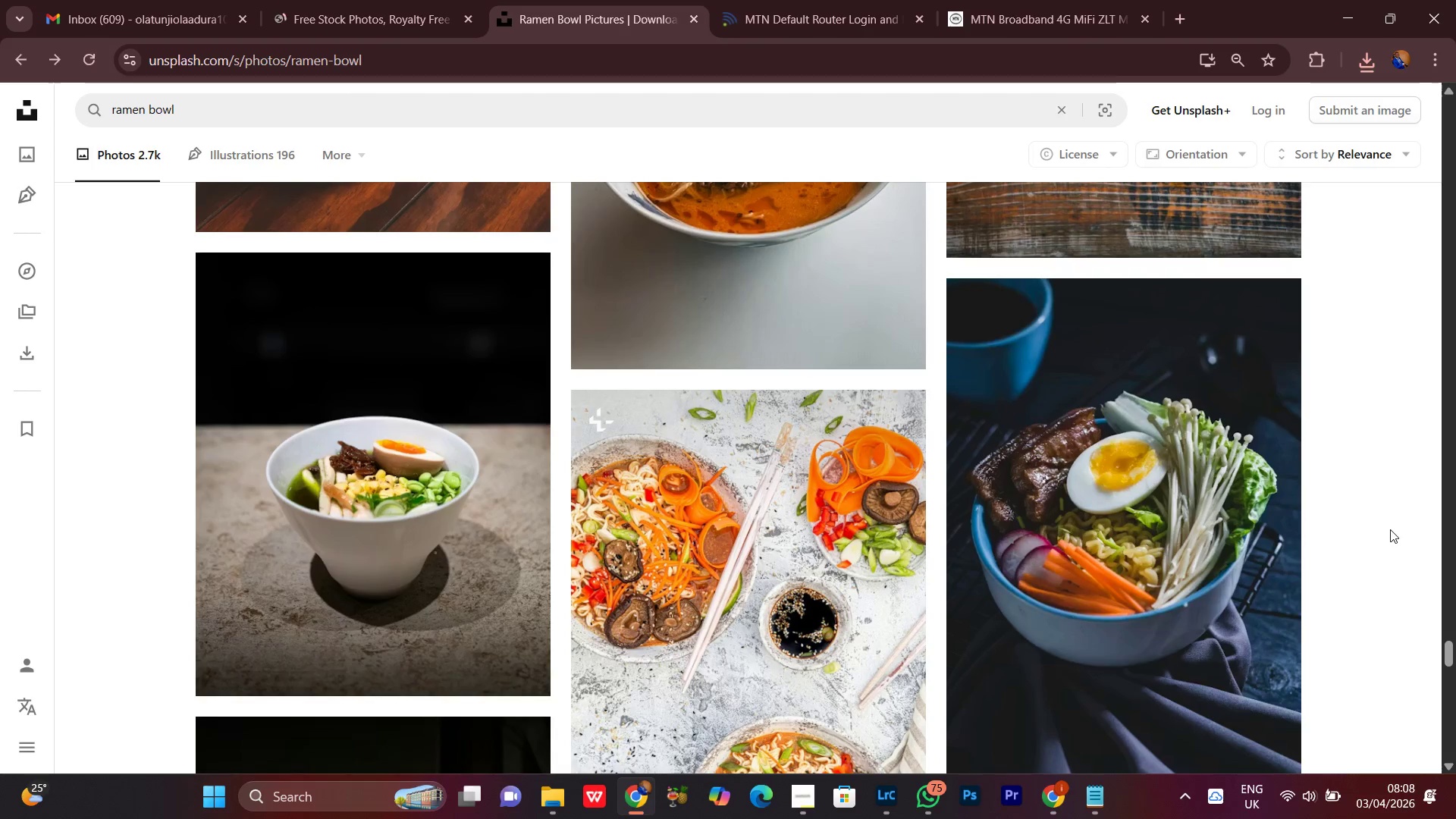 
scroll: coordinate [1386, 576], scroll_direction: down, amount: 3.0
 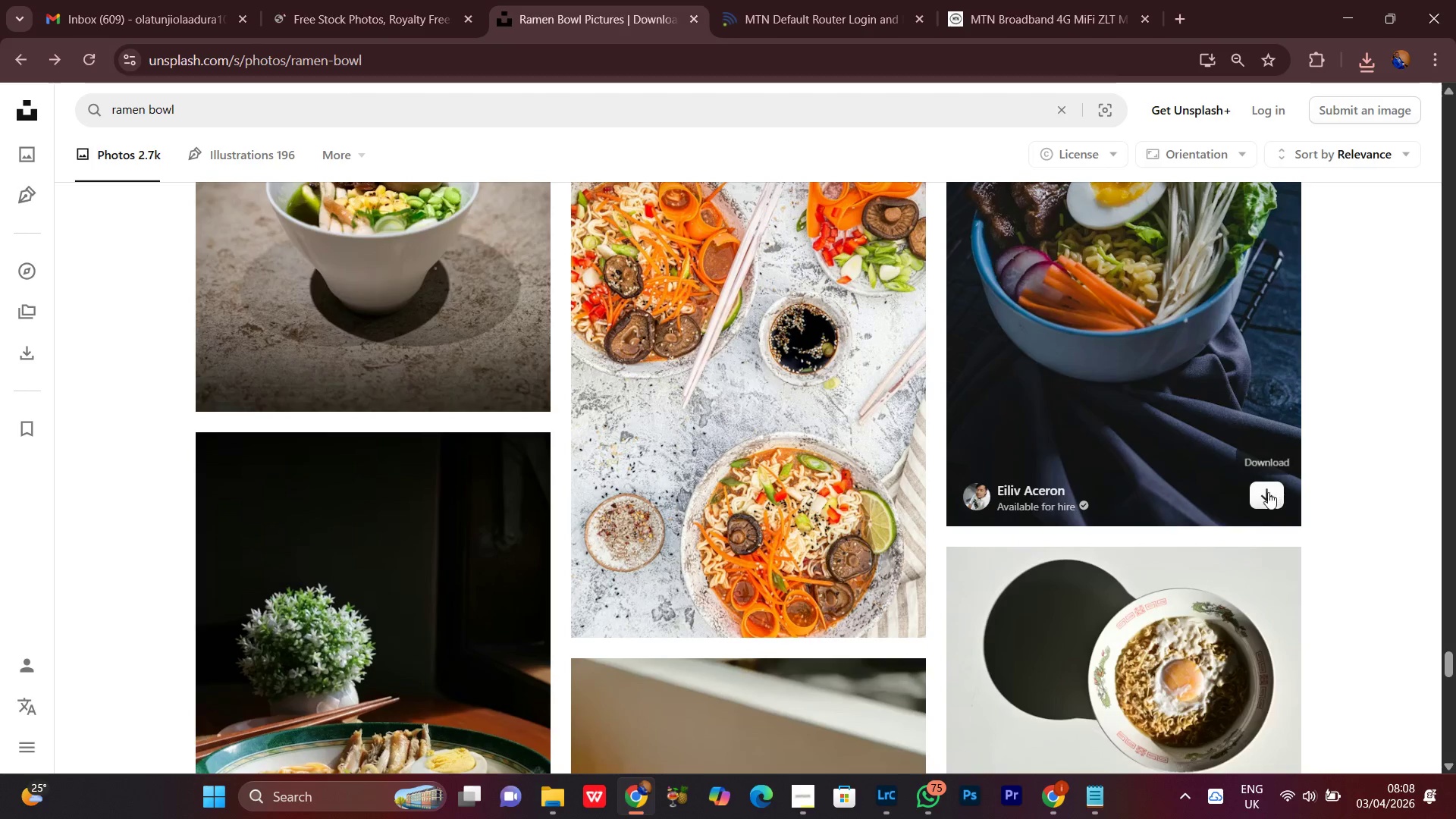 
left_click([1260, 498])
 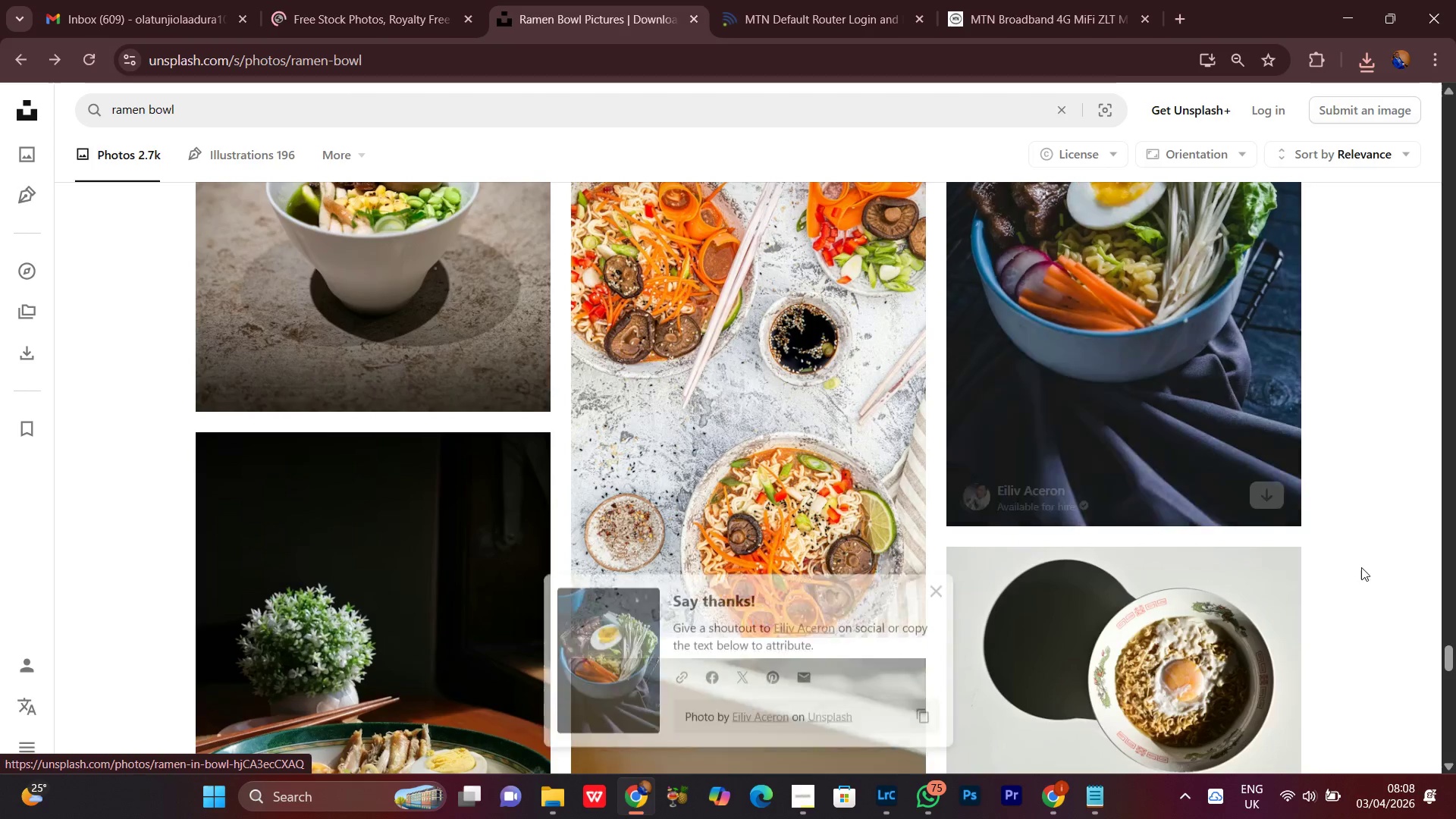 
scroll: coordinate [1350, 568], scroll_direction: up, amount: 4.0
 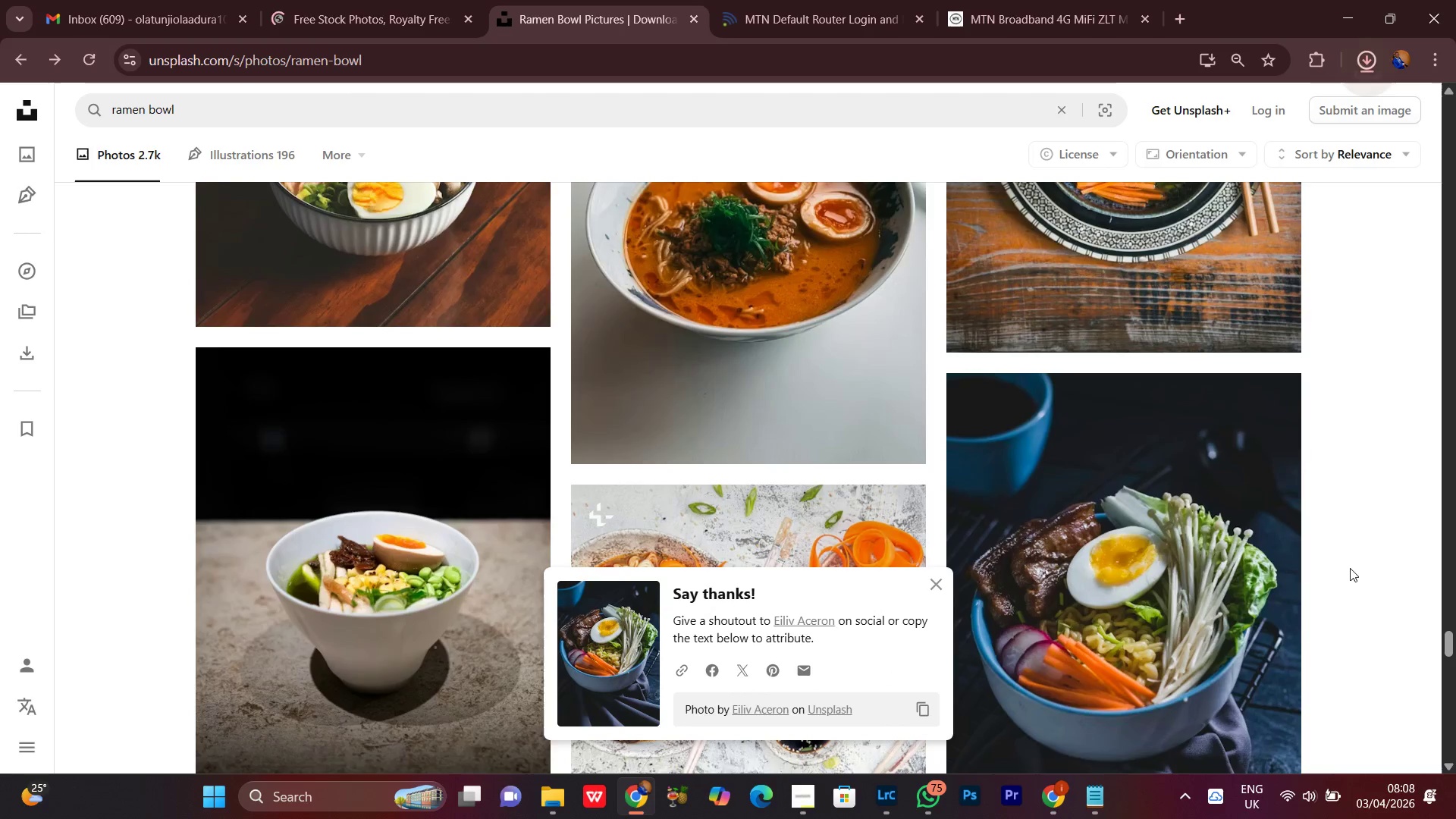 
scroll: coordinate [1350, 568], scroll_direction: down, amount: 1.0
 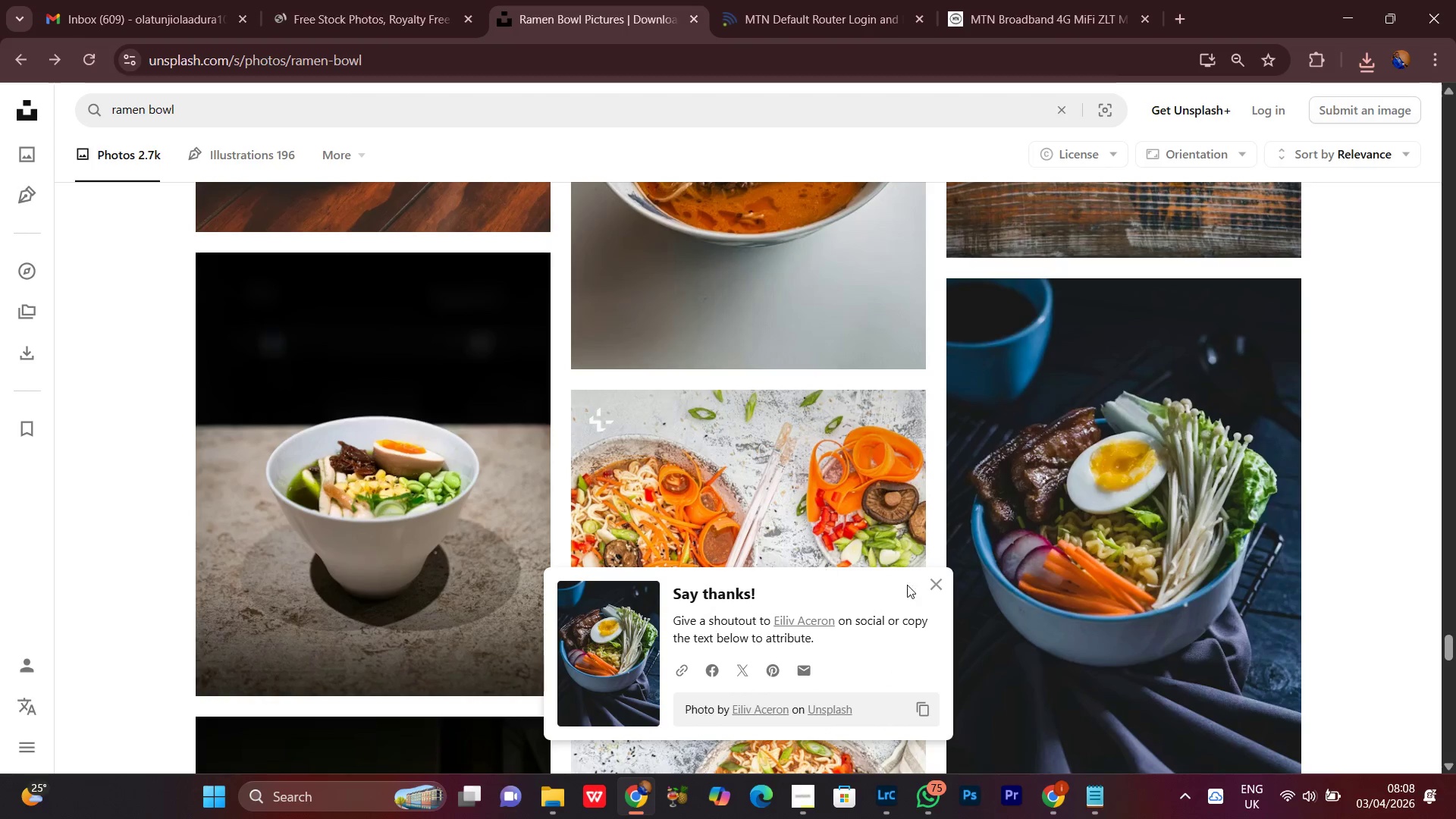 
left_click([937, 583])
 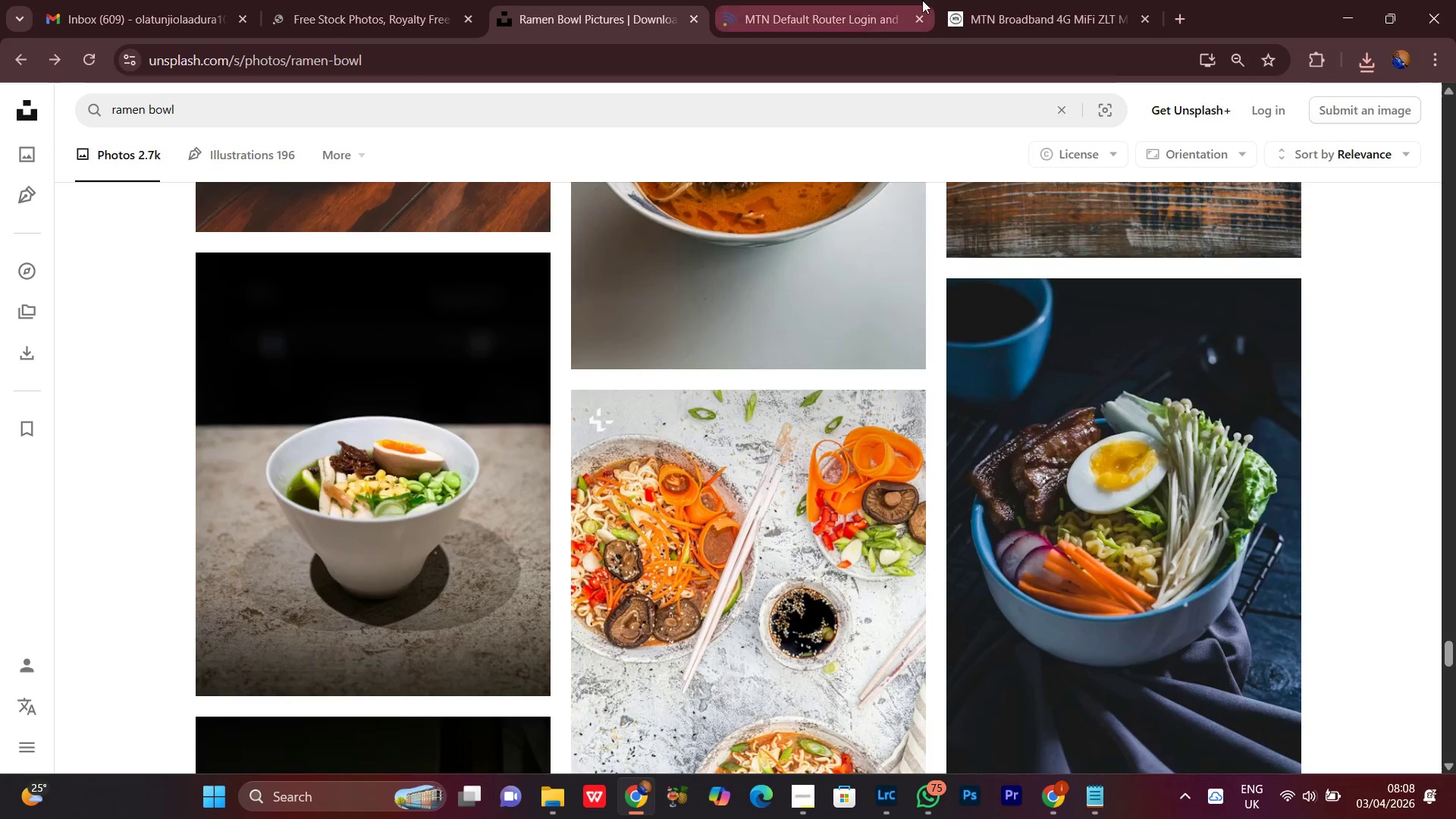 
left_click([996, 0])
 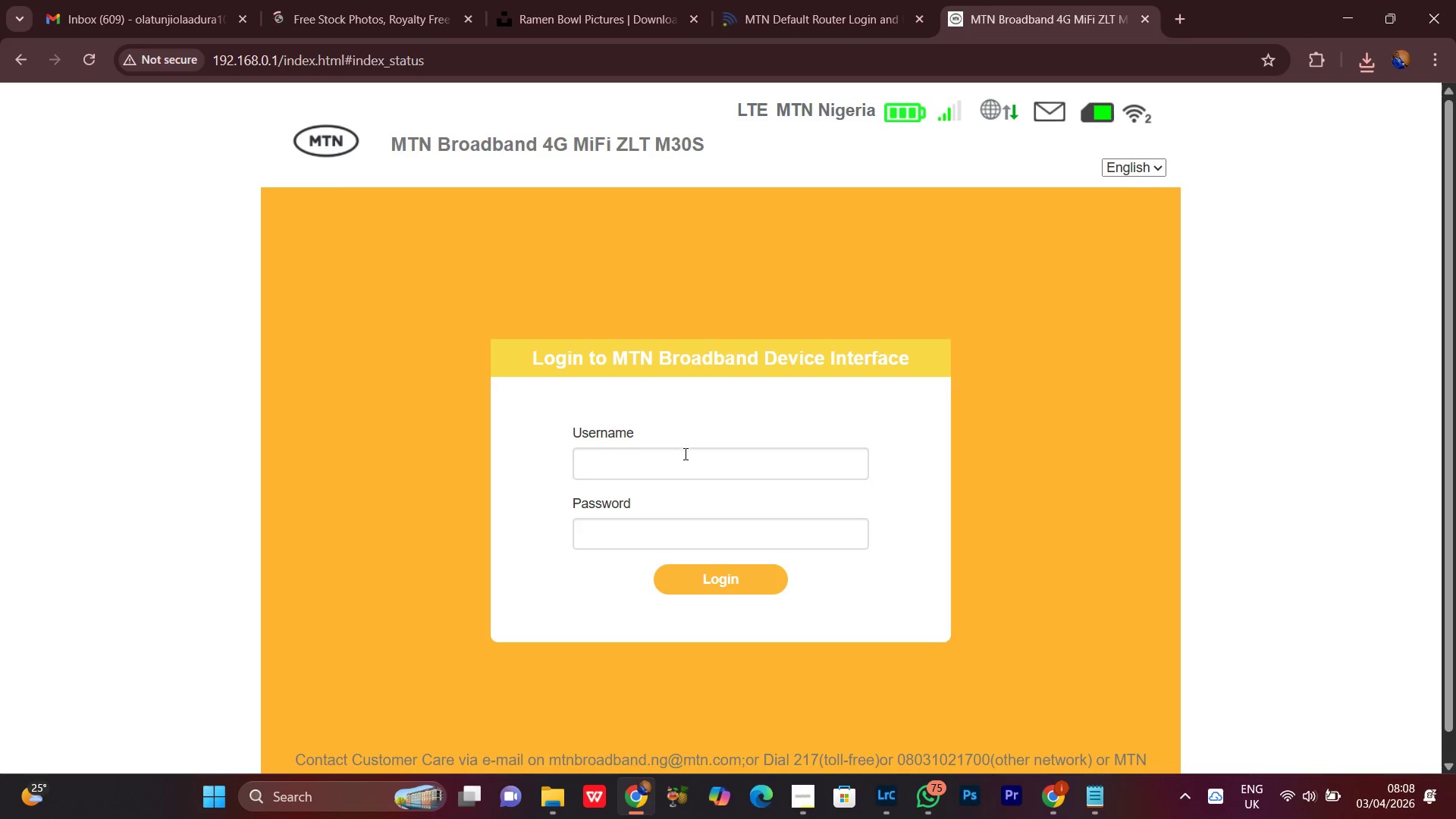 
left_click([671, 460])
 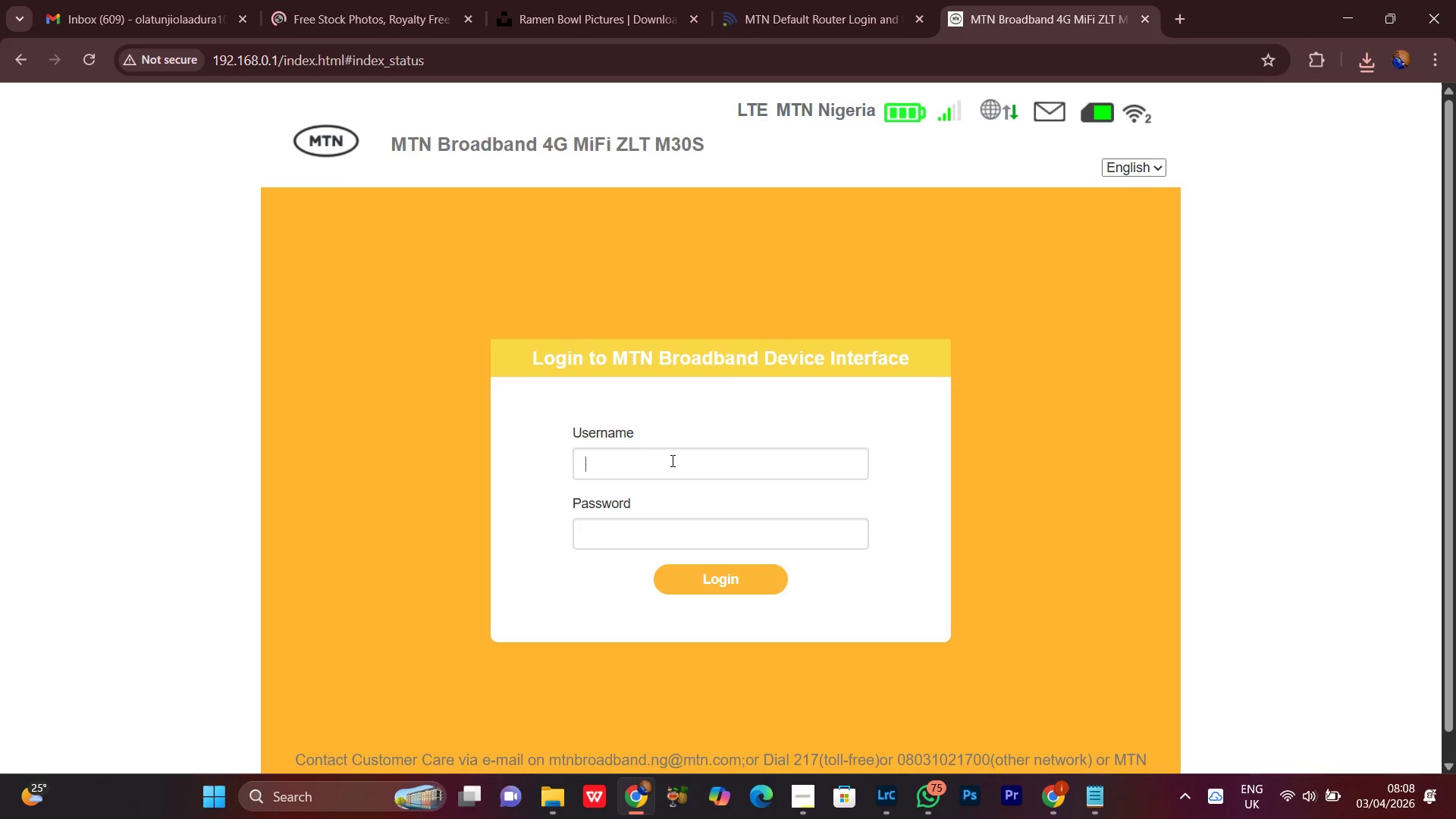 
type(admin)
 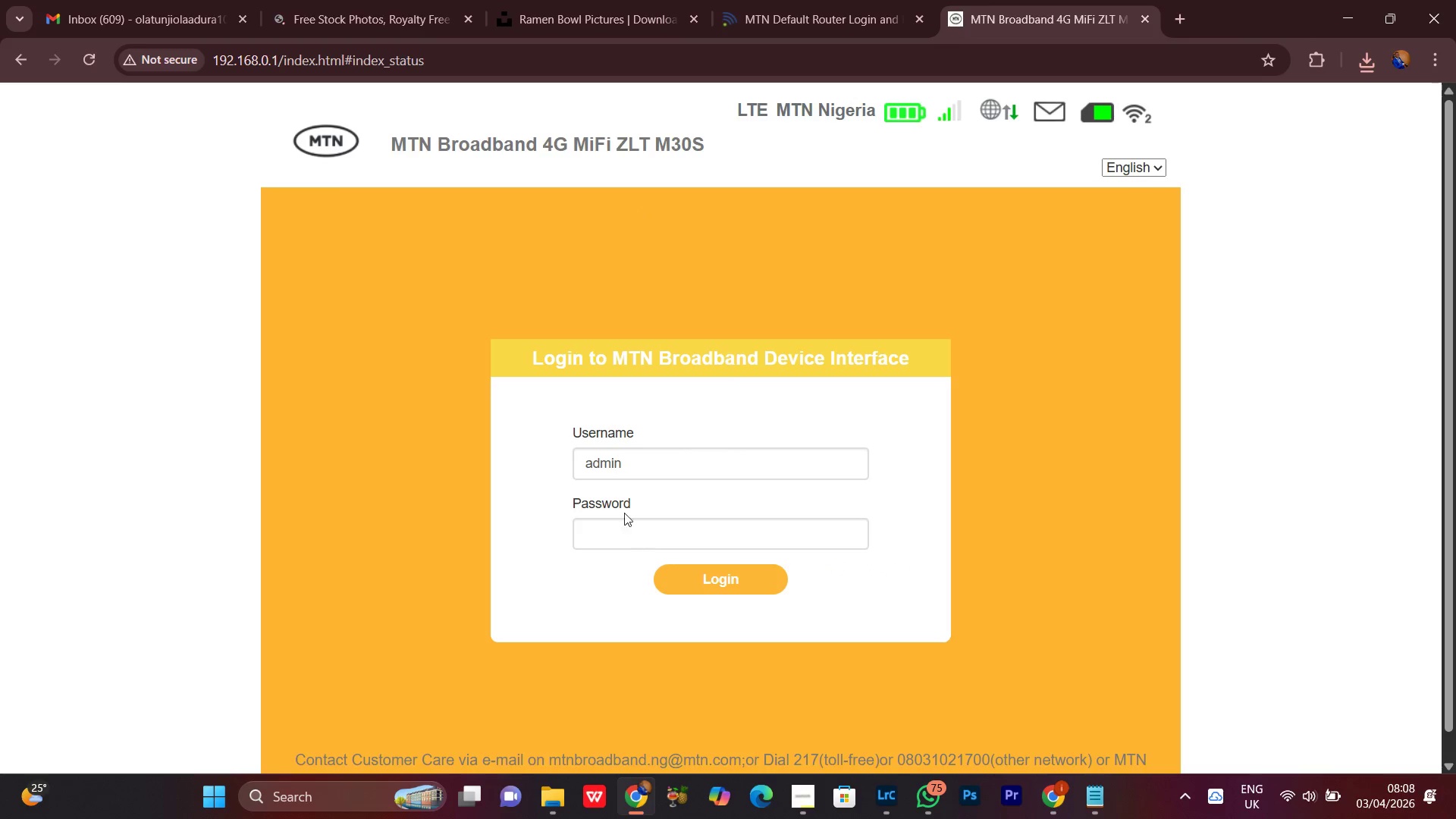 
left_click([623, 506])
 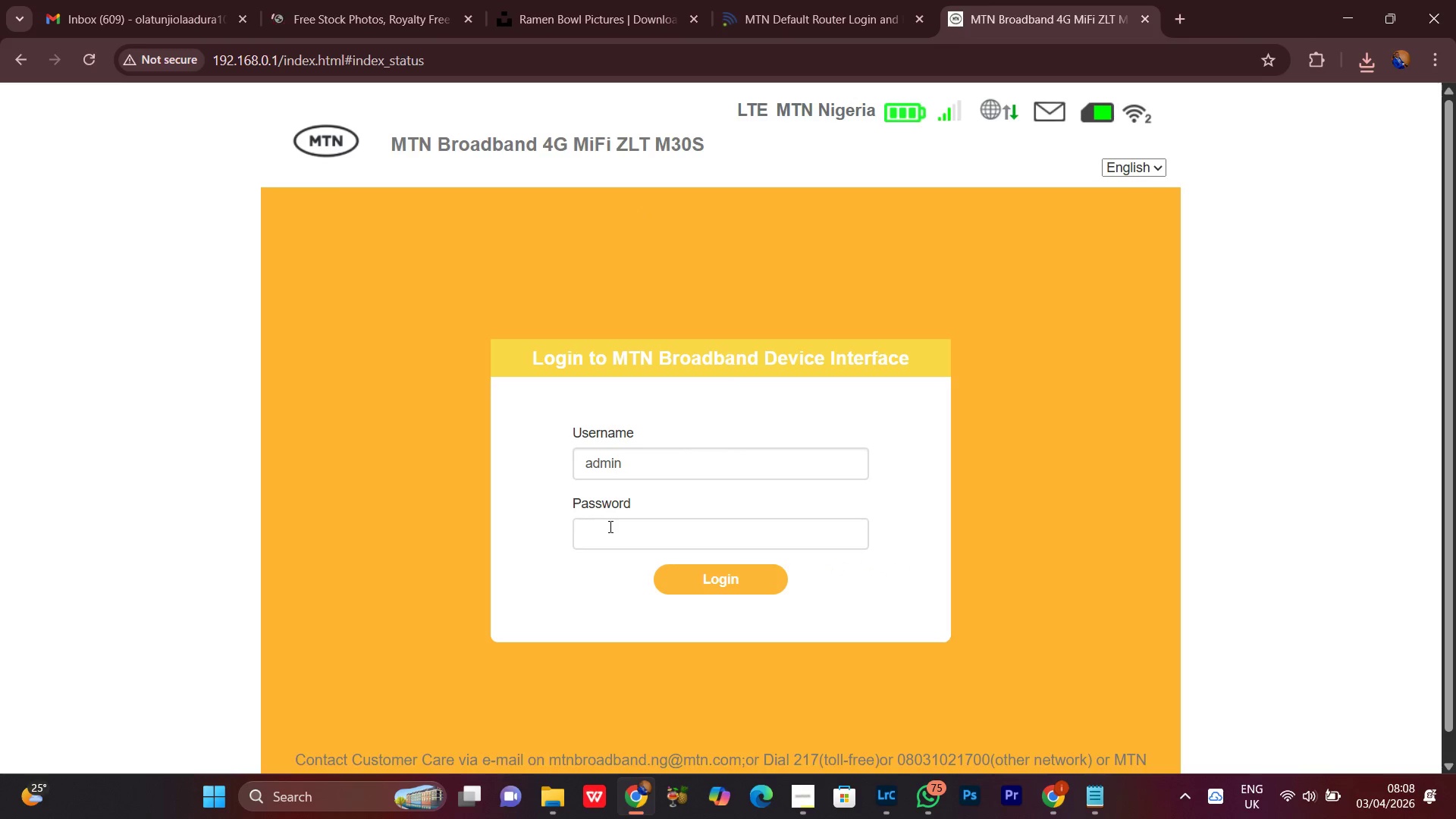 
type(admin)
 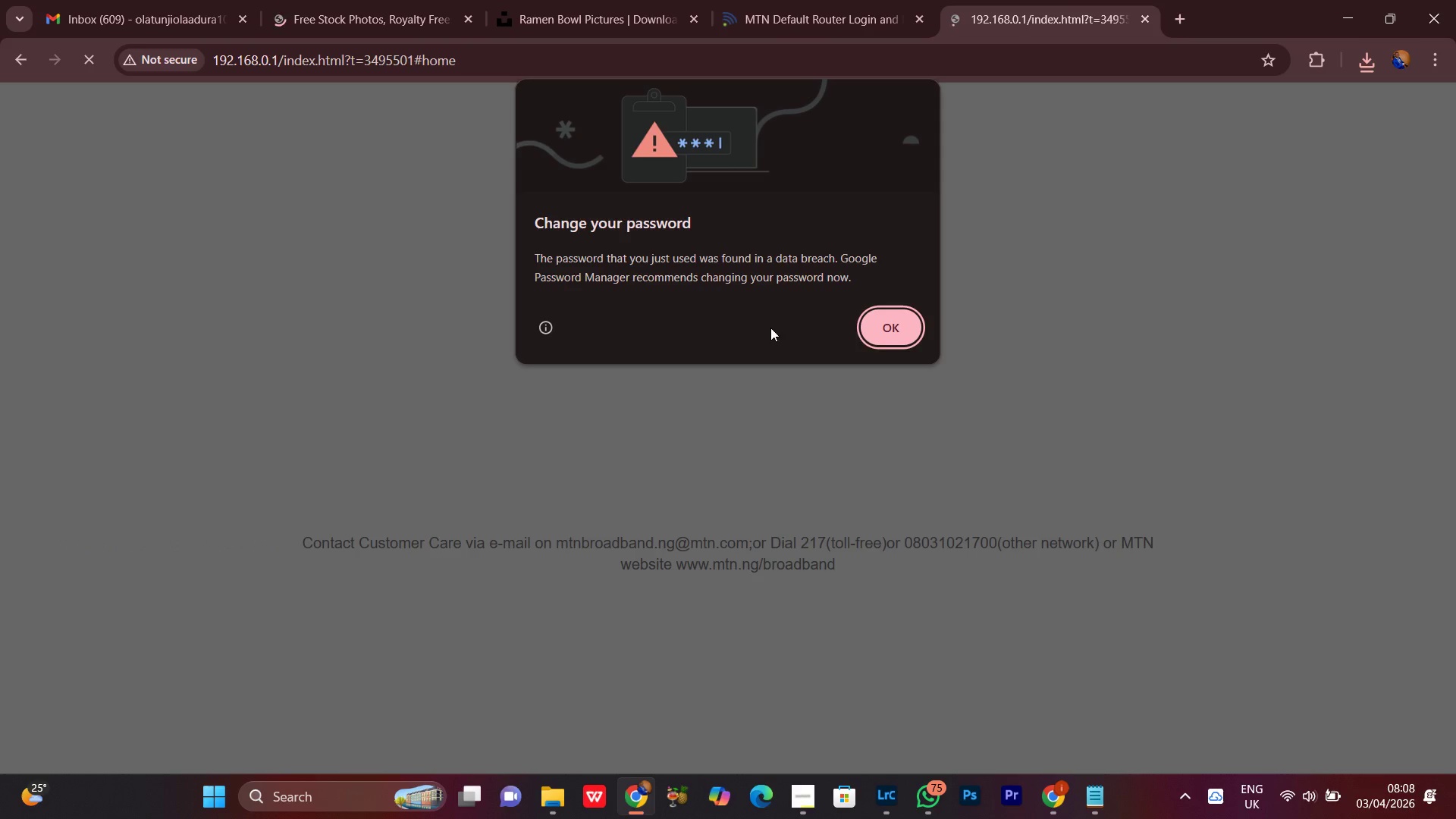 
left_click([882, 324])
 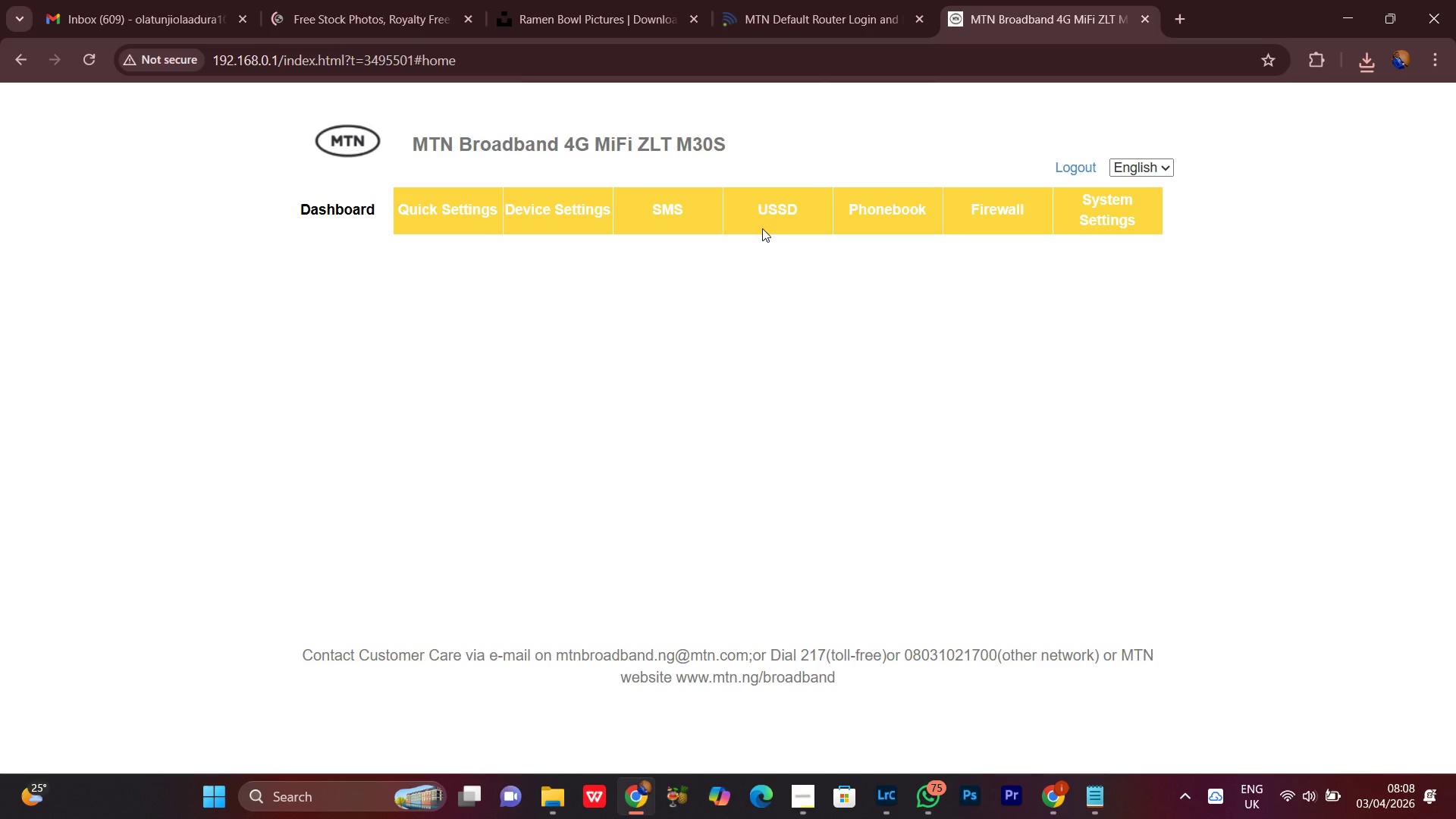 
left_click([770, 209])
 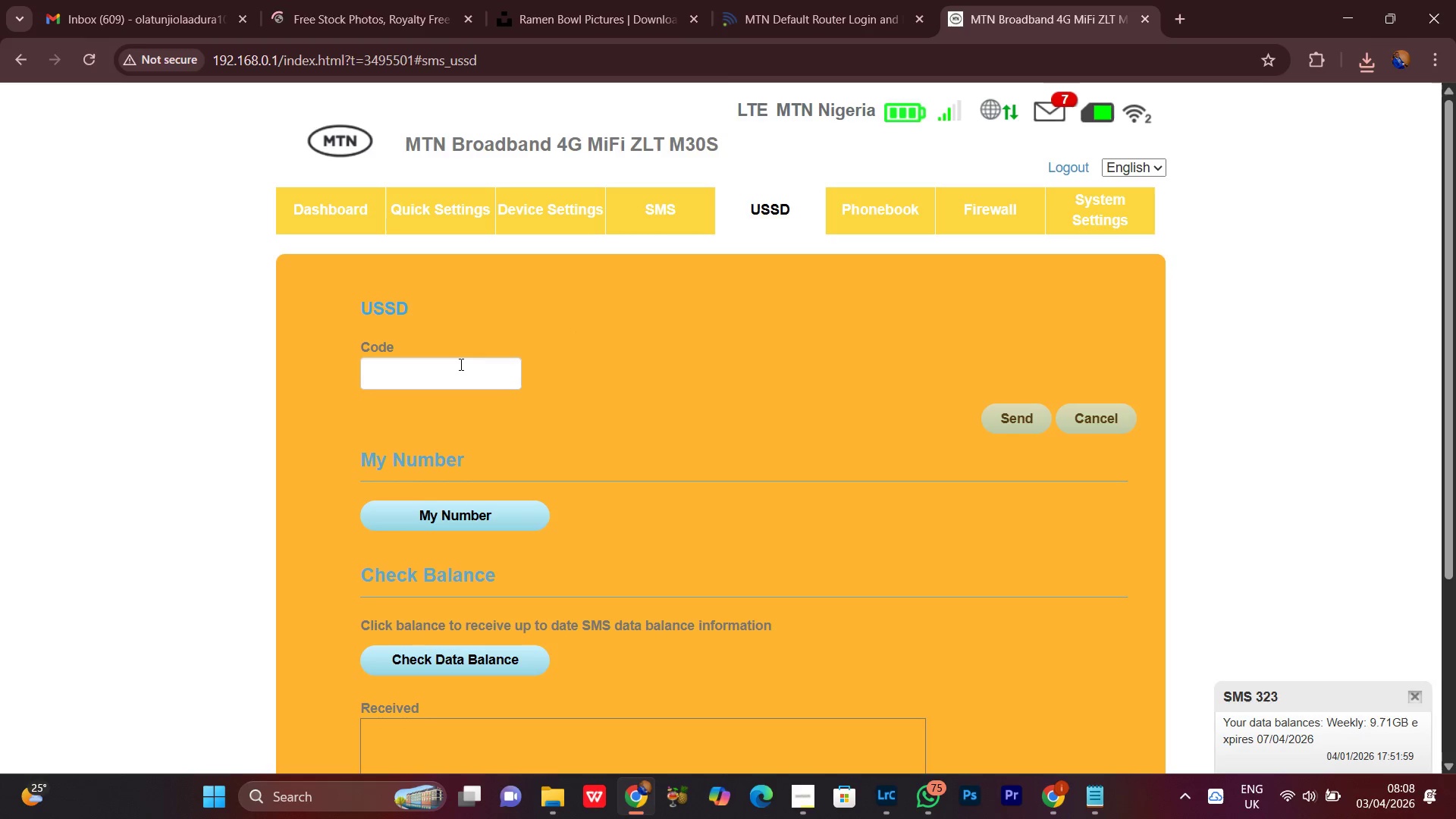 
left_click([441, 372])
 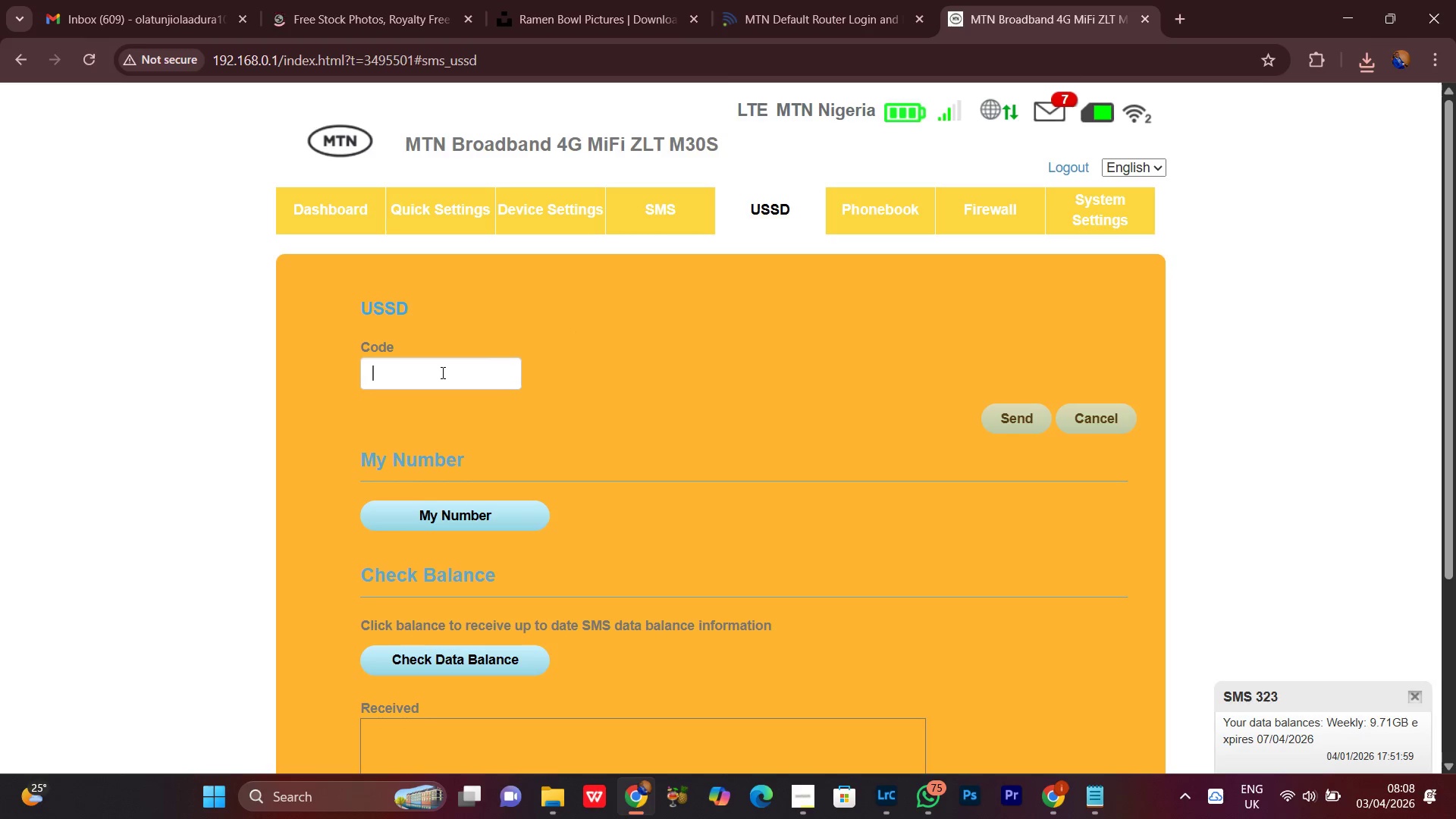 
double_click([441, 372])
 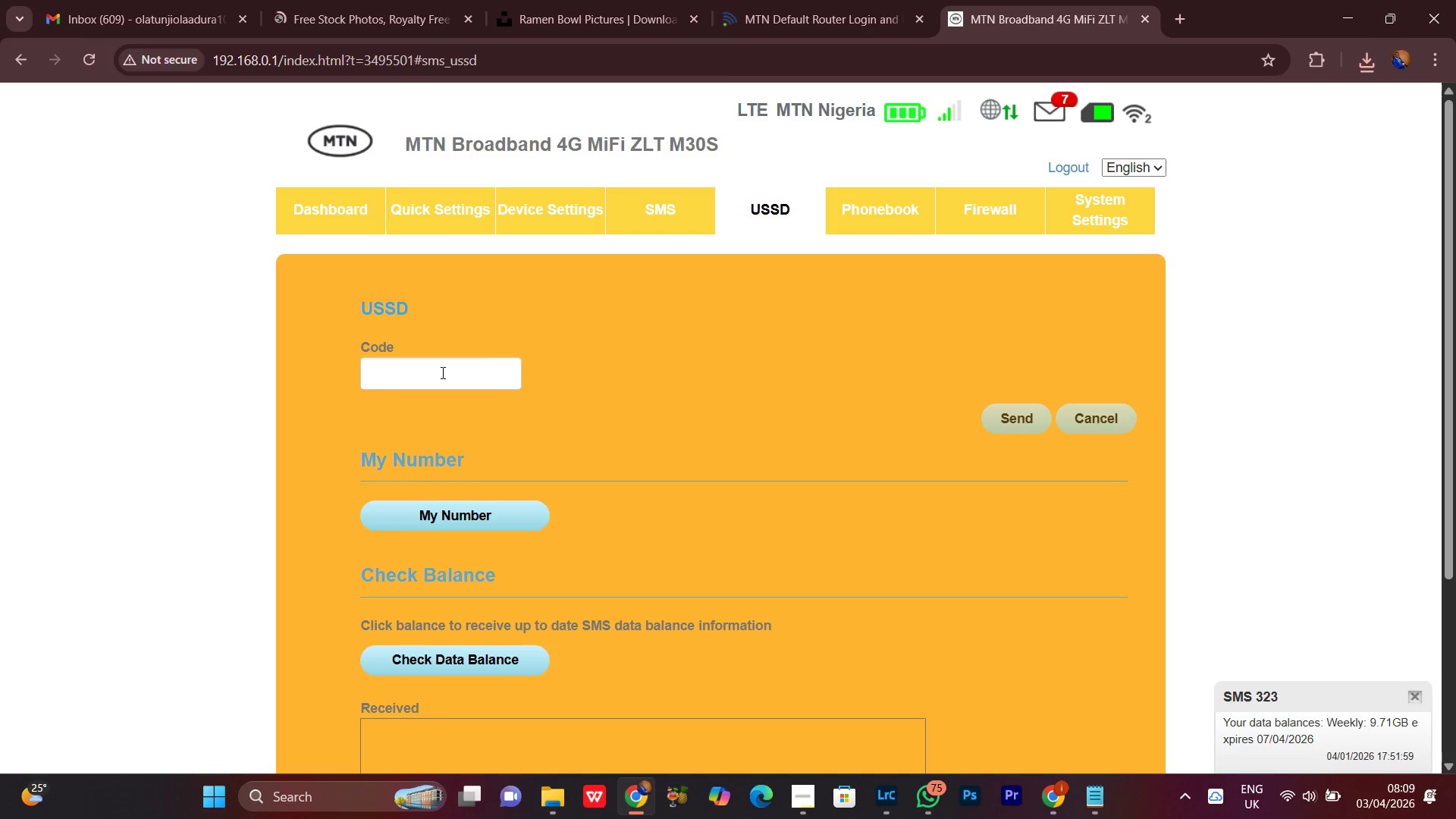 
triple_click([441, 372])
 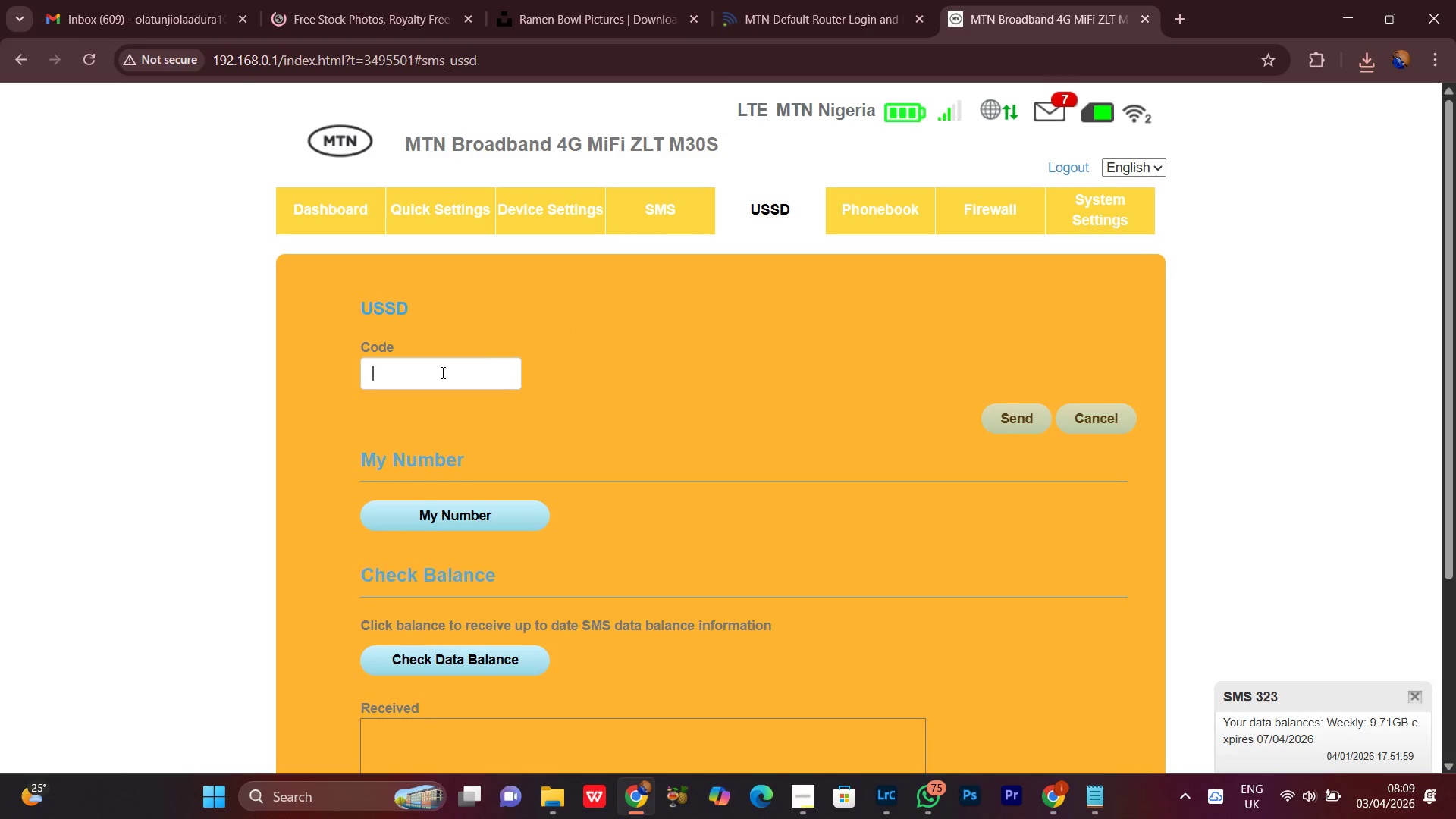 
triple_click([441, 372])
 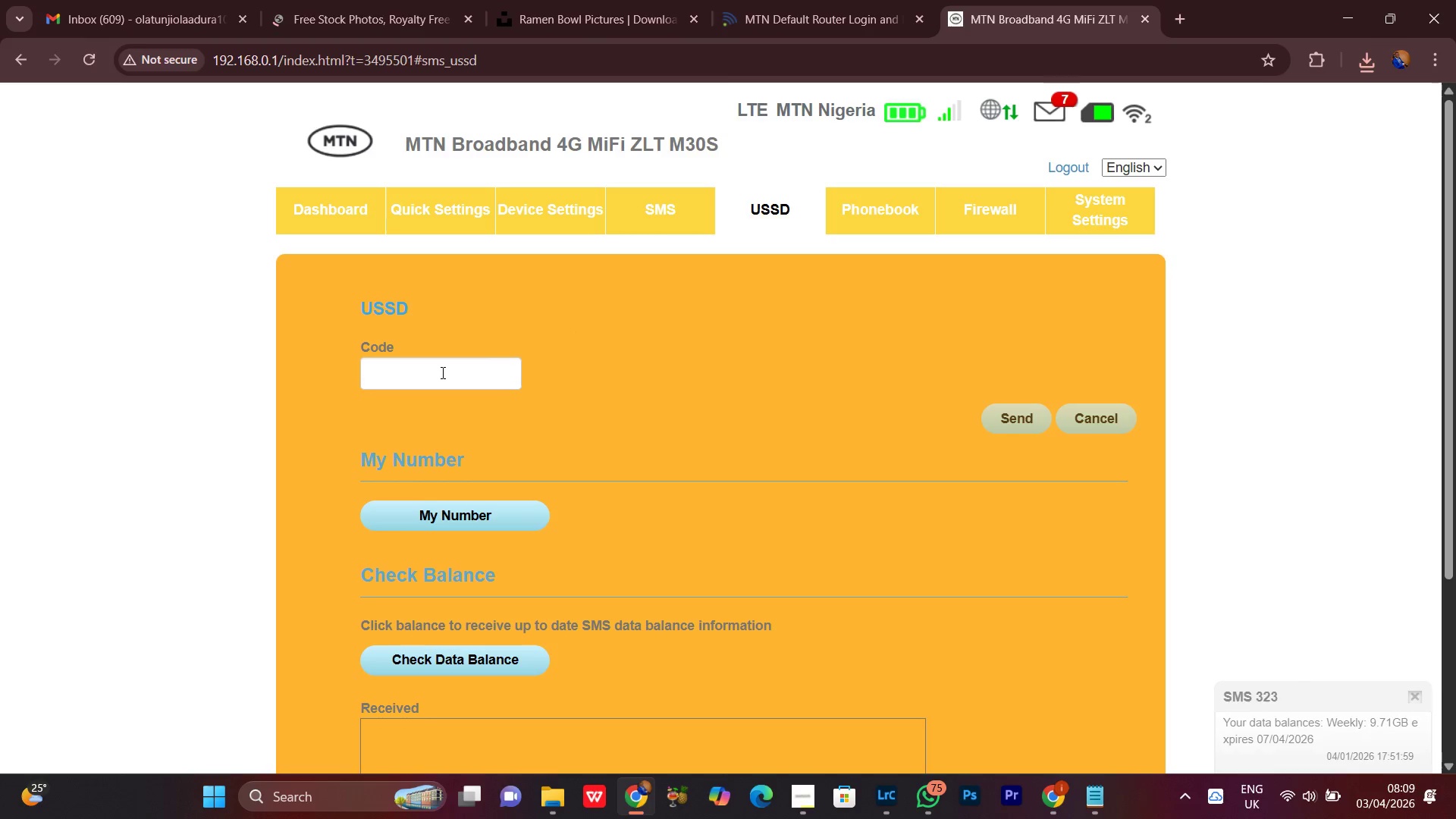 
key(Control+8)
 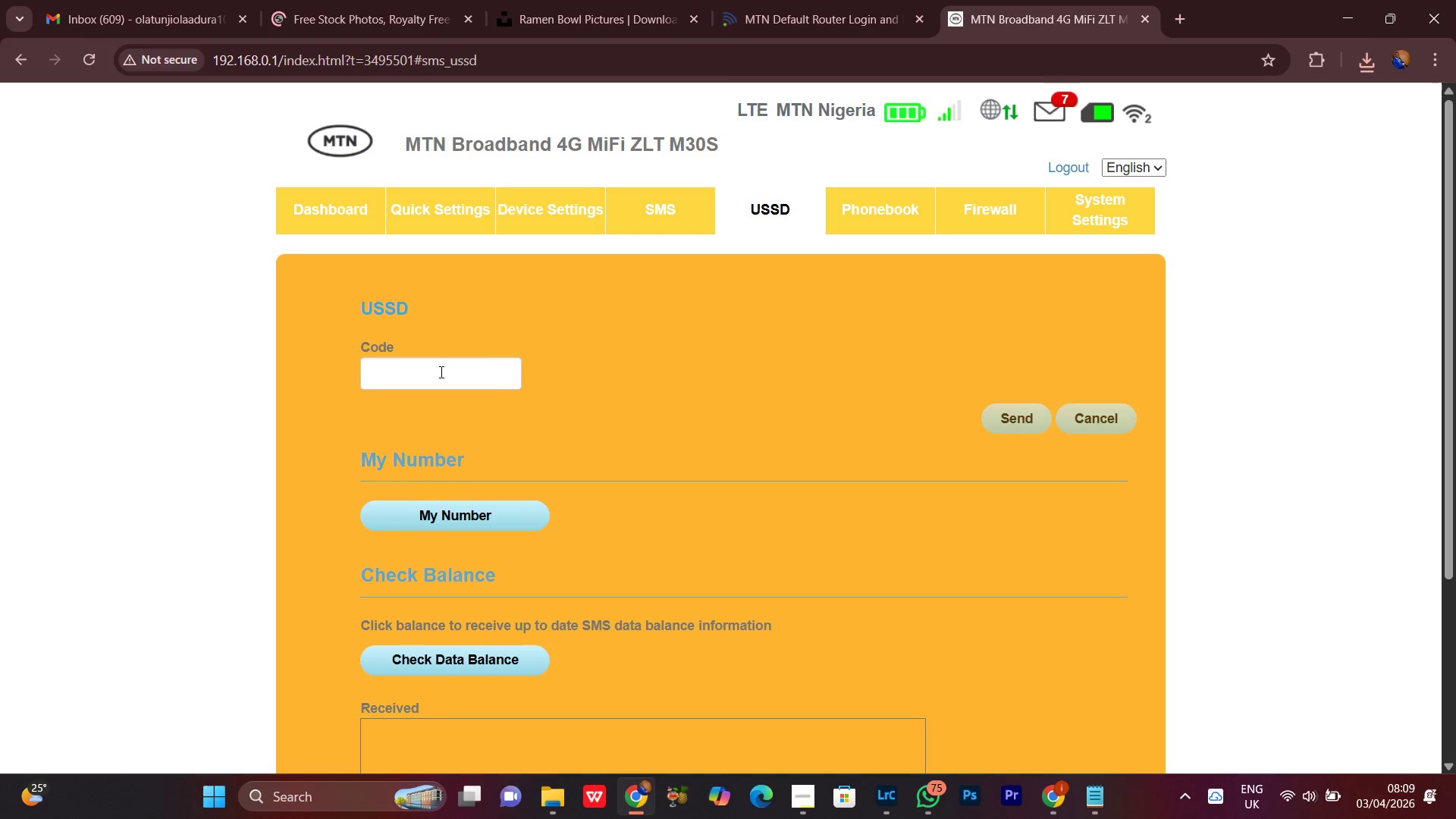 
type(*323')
 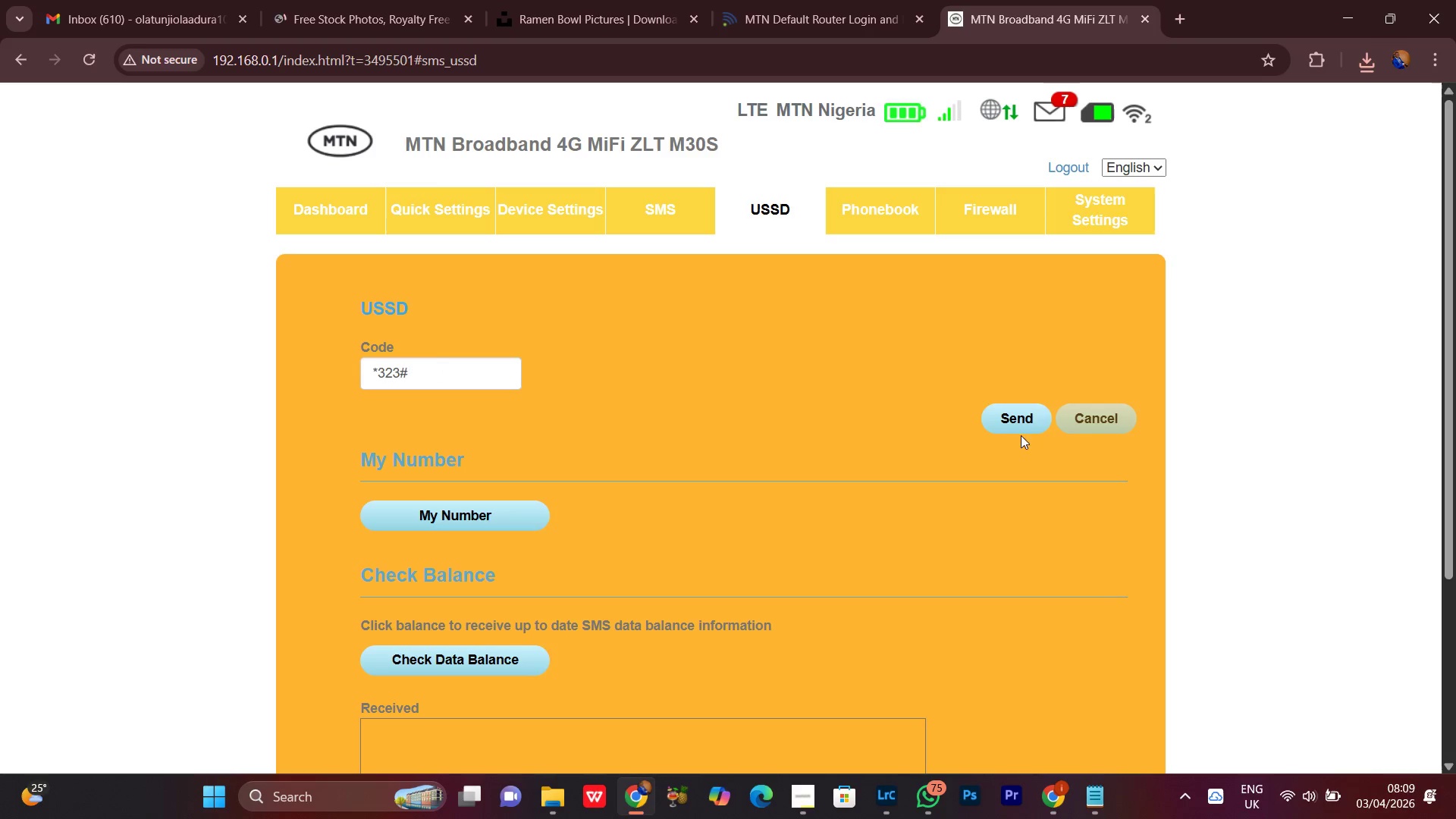 
left_click([1027, 412])
 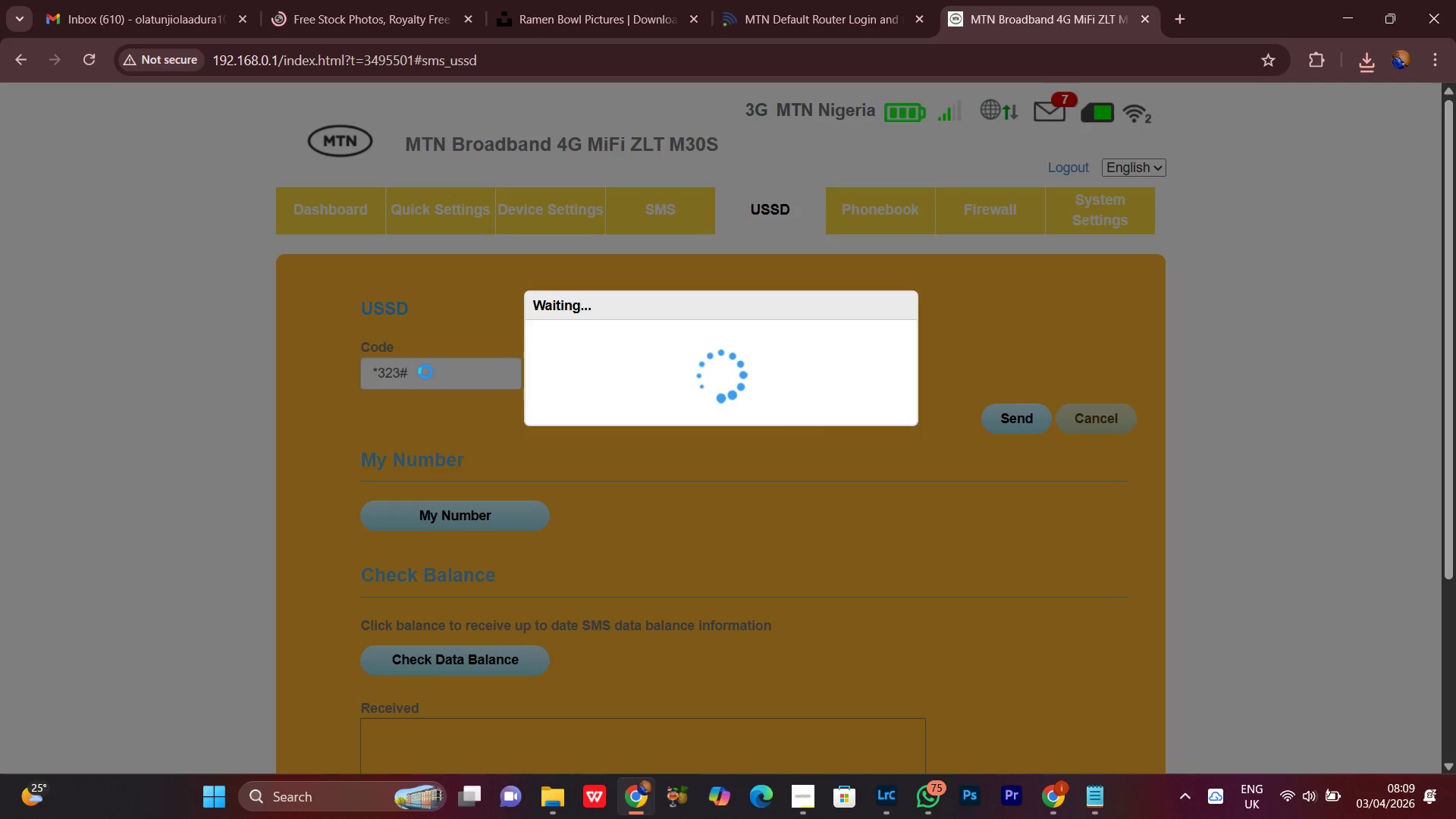 
left_click([405, 381])
 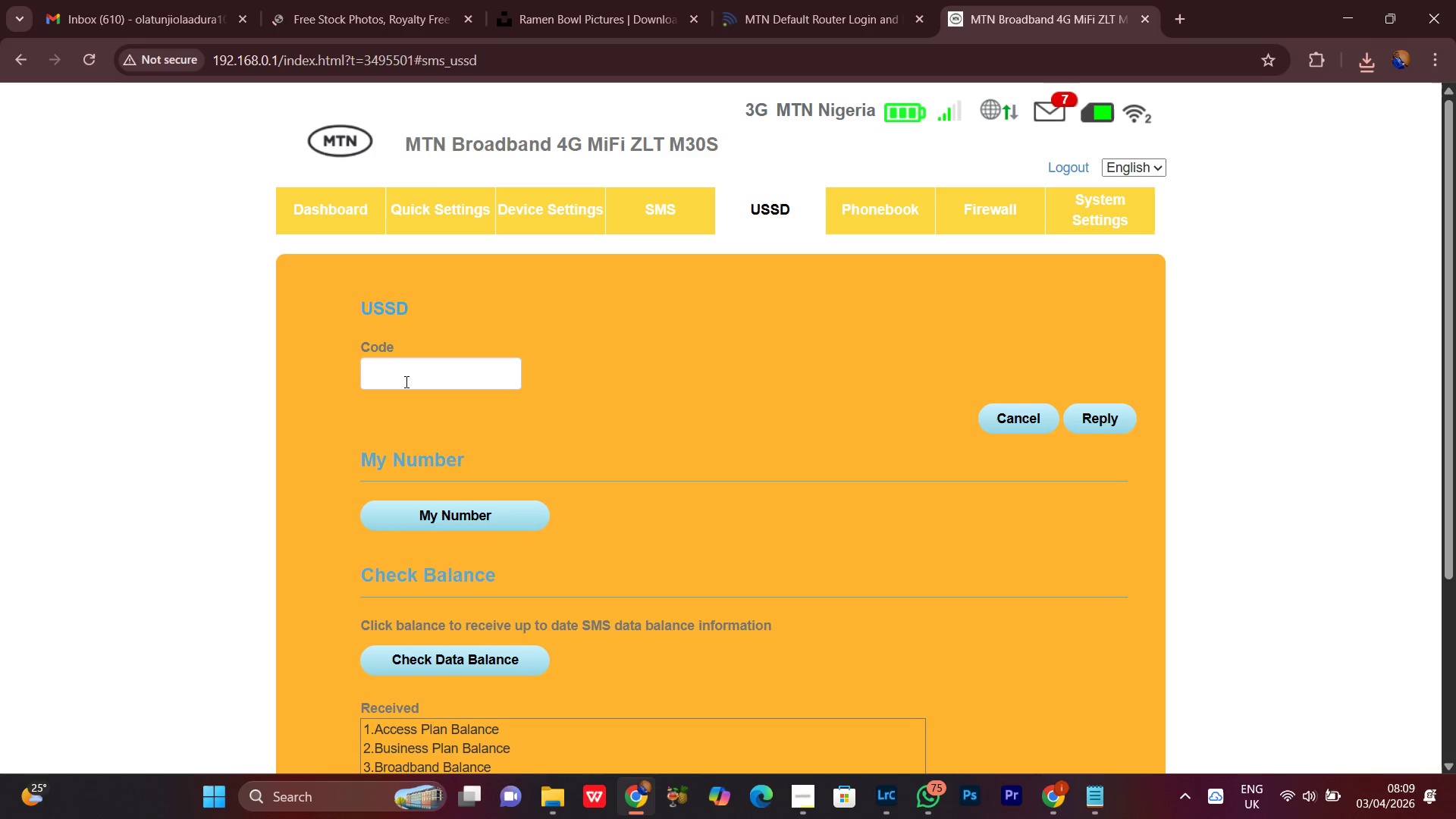 
key(4)
 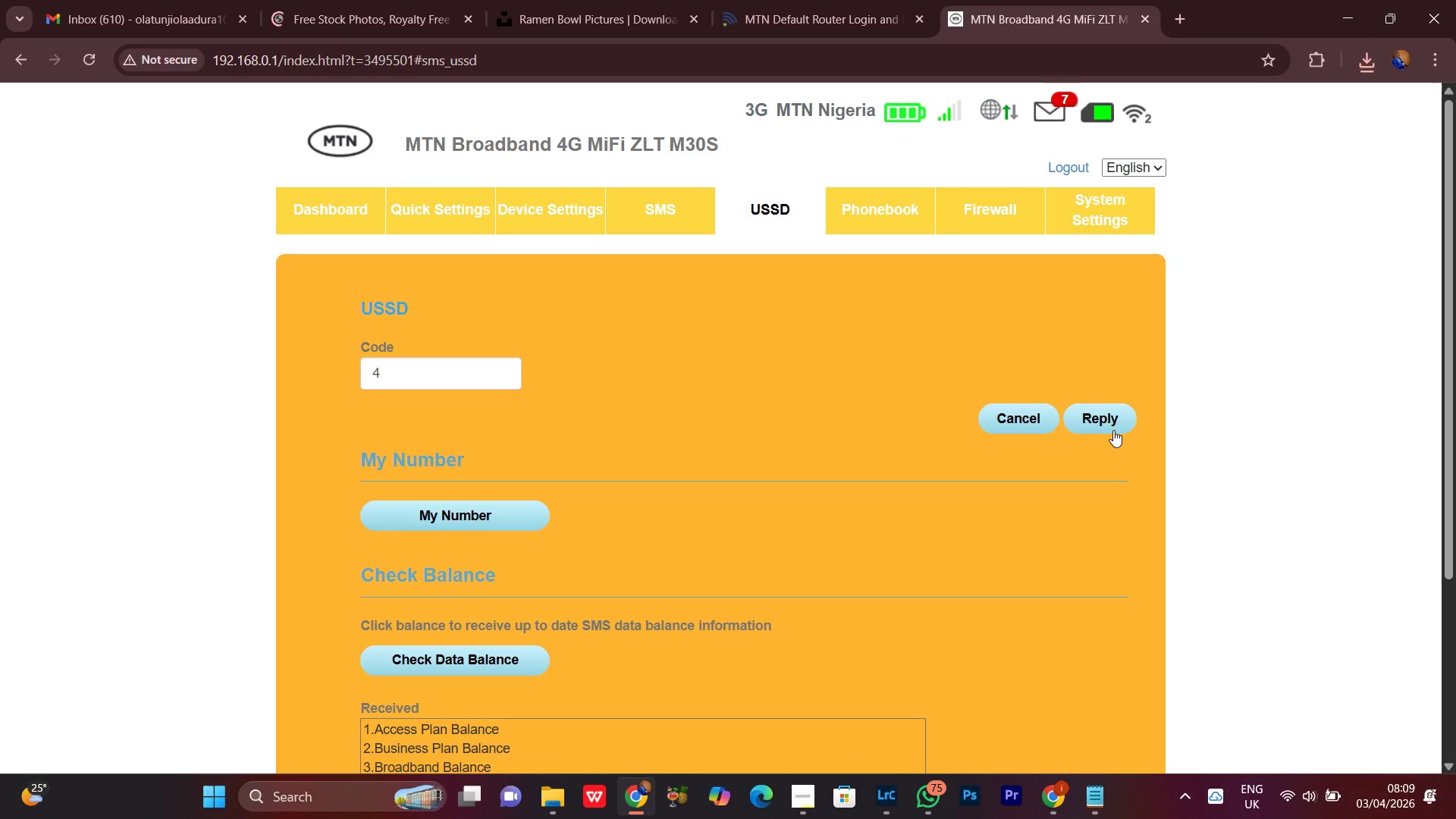 
left_click([1104, 415])
 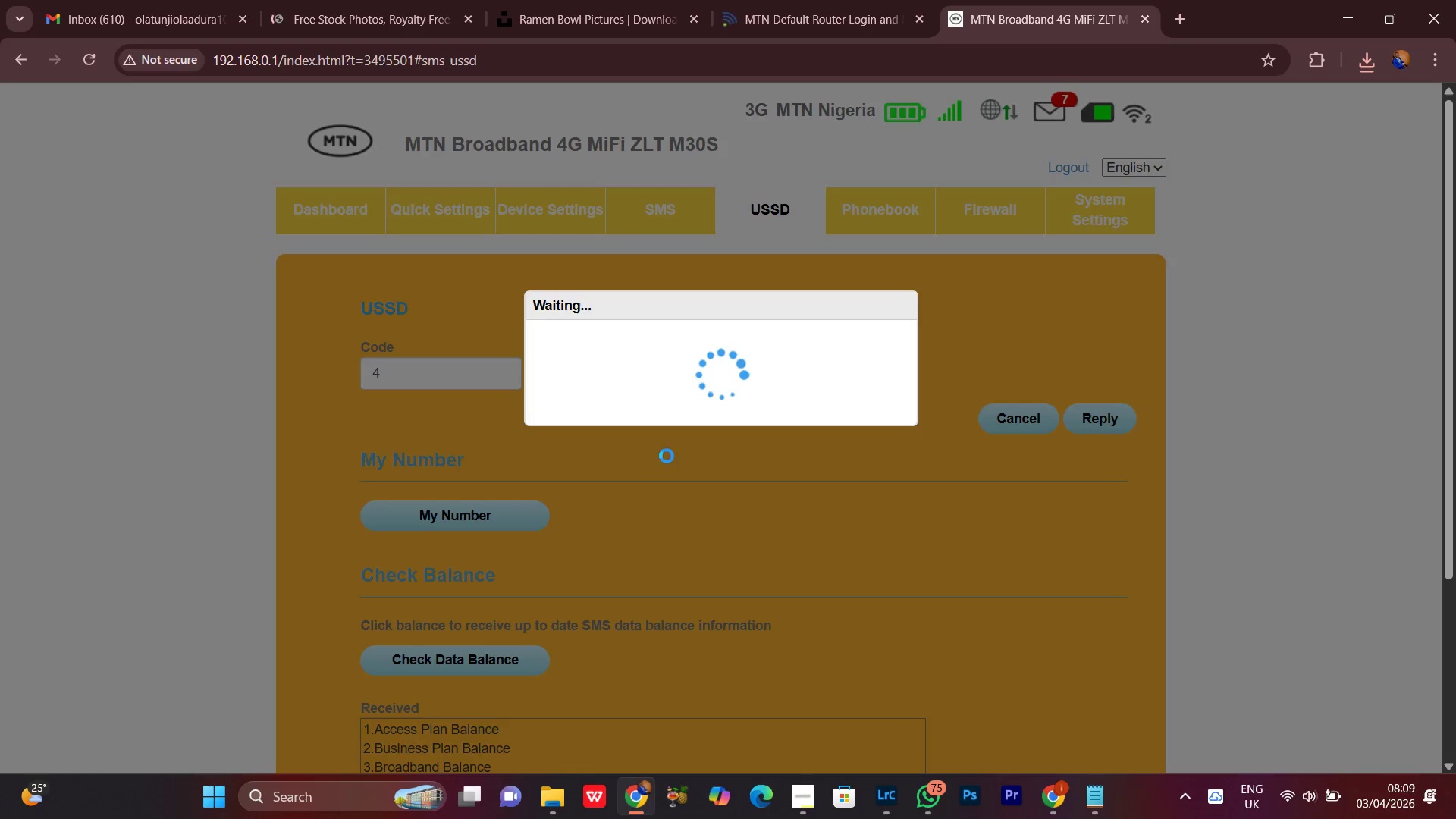 
scroll: coordinate [615, 470], scroll_direction: down, amount: 2.0
 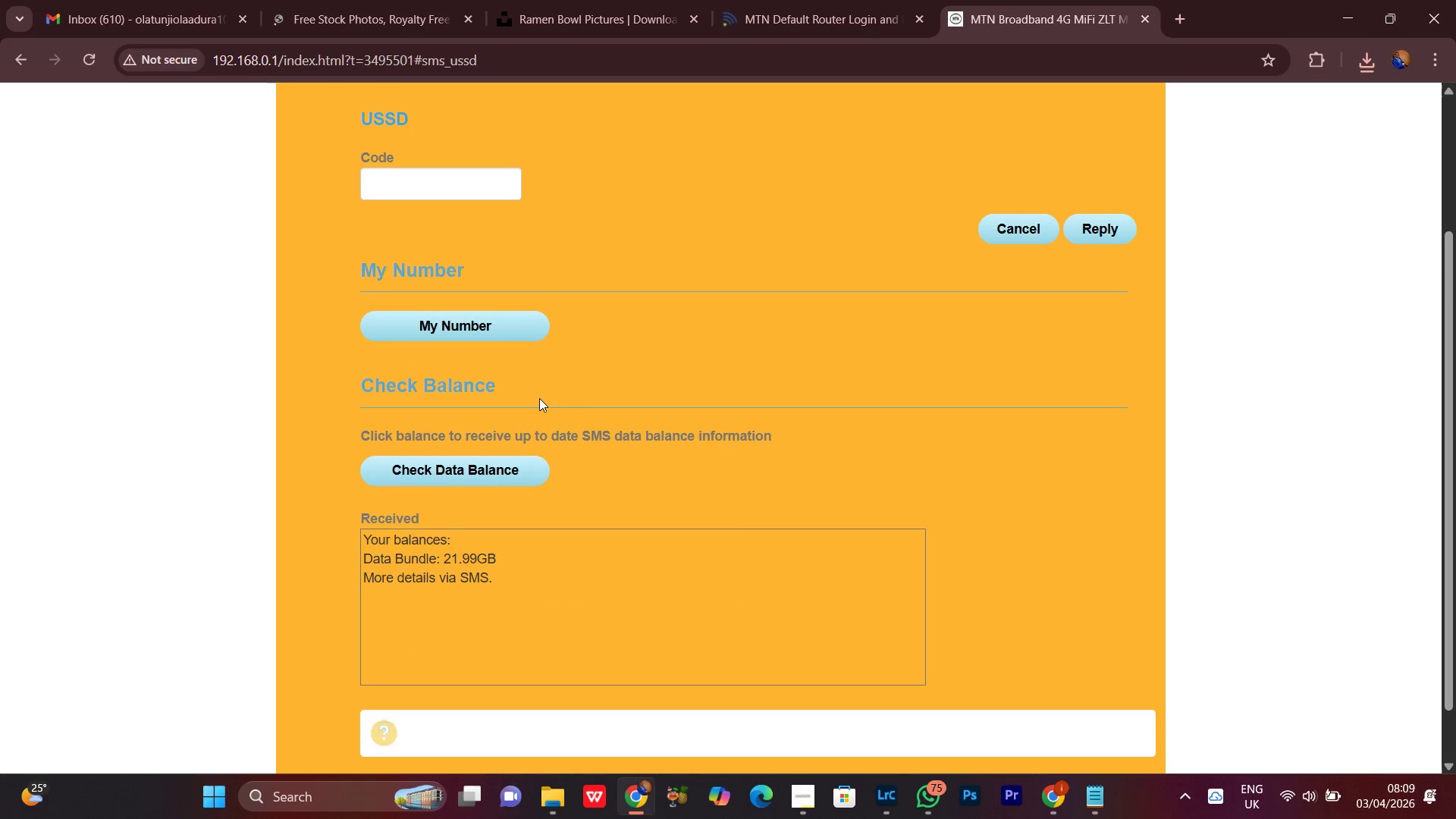 
scroll: coordinate [532, 399], scroll_direction: up, amount: 4.0
 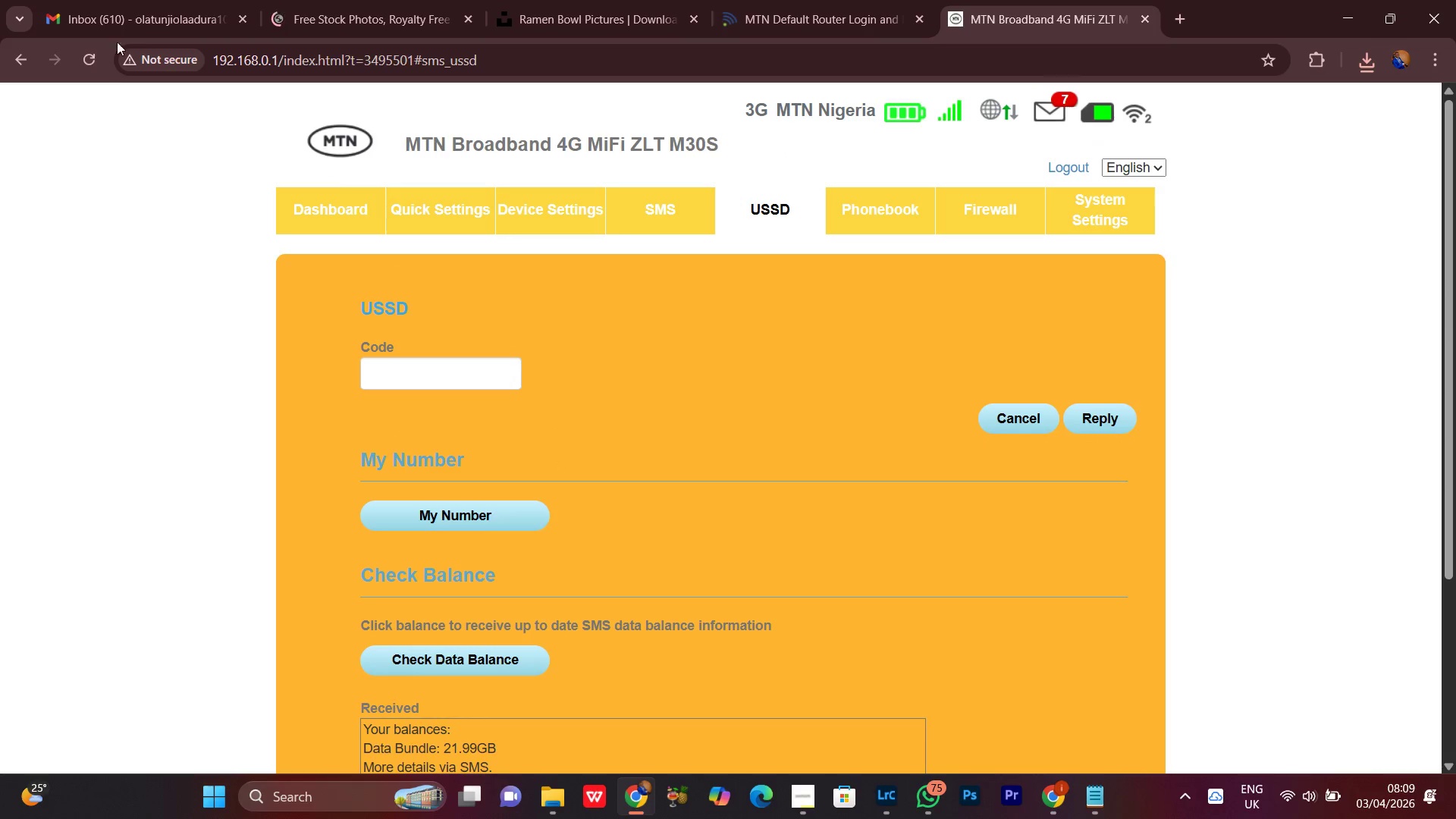 
left_click([133, 0])
 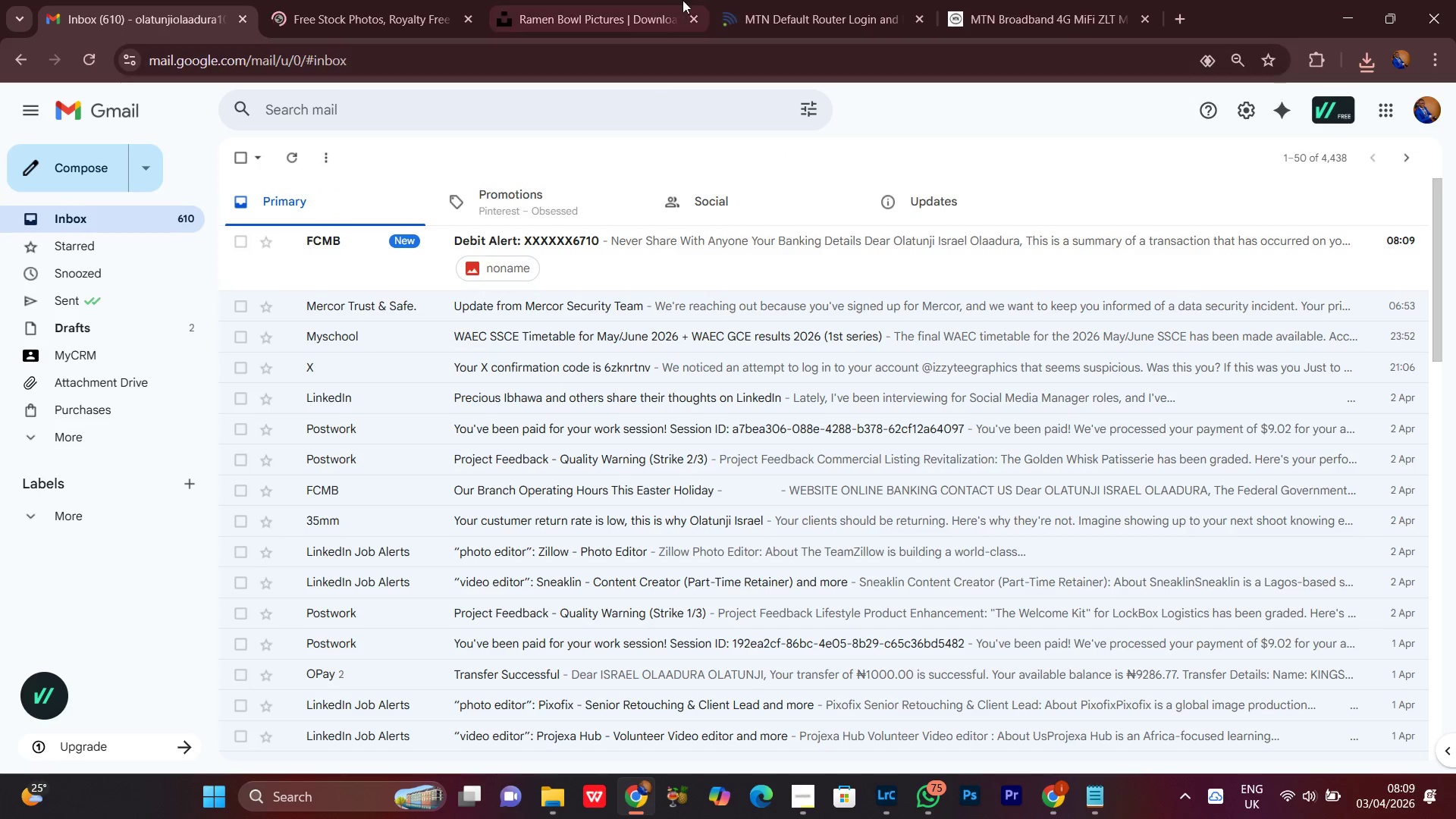 
left_click([799, 0])
 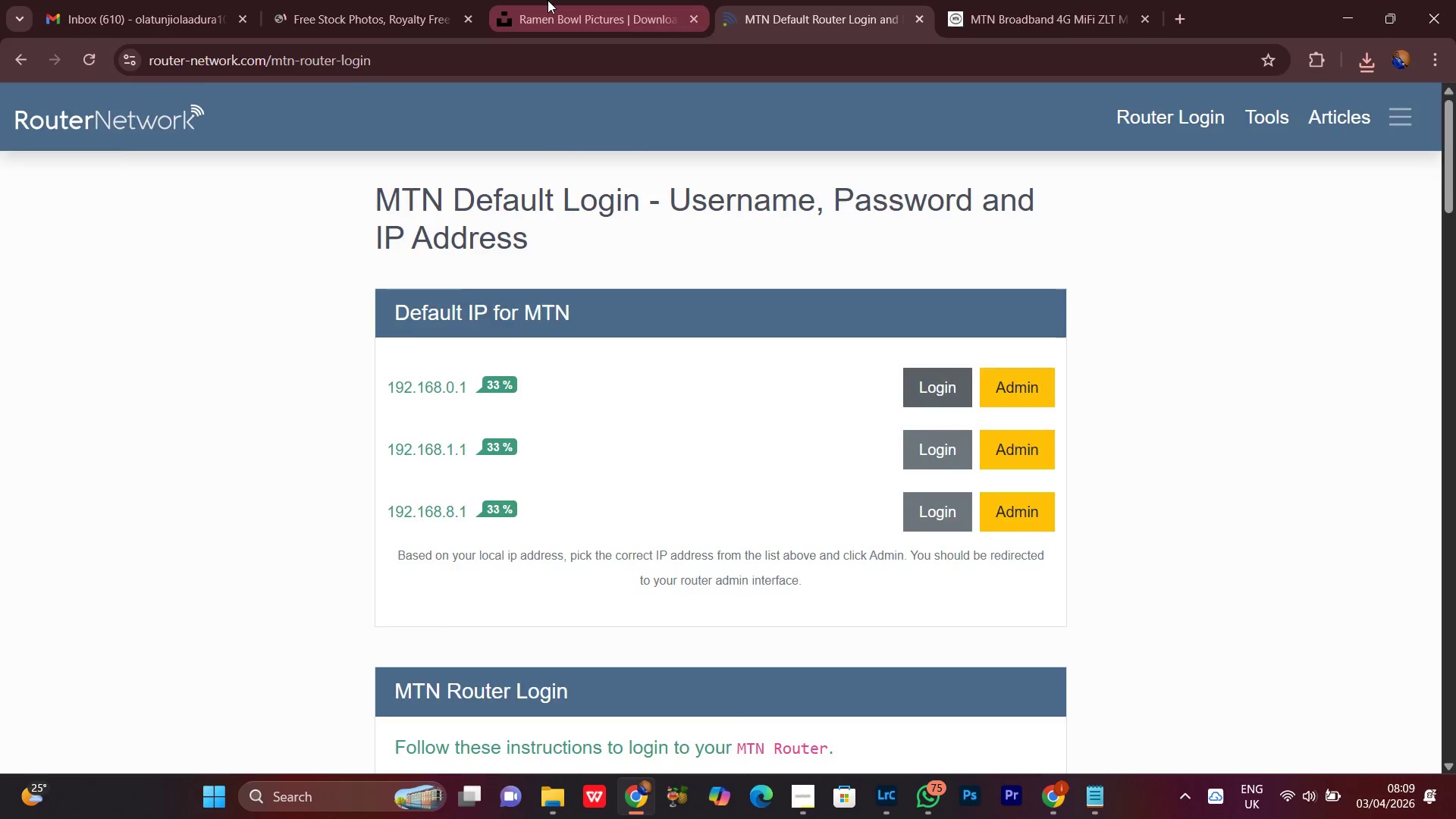 
double_click([1103, 0])
 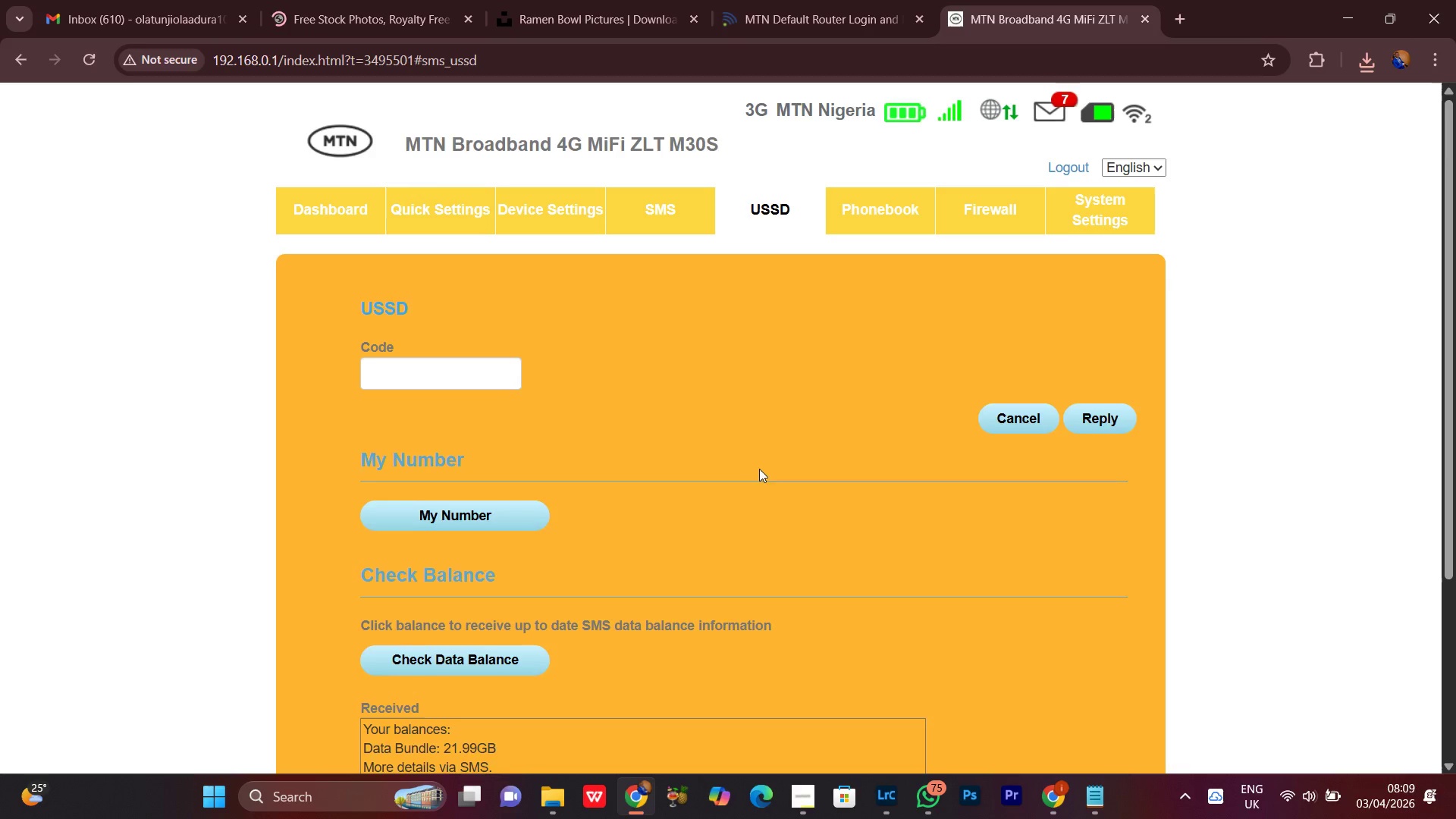 
scroll: coordinate [698, 482], scroll_direction: down, amount: 3.0
 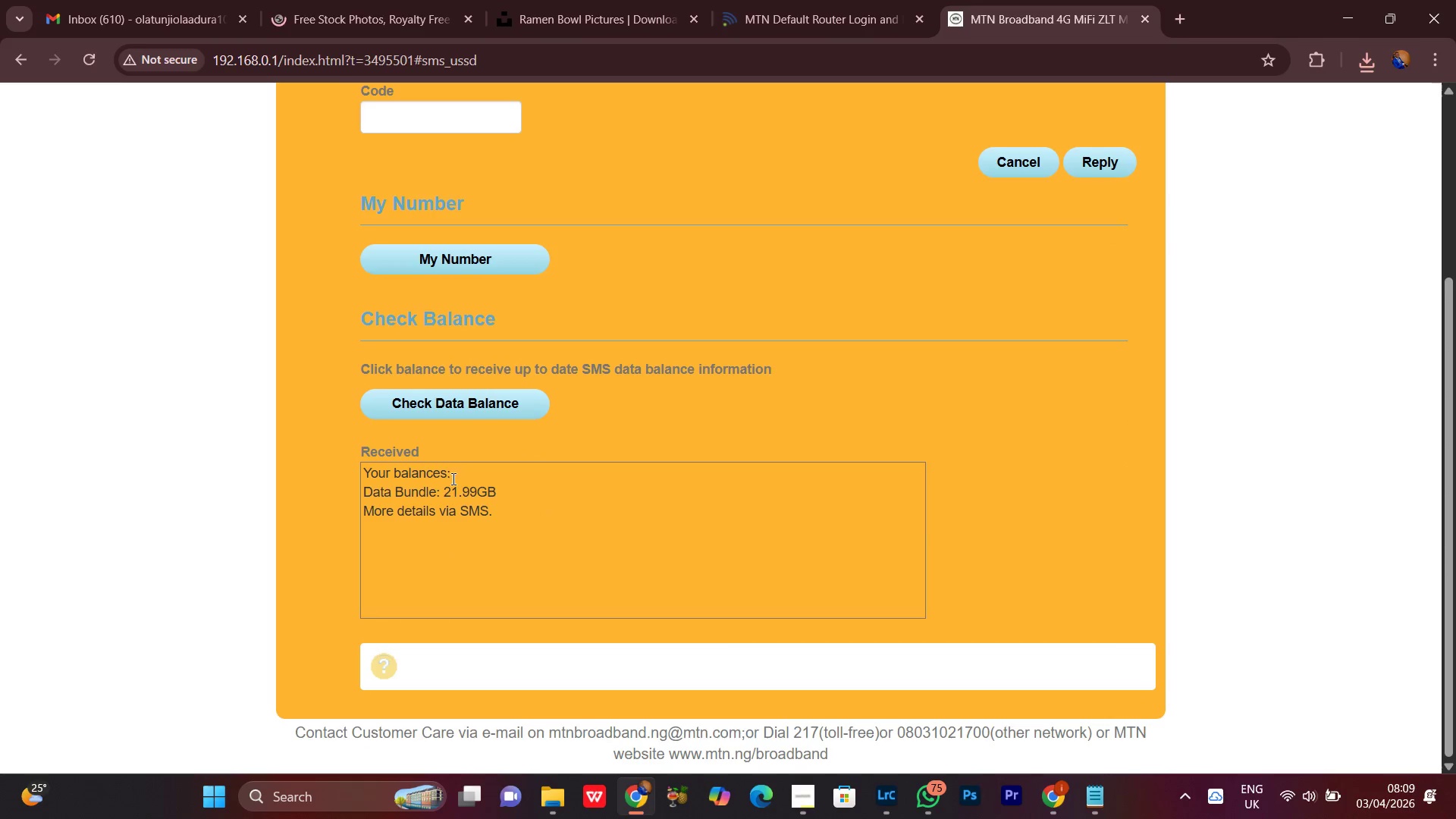 
left_click_drag(start_coordinate=[444, 486], to_coordinate=[562, 485])
 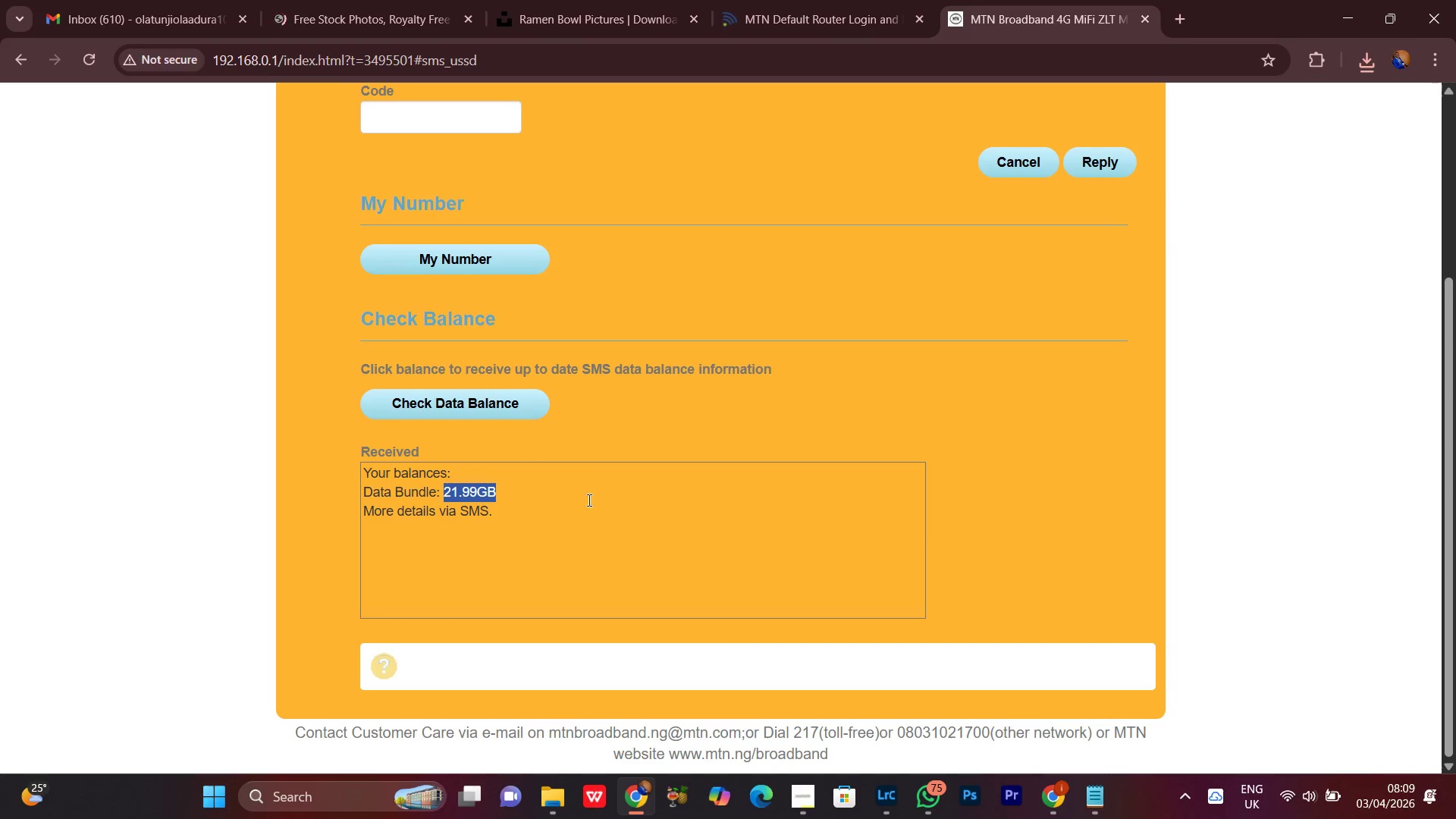 
double_click([589, 500])
 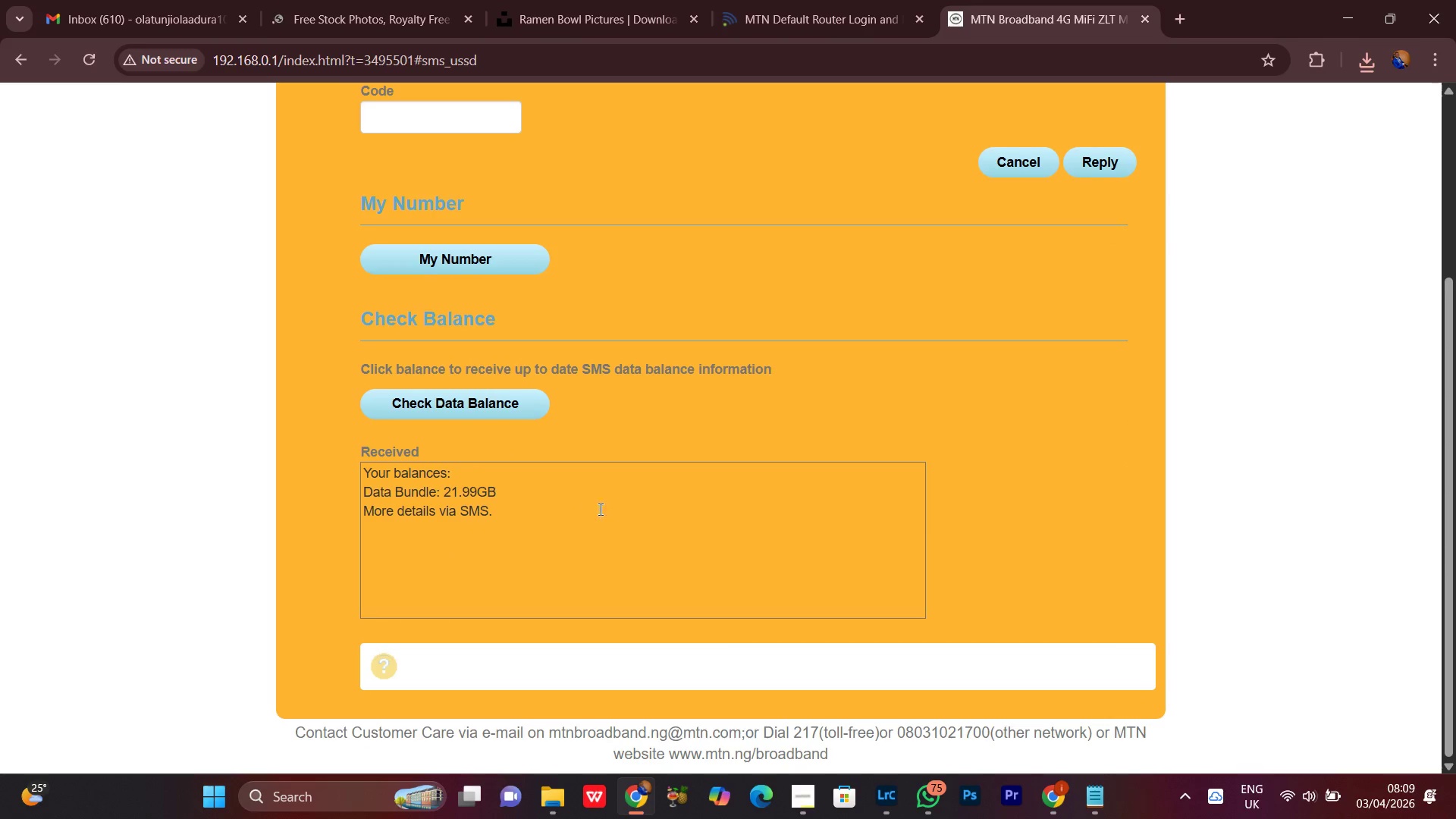 
scroll: coordinate [698, 453], scroll_direction: up, amount: 4.0
 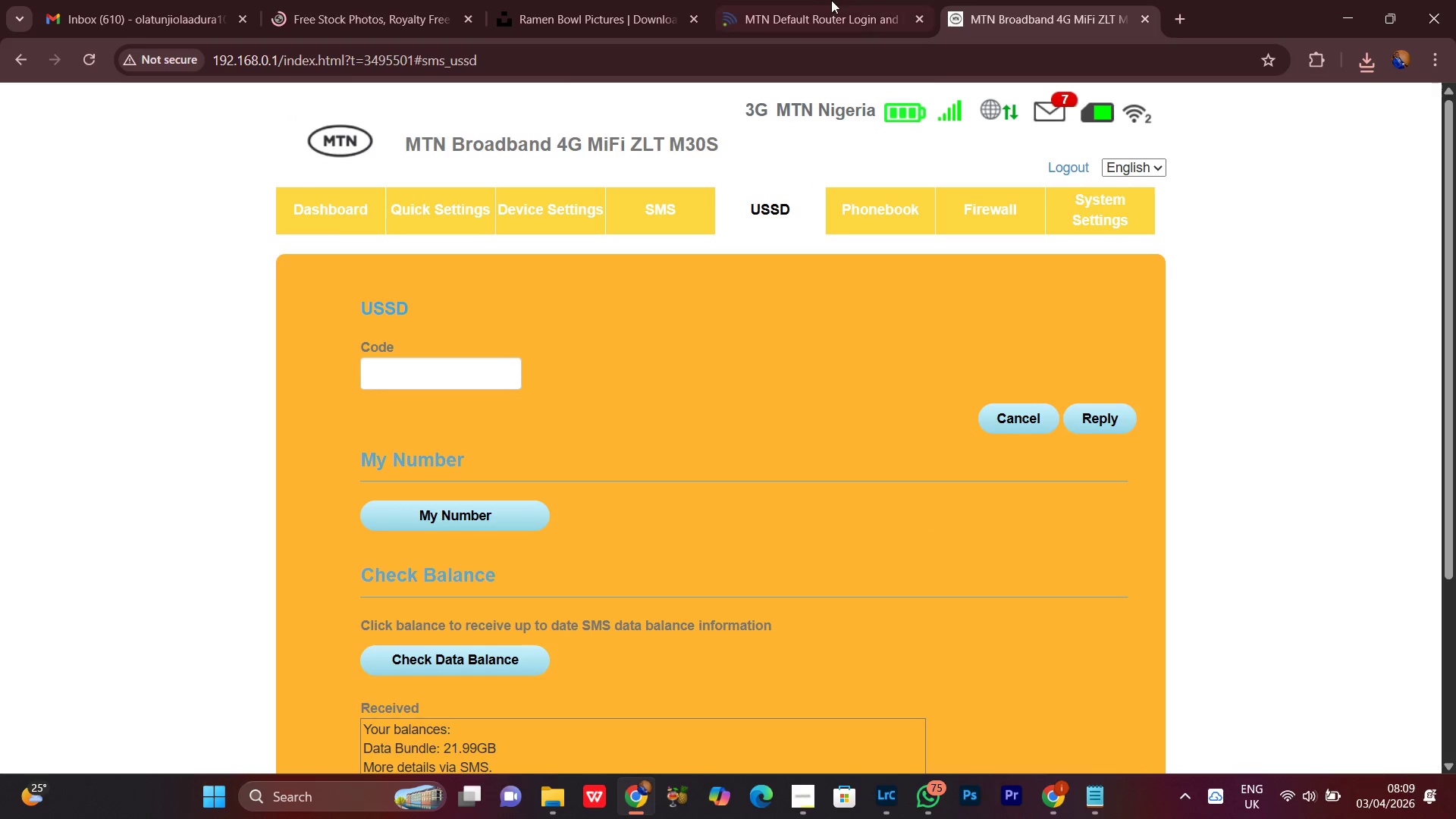 
left_click([833, 0])
 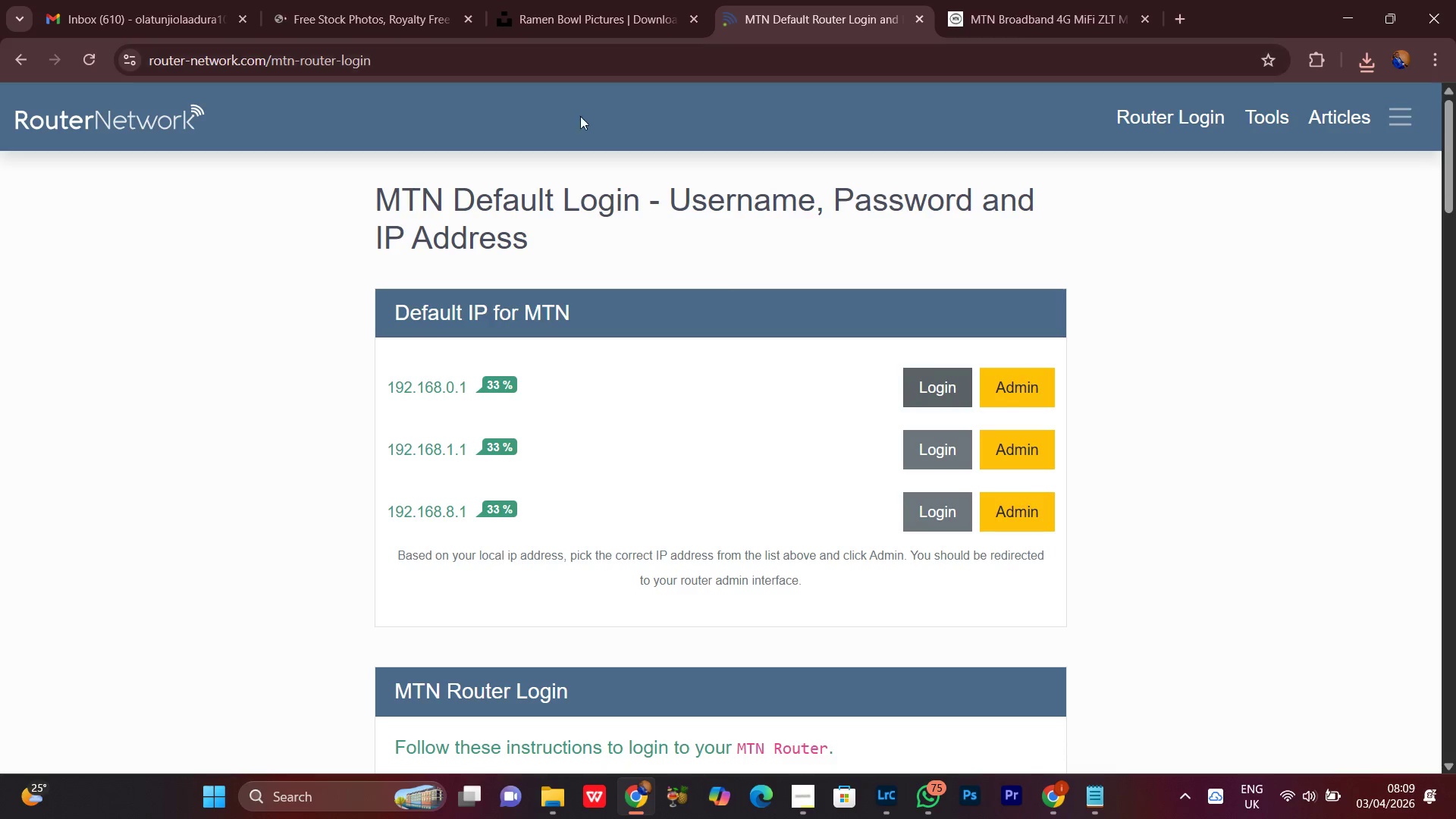 
left_click([573, 0])
 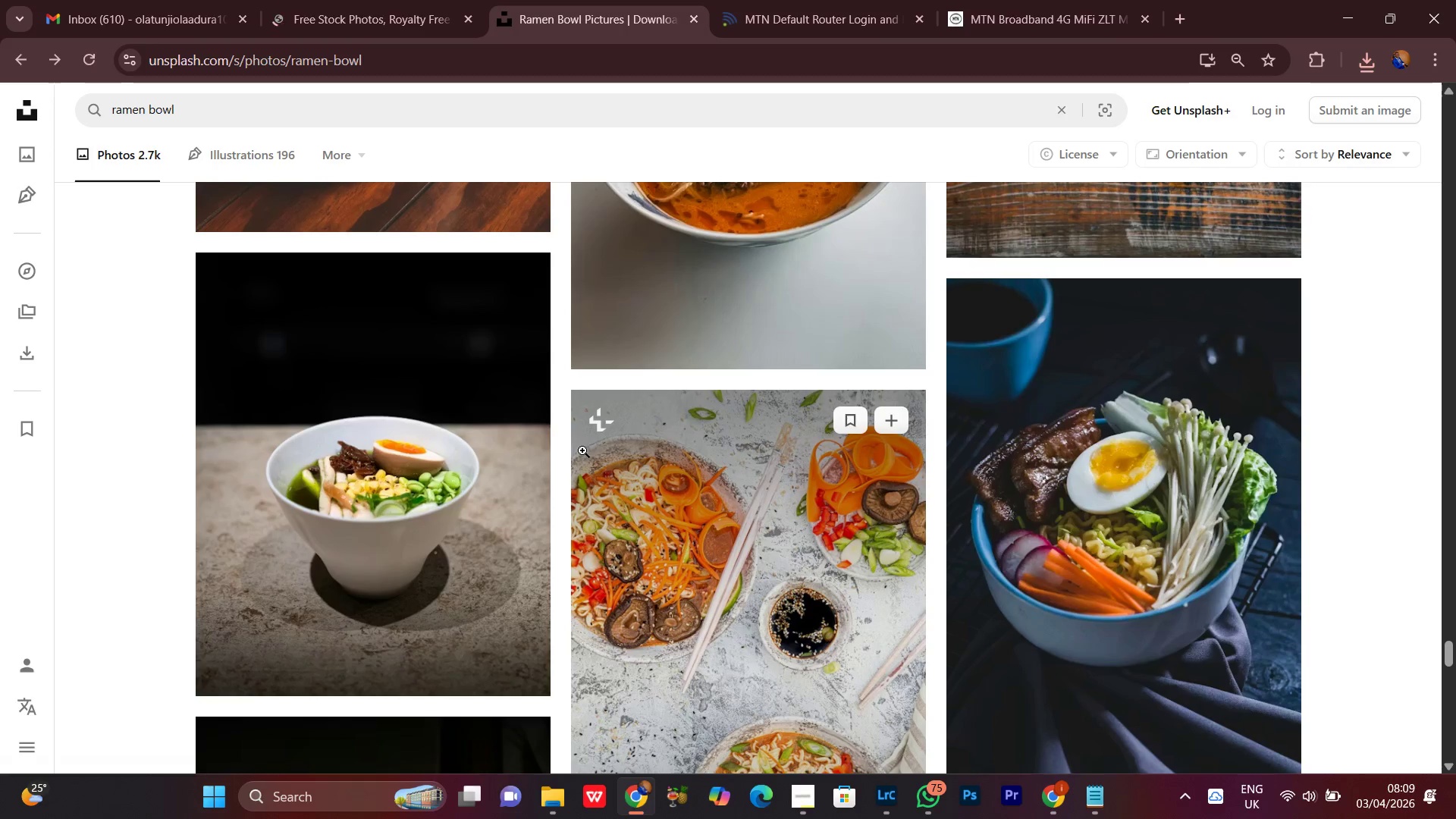 
scroll: coordinate [595, 451], scroll_direction: none, amount: 0.0
 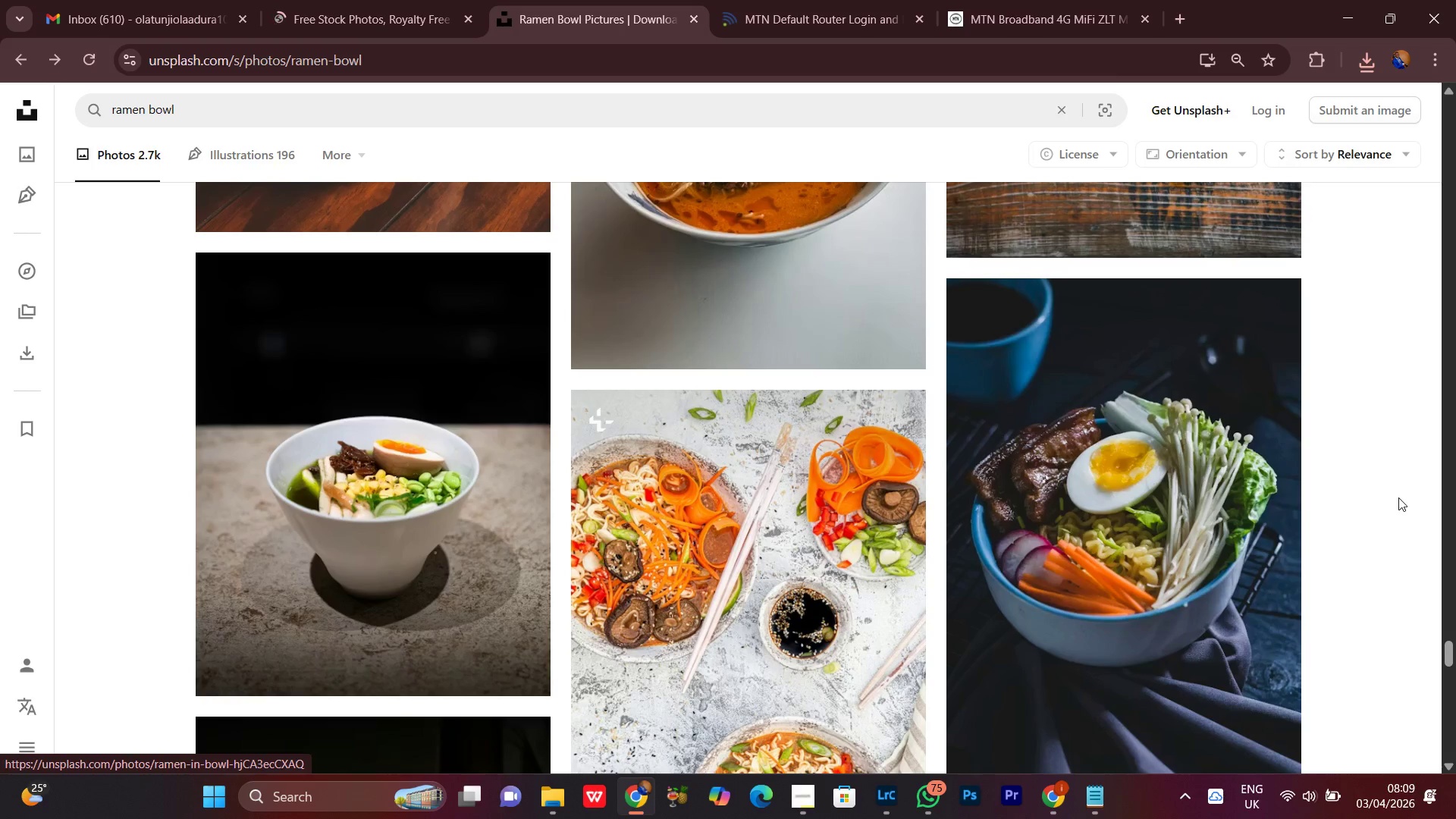 
scroll: coordinate [1412, 507], scroll_direction: down, amount: 6.0
 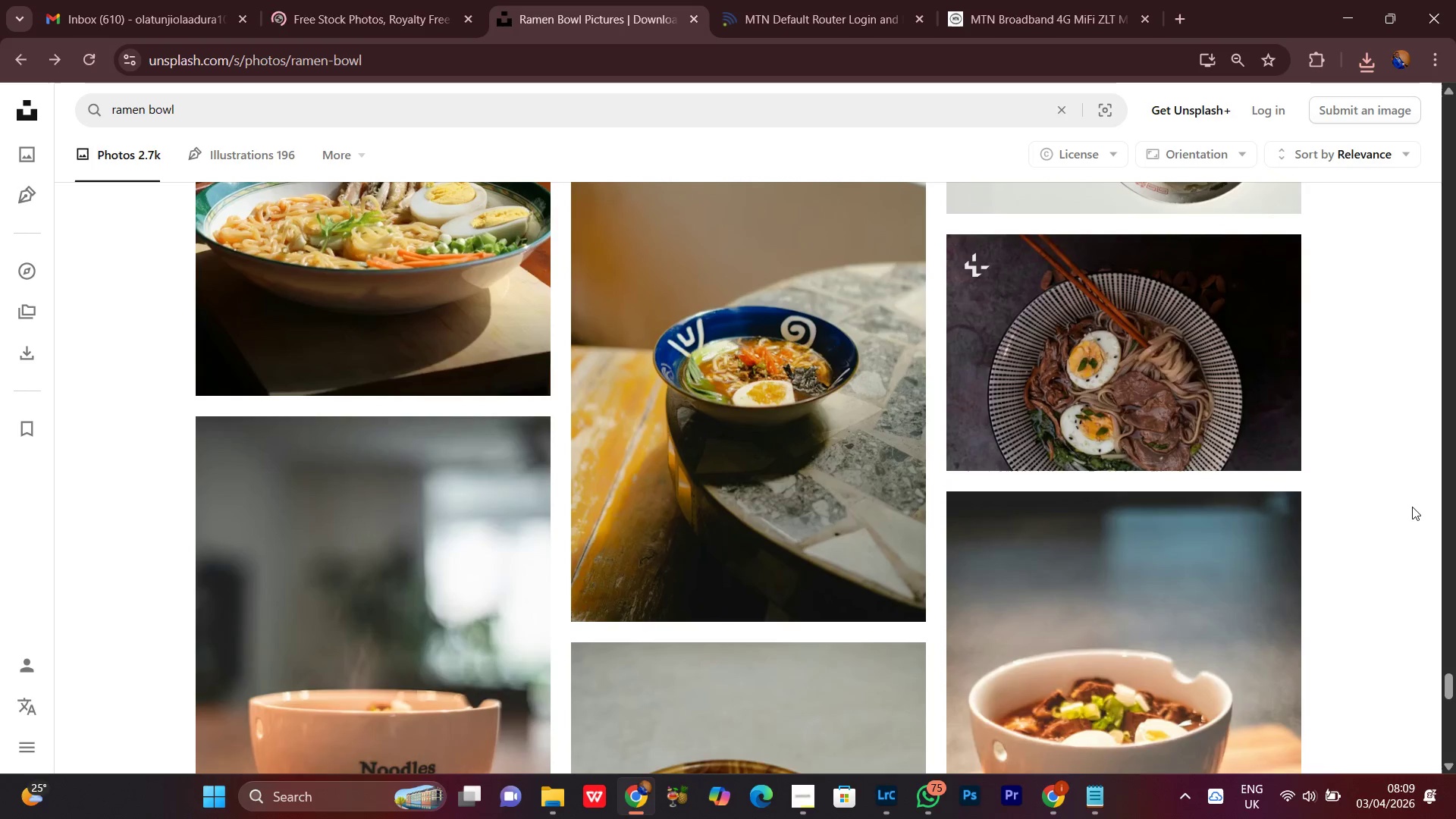 
scroll: coordinate [1412, 507], scroll_direction: up, amount: 9.0
 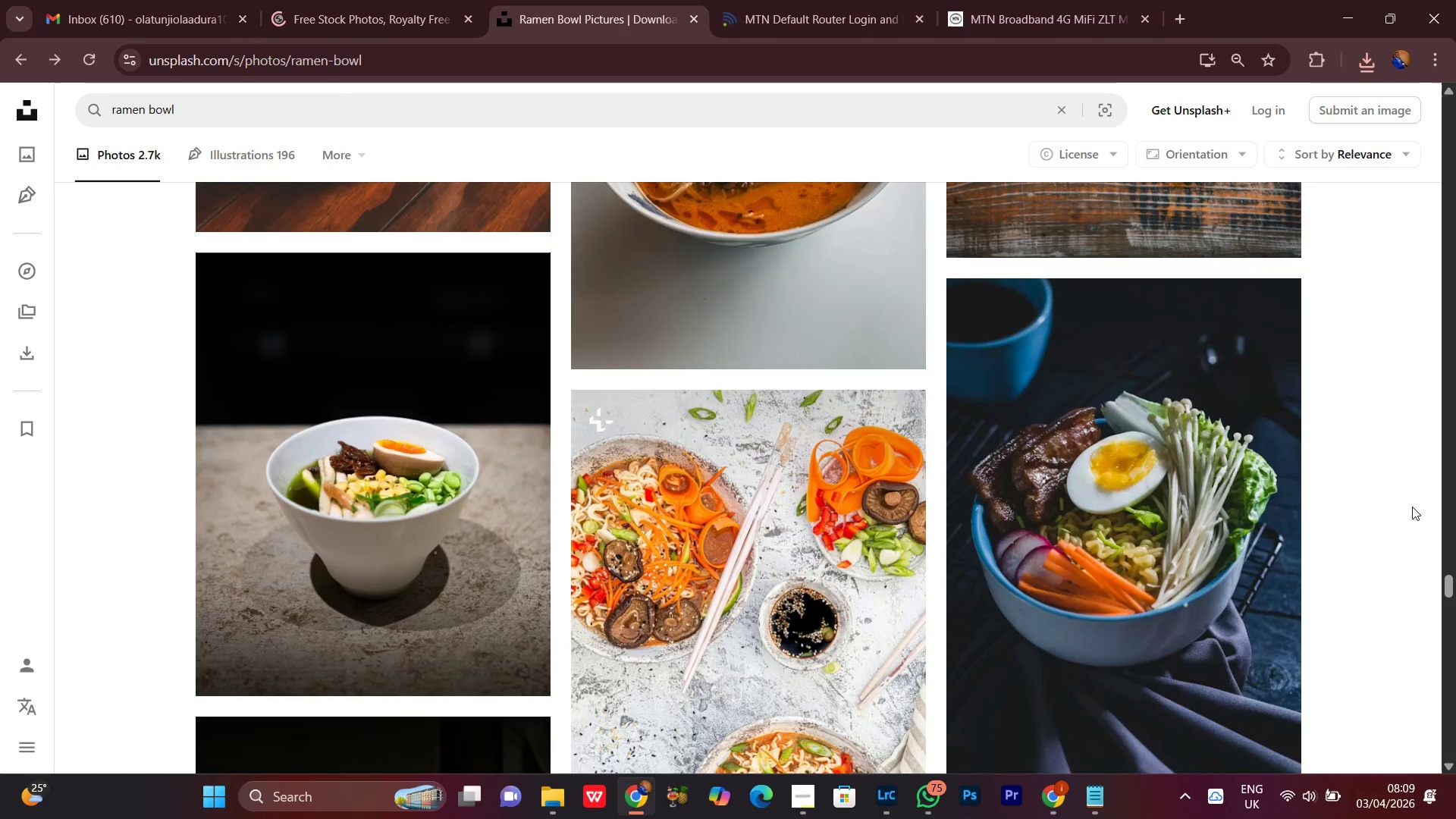 
scroll: coordinate [1412, 507], scroll_direction: down, amount: 5.0
 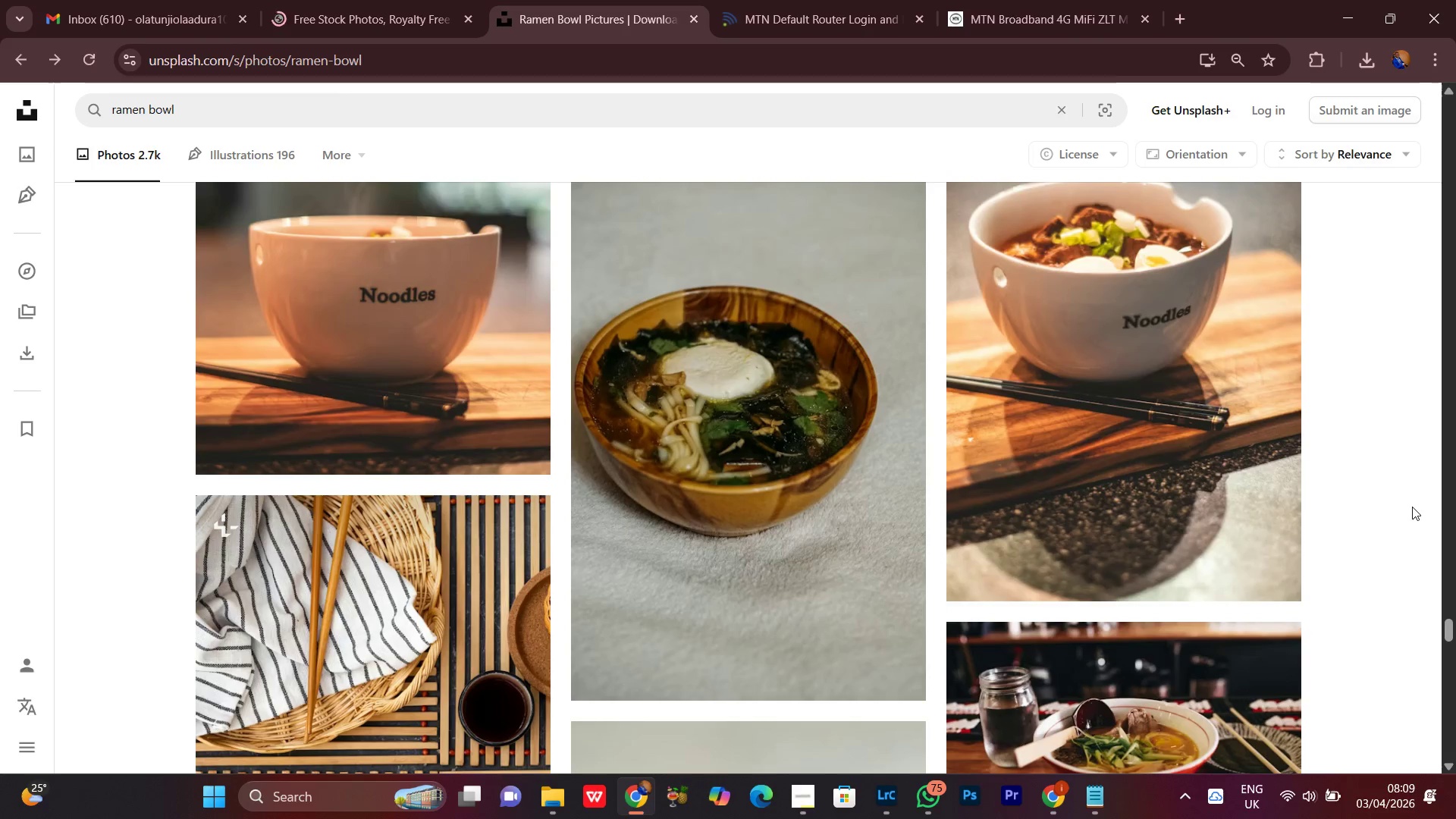 
scroll: coordinate [1412, 507], scroll_direction: up, amount: 10.0
 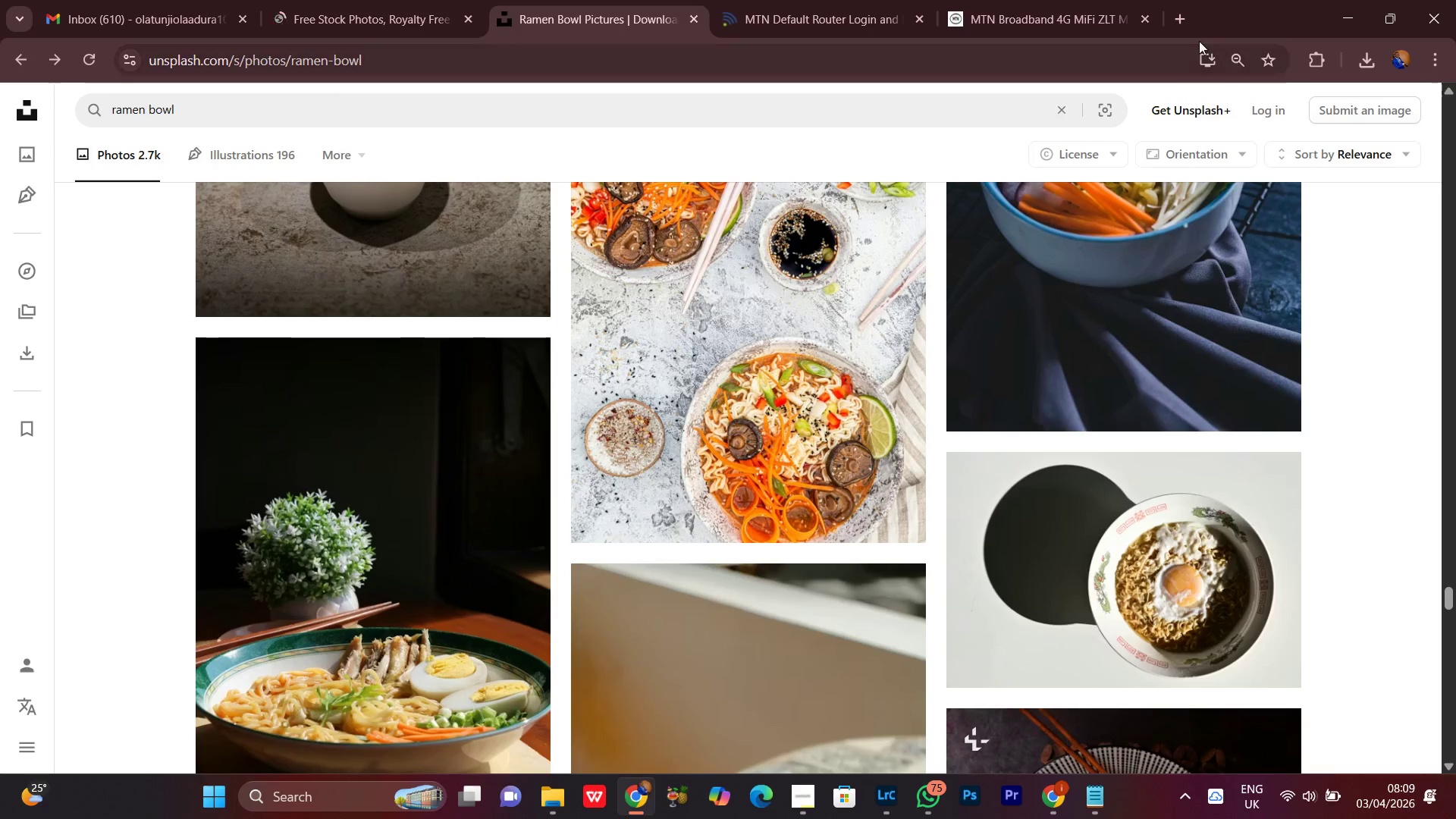 
left_click([1185, 19])
 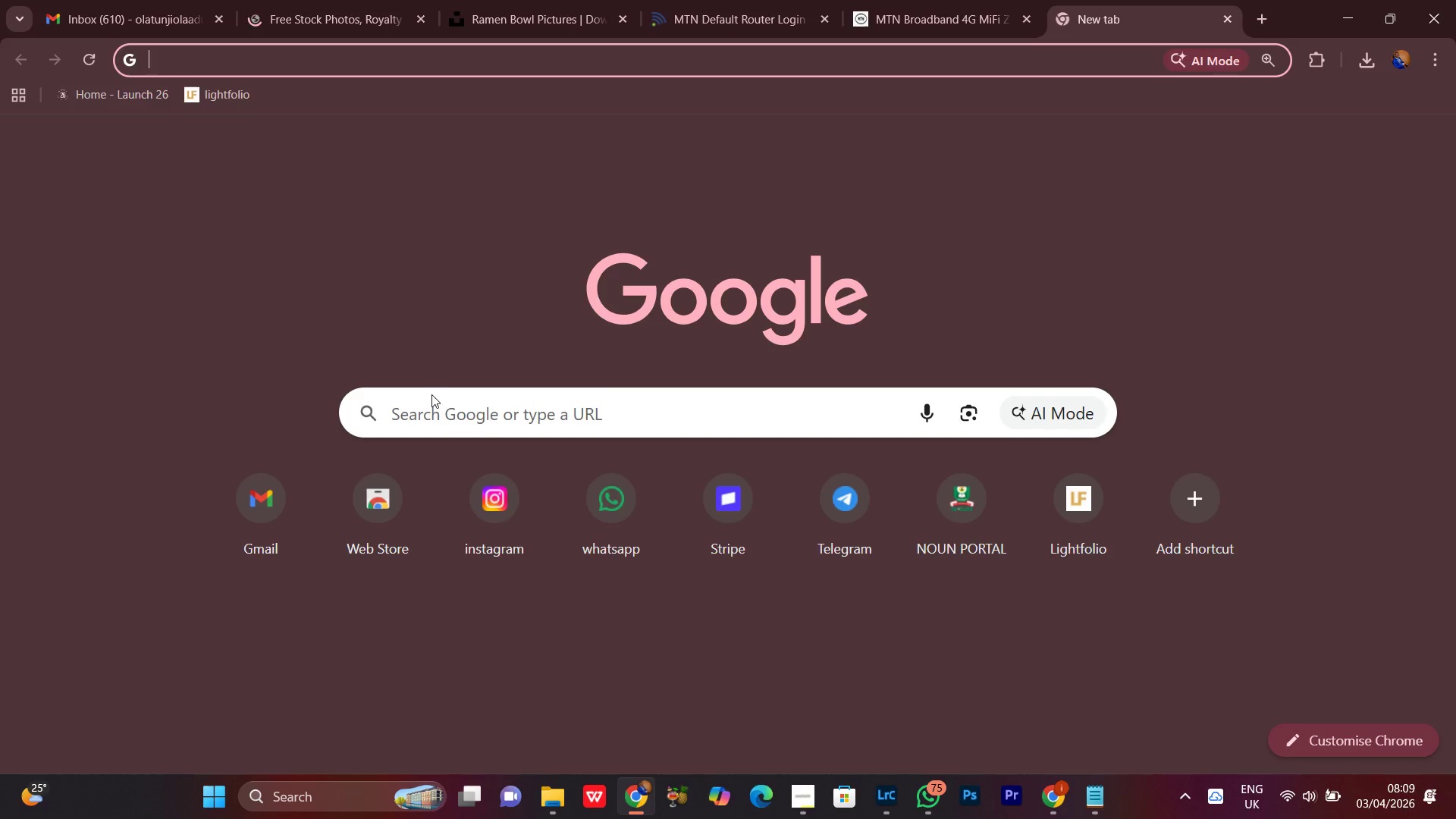 
left_click([433, 420])
 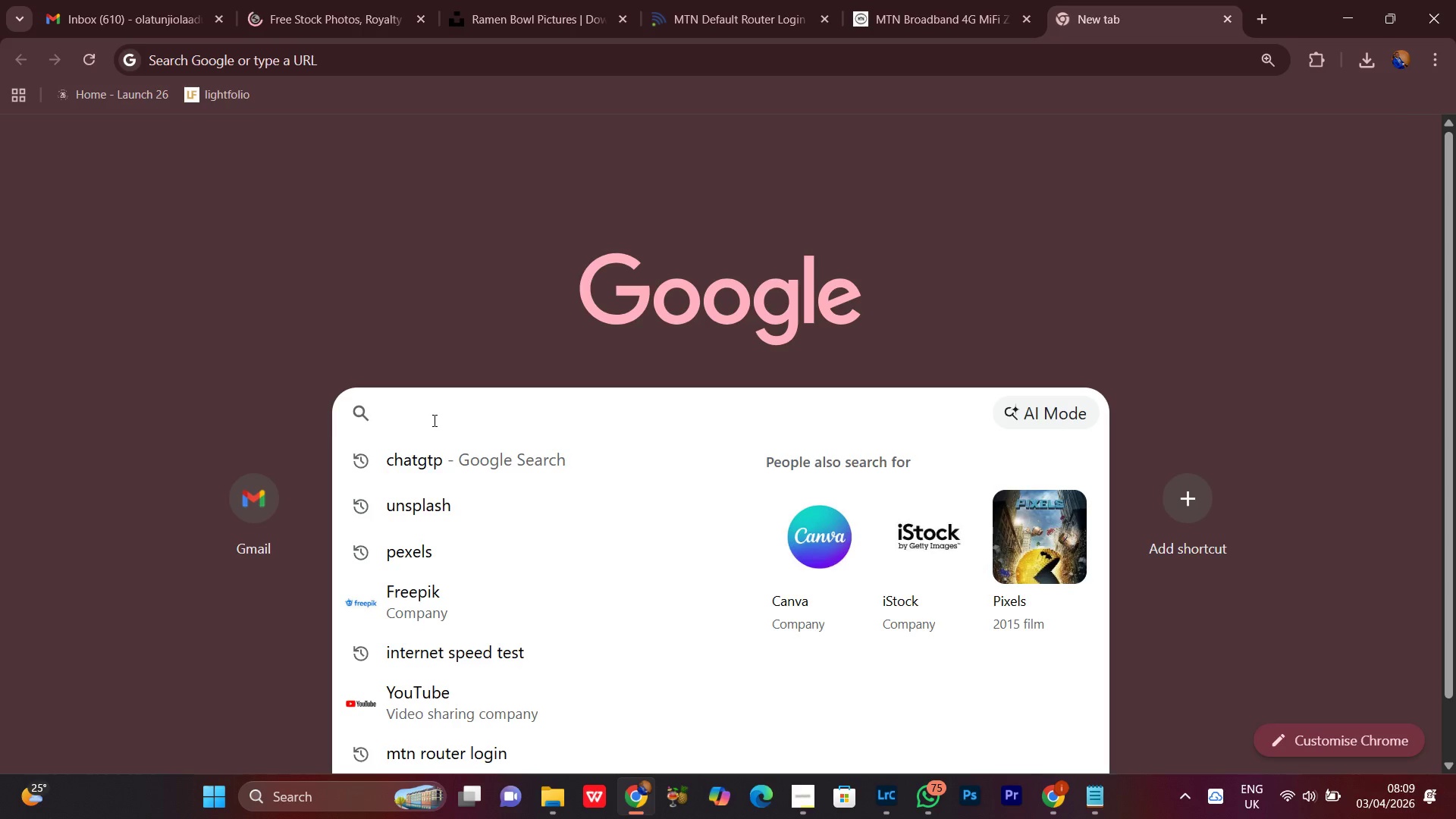 
type(what is )
 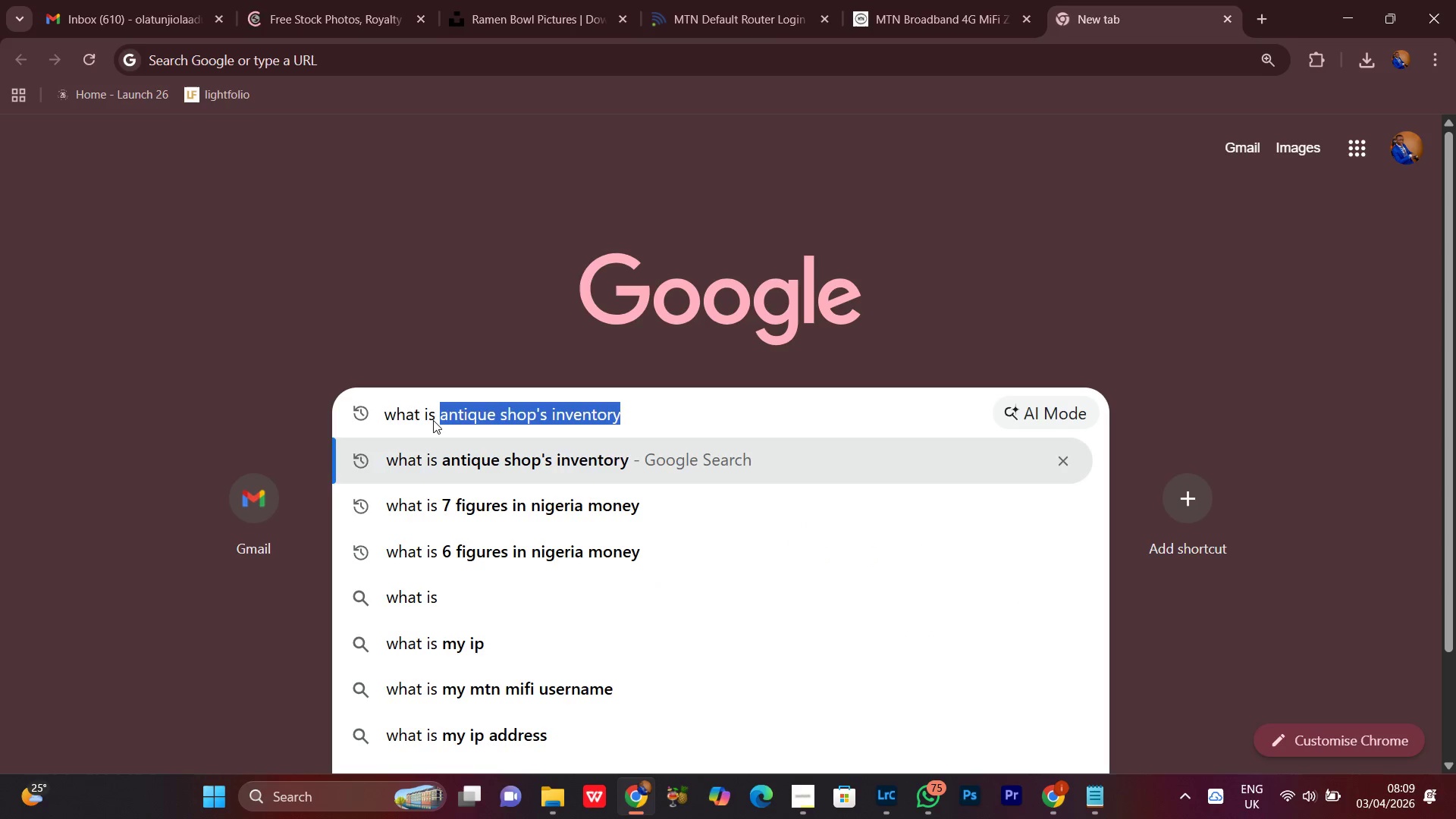 
key(Control+V)
 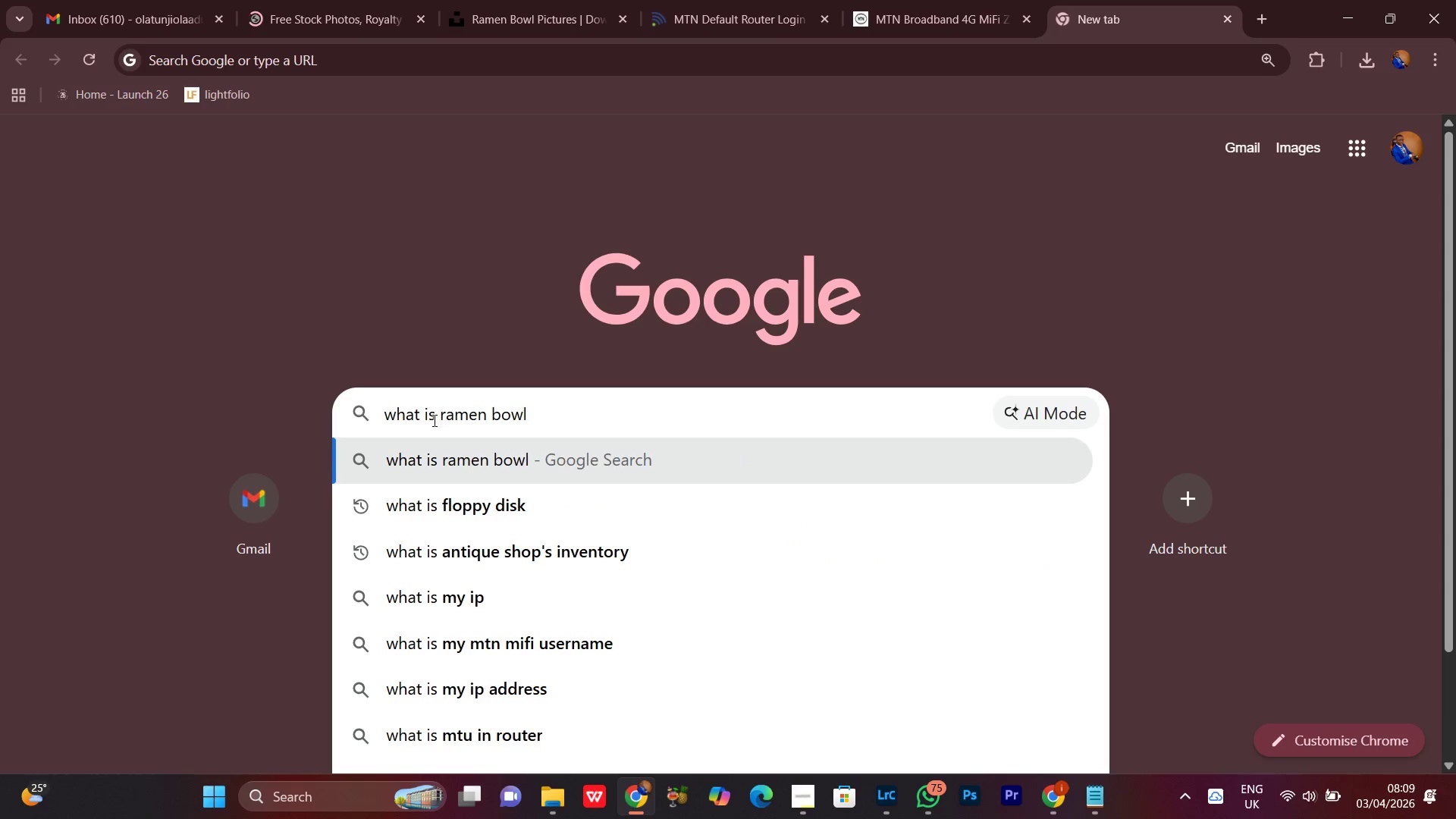 
key(Enter)
 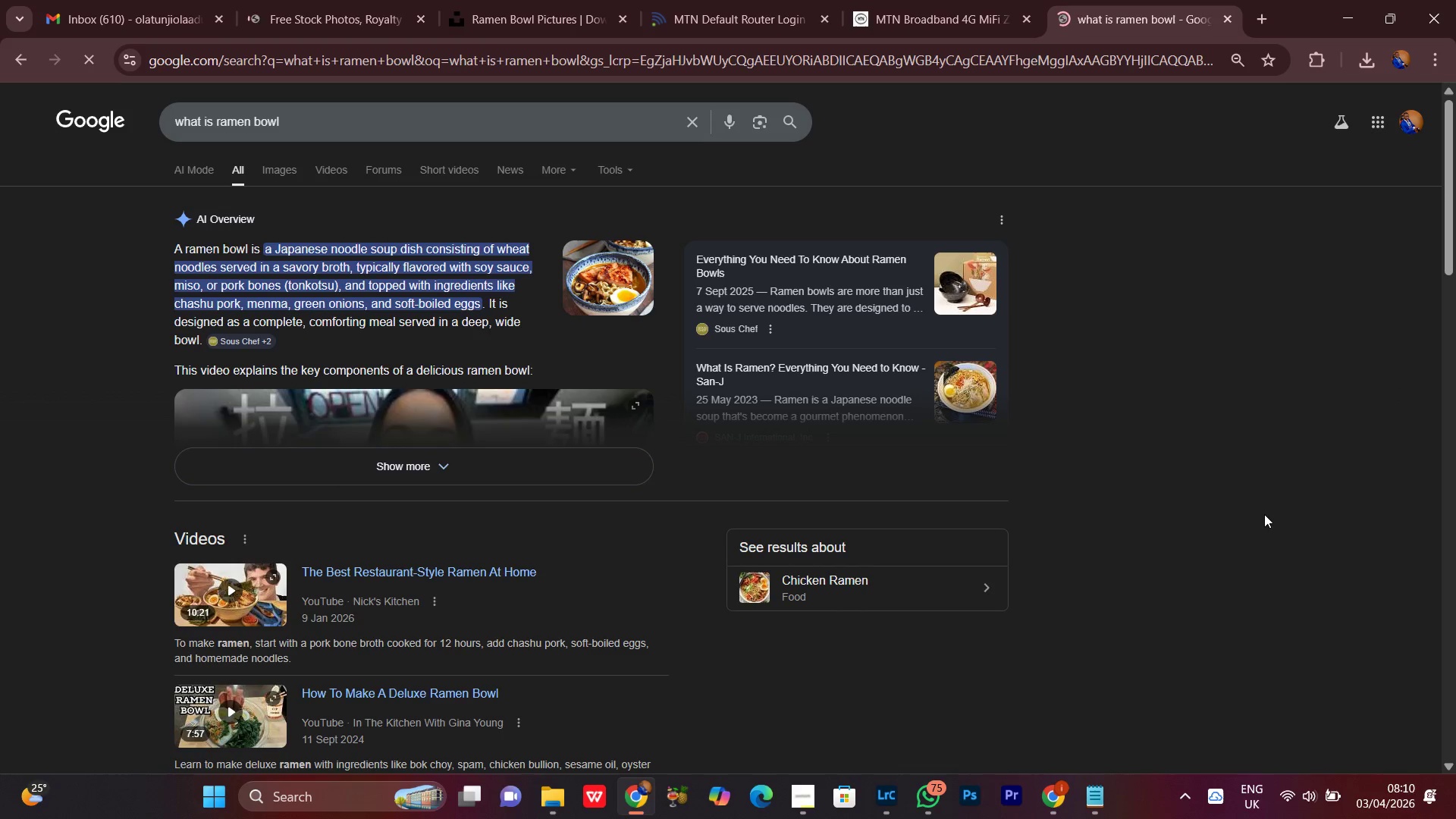 
wait(13.47)
 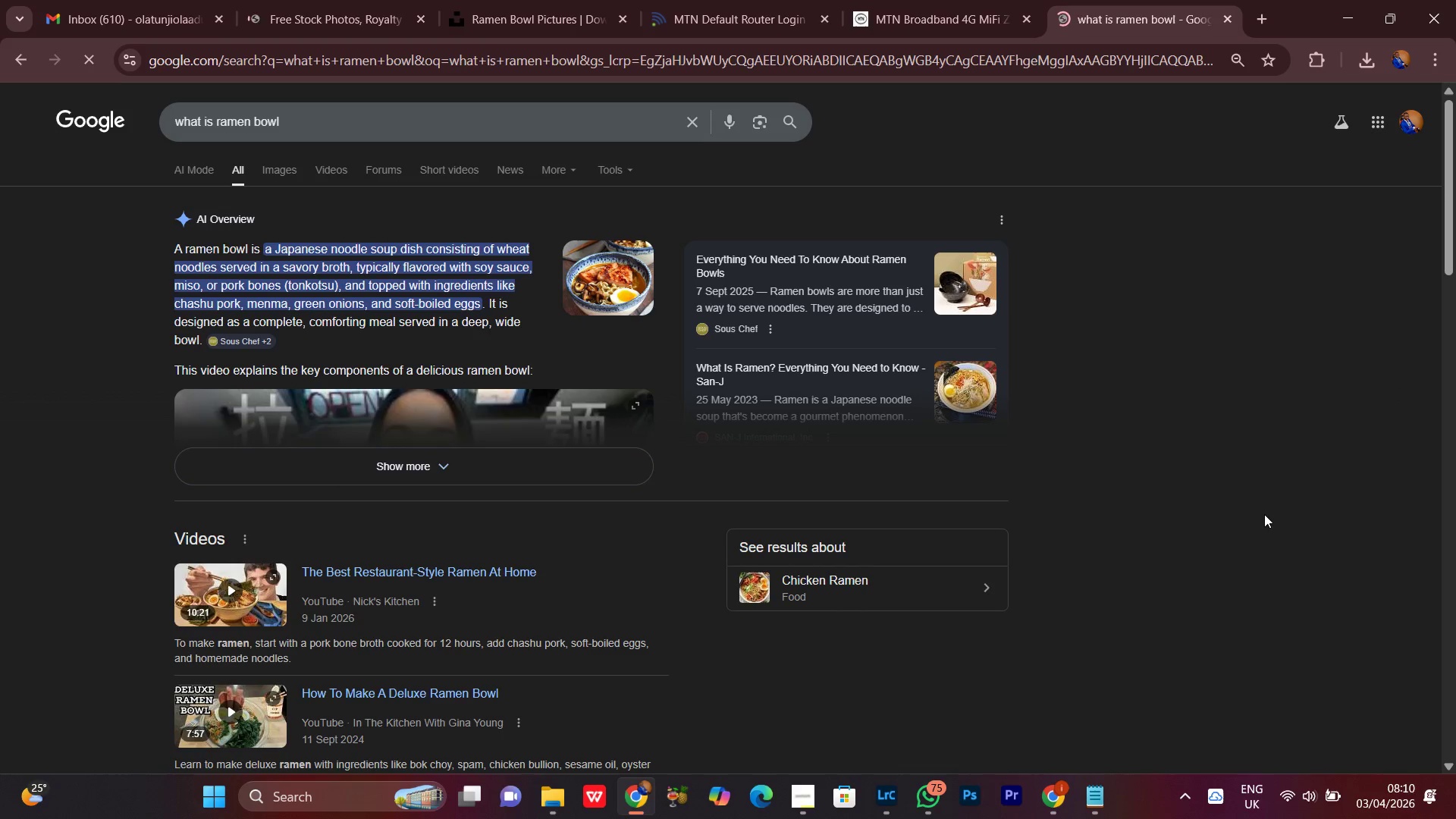 
scroll: coordinate [1129, 385], scroll_direction: down, amount: 5.0
 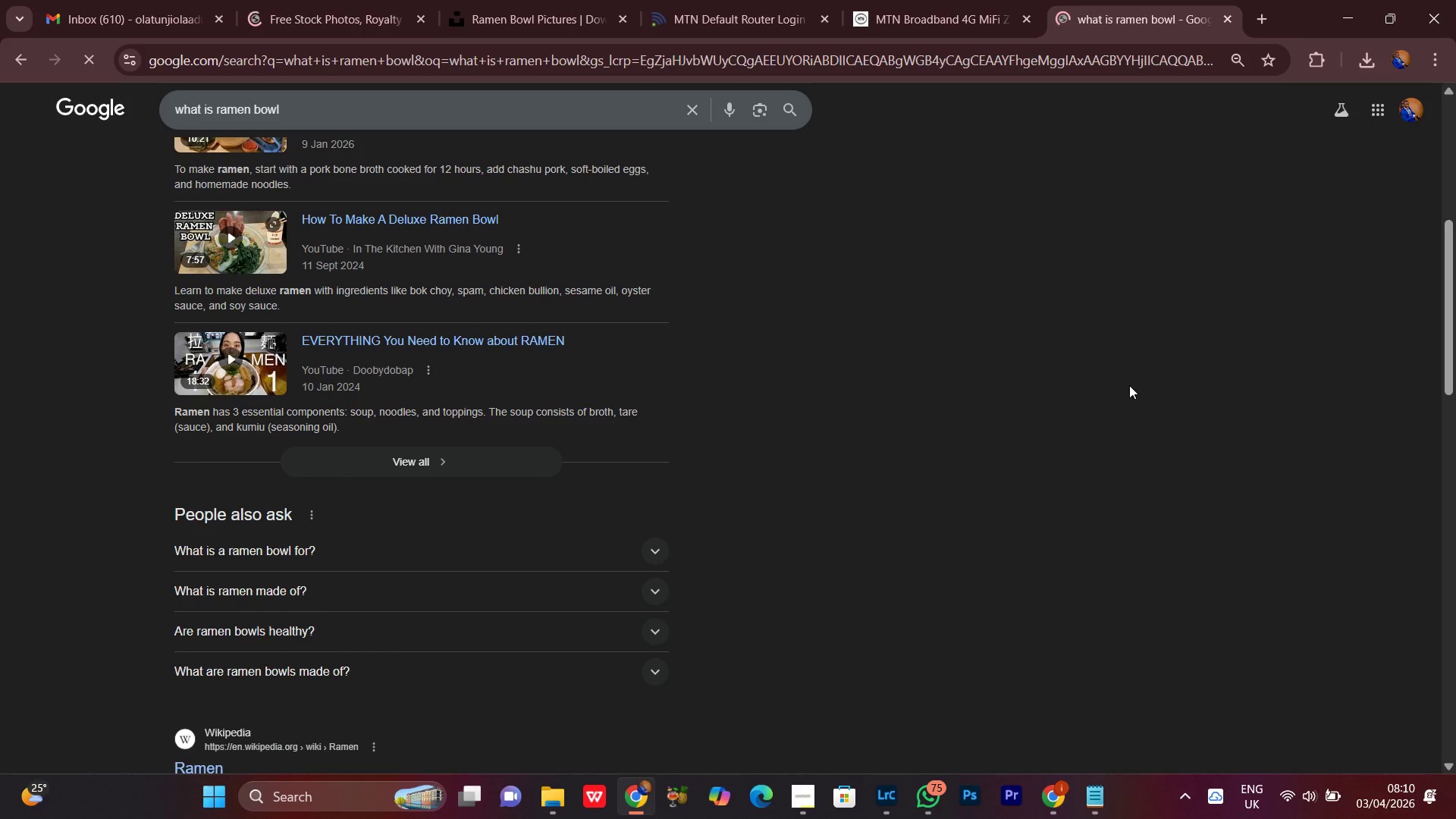 
scroll: coordinate [1122, 375], scroll_direction: up, amount: 7.0
 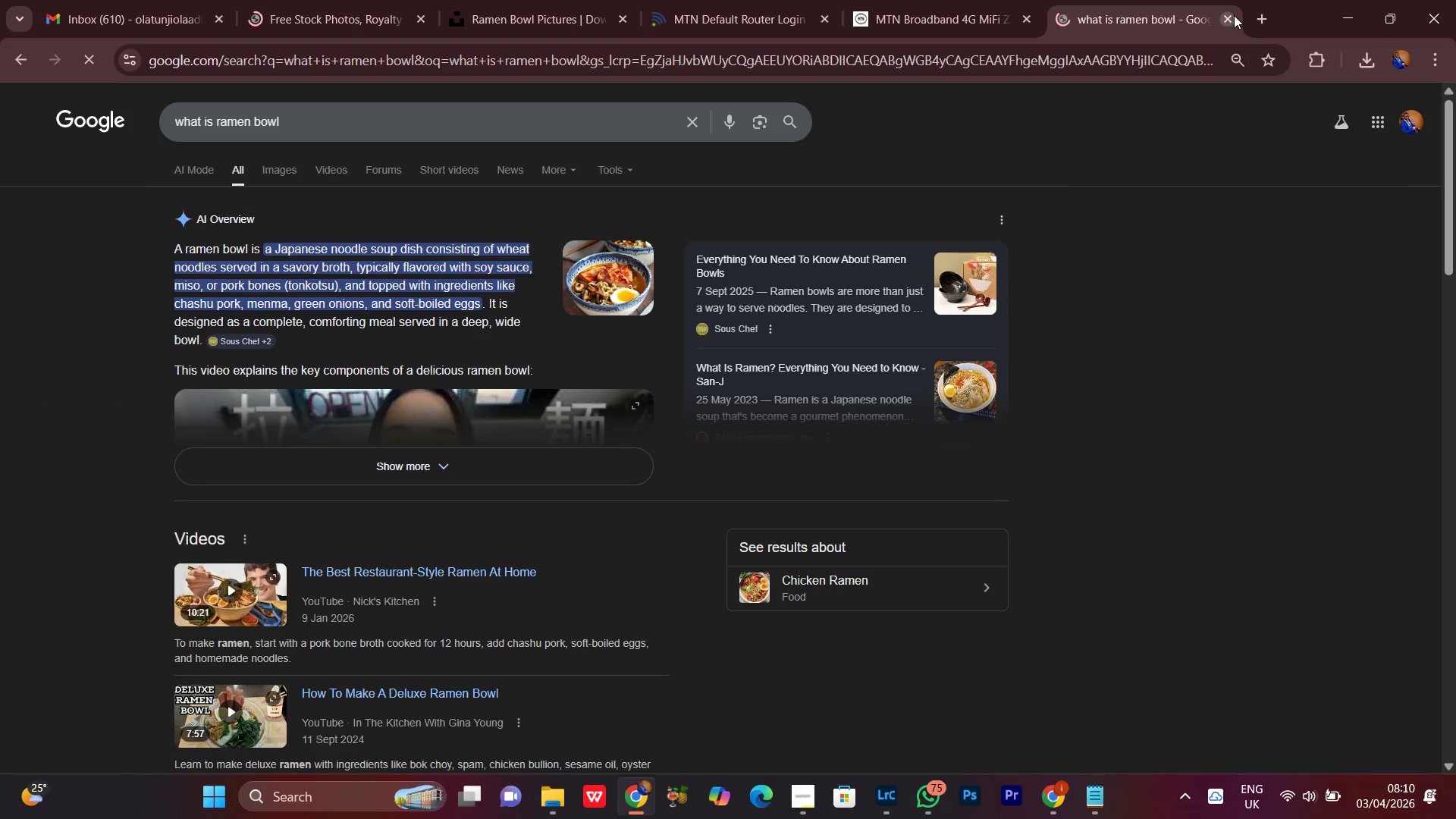 
left_click([1234, 15])
 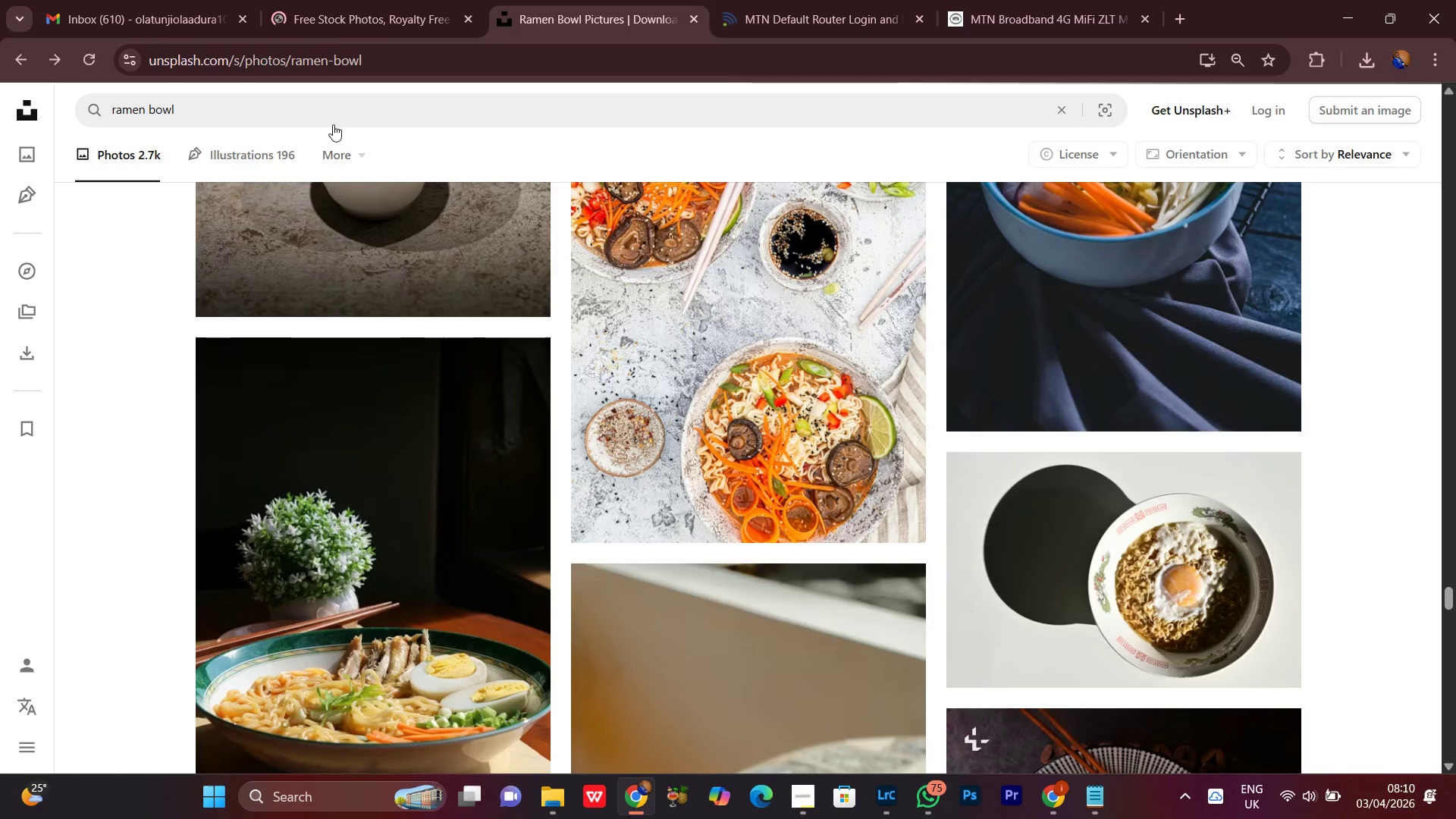 
left_click([337, 0])
 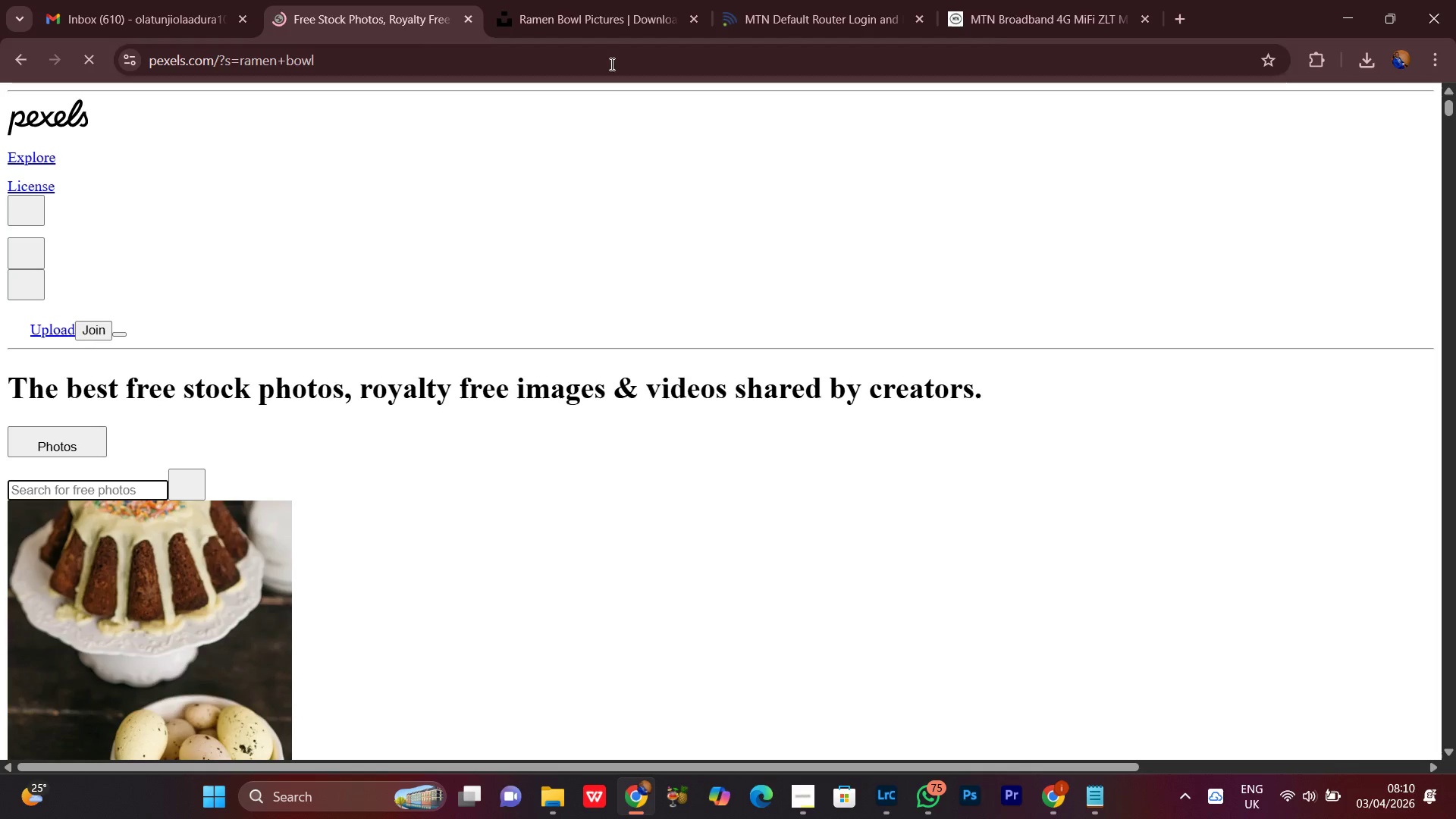 
left_click([587, 0])
 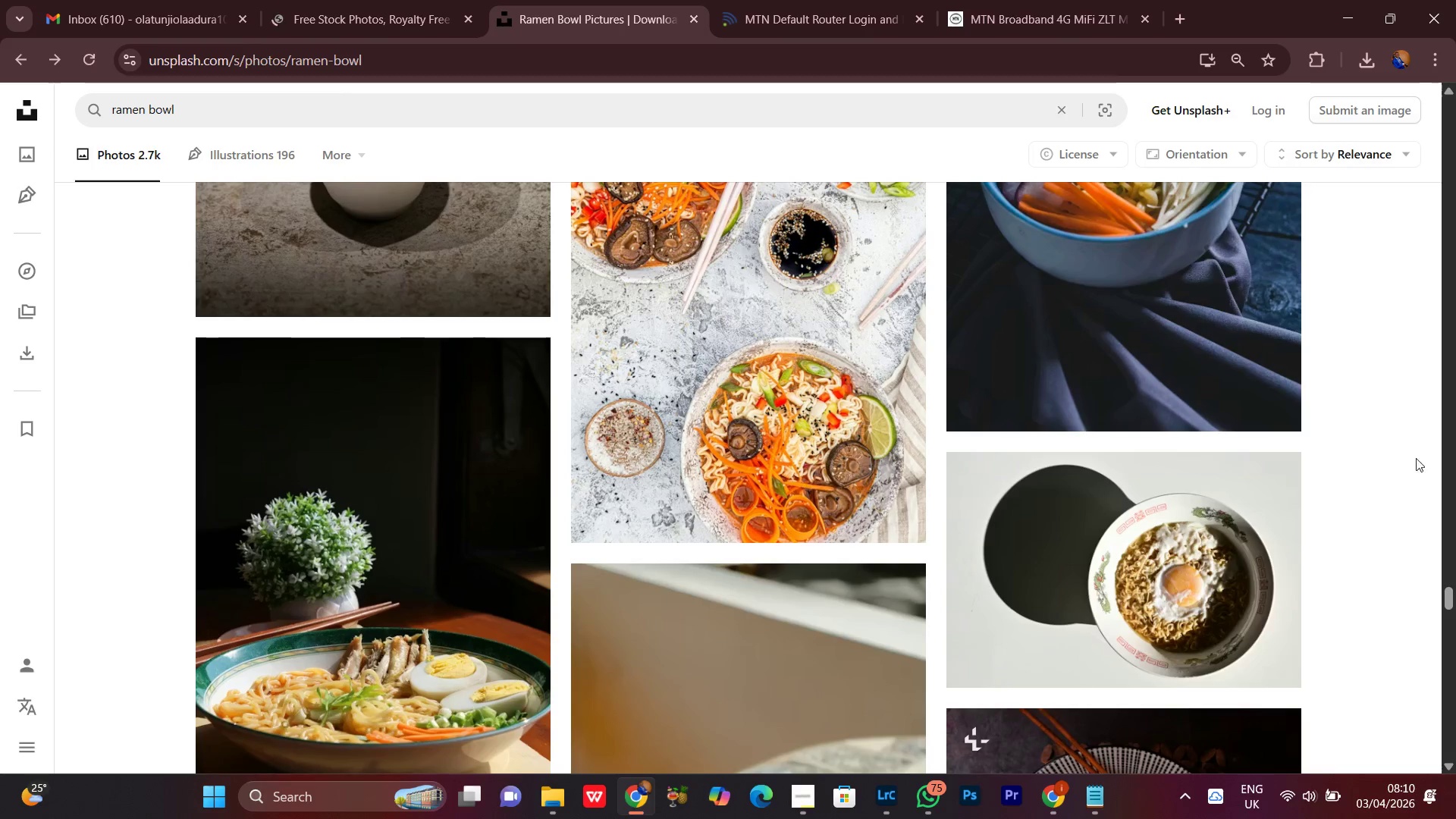 
left_click([1414, 457])
 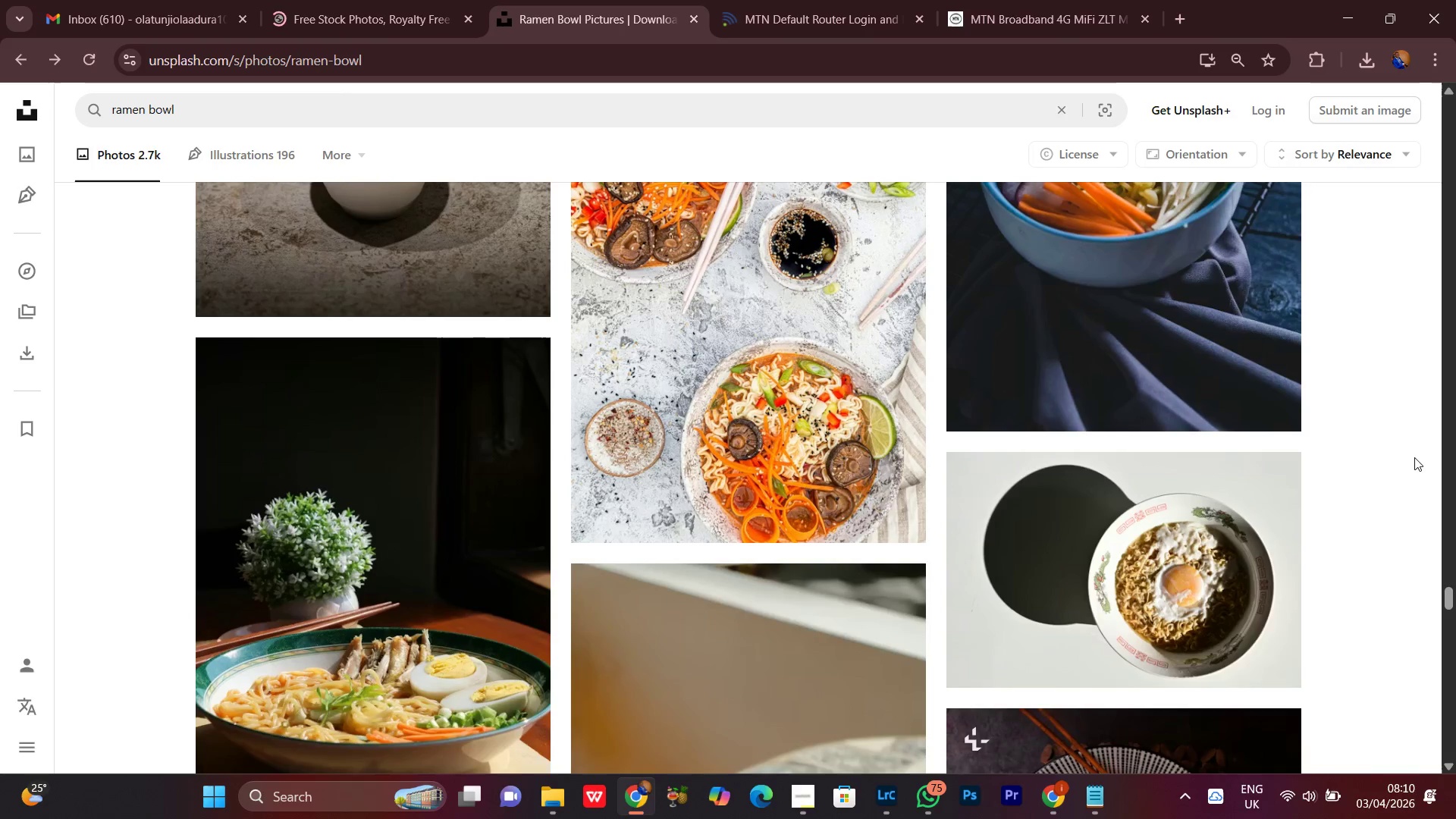 
scroll: coordinate [1414, 457], scroll_direction: up, amount: 4.0
 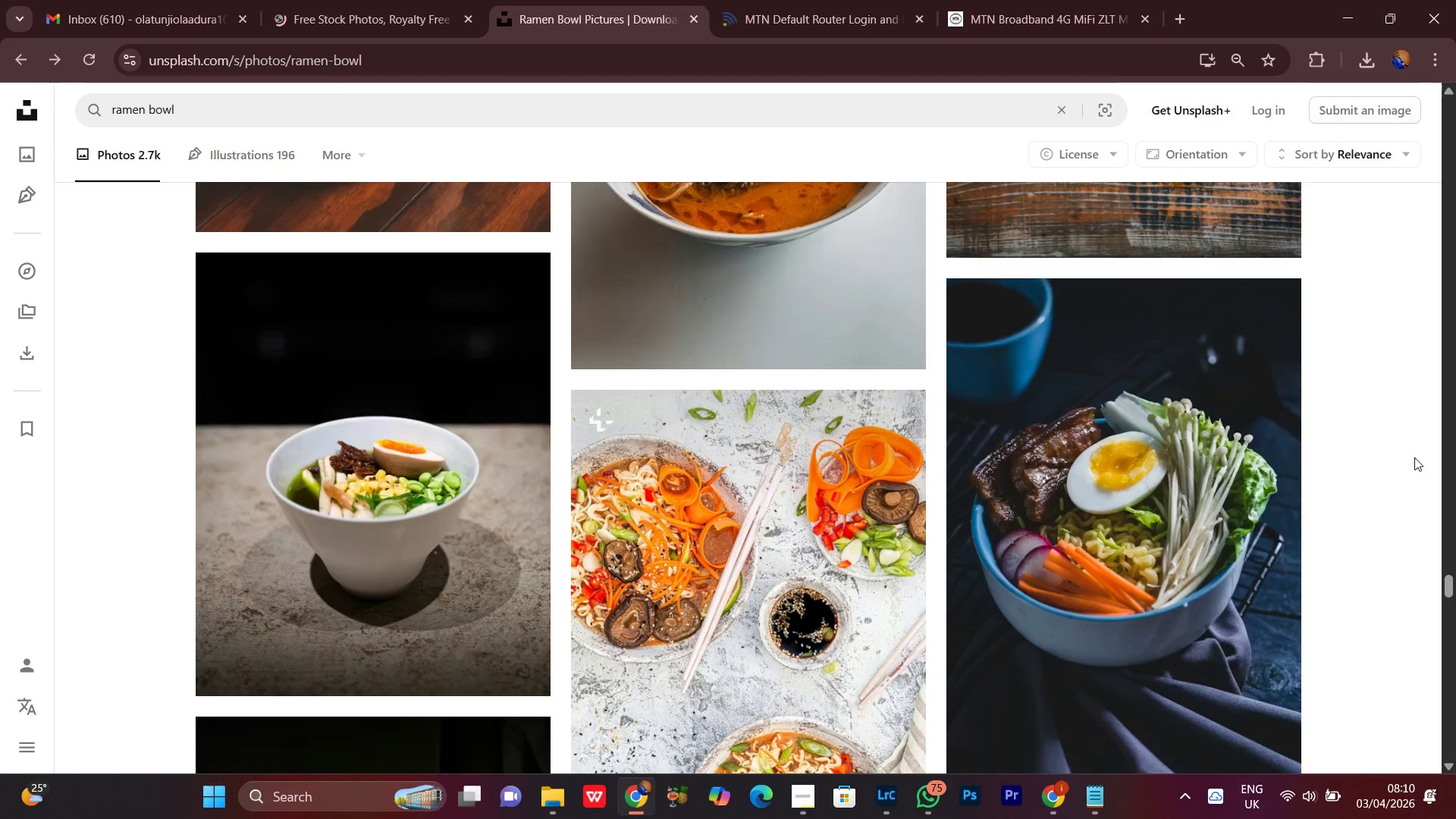 
scroll: coordinate [1414, 457], scroll_direction: down, amount: 12.0
 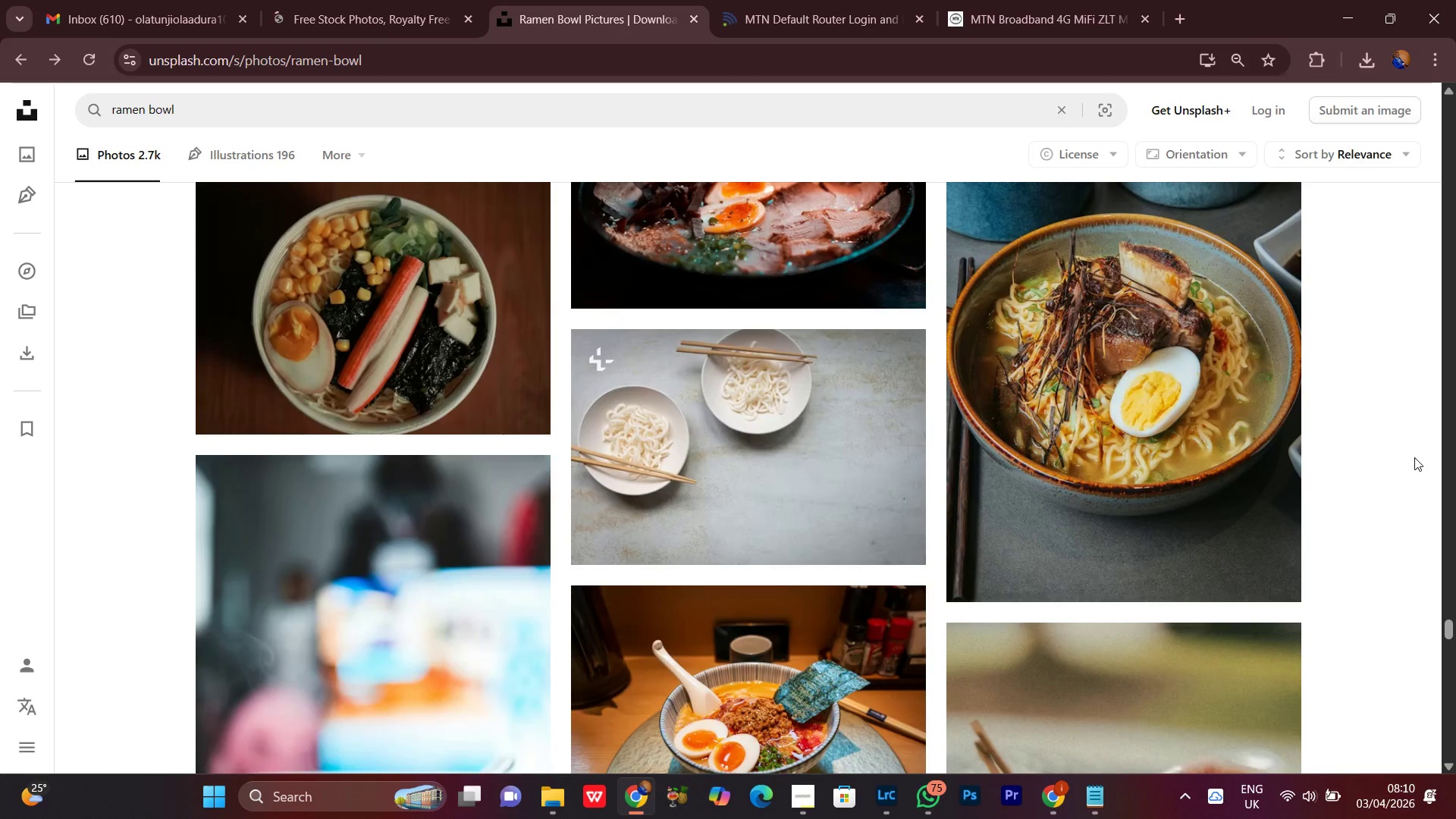 
scroll: coordinate [1414, 457], scroll_direction: up, amount: 1.0
 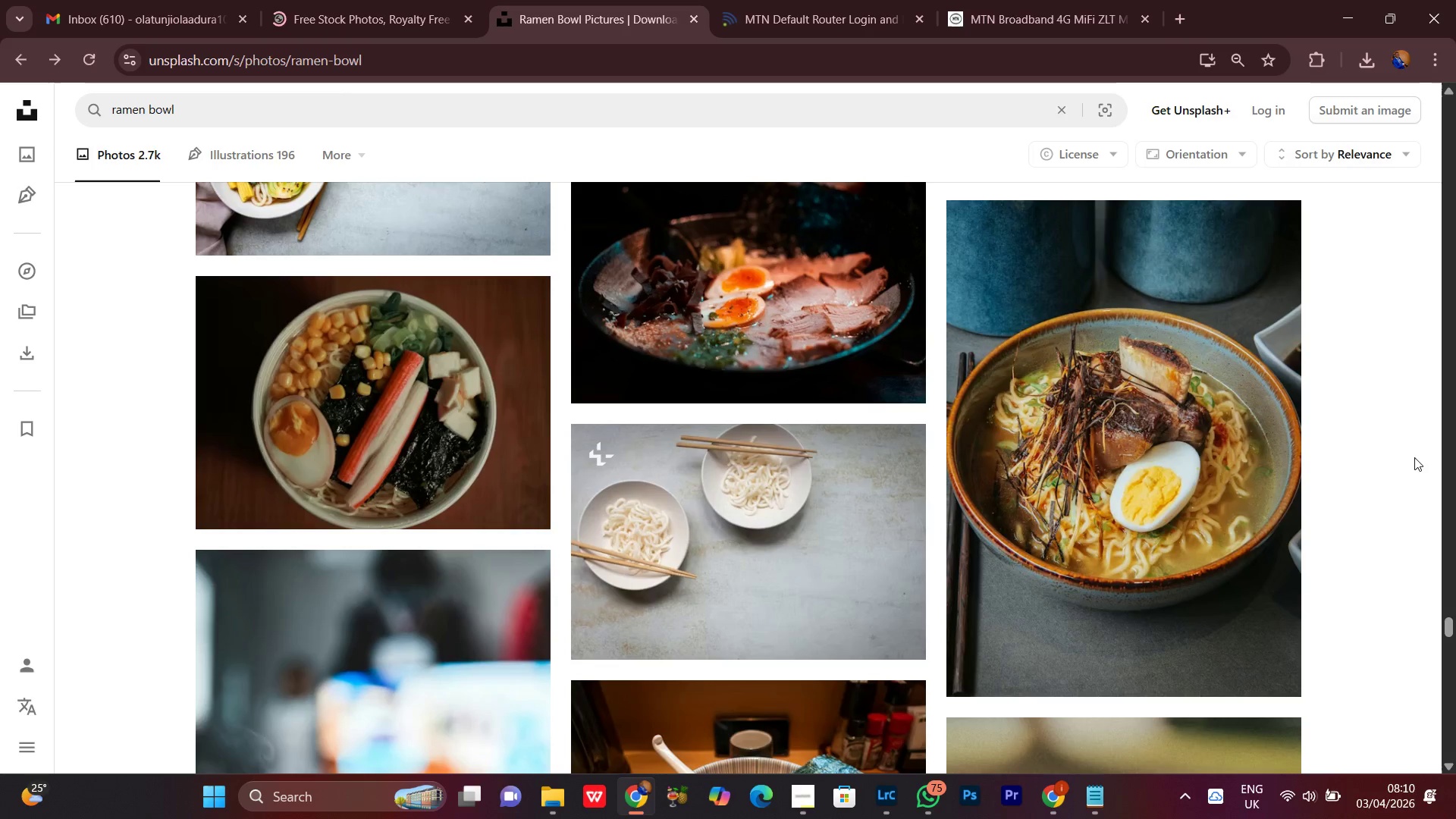 
scroll: coordinate [1414, 457], scroll_direction: down, amount: 4.0
 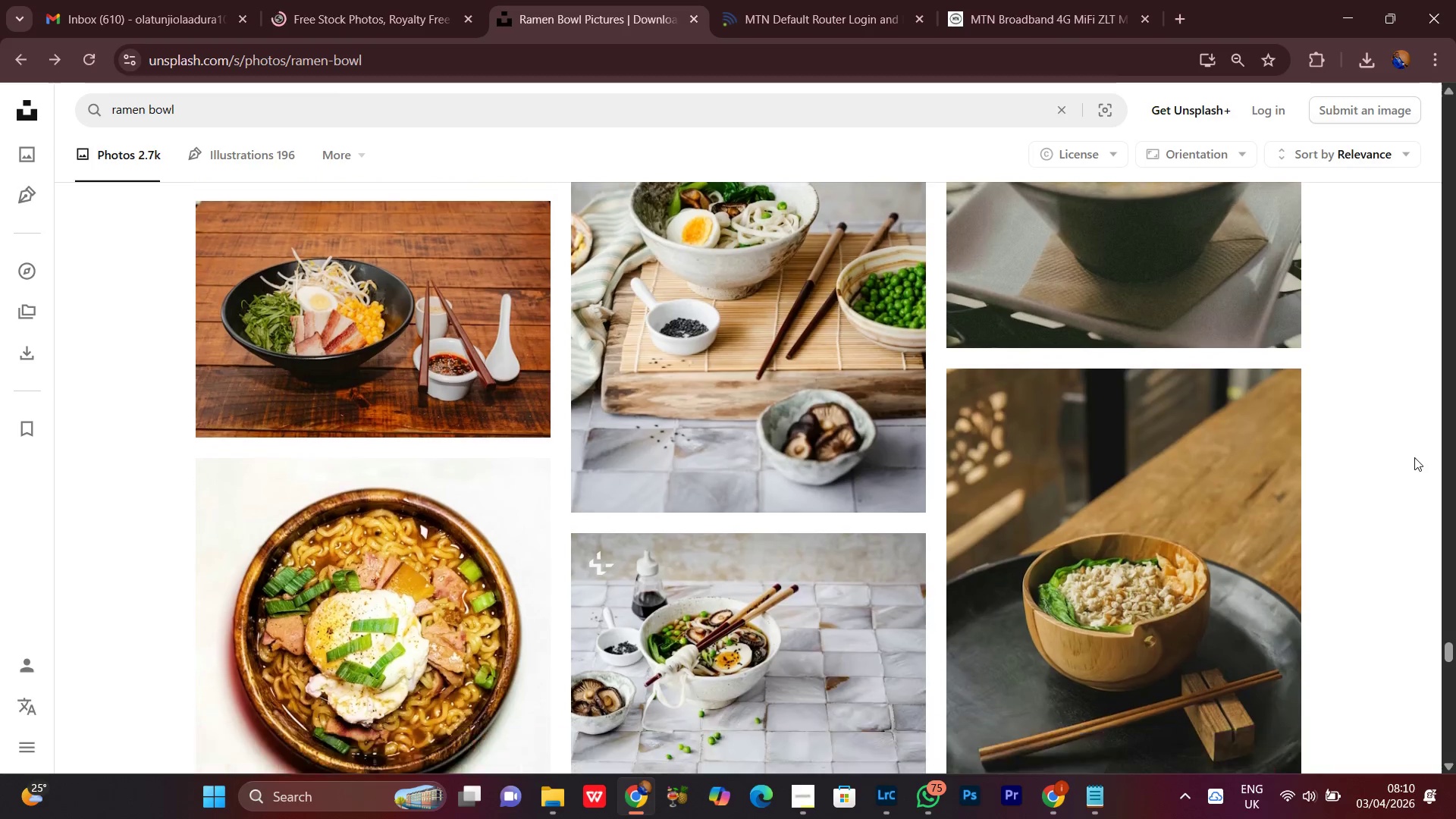 
scroll: coordinate [1414, 457], scroll_direction: up, amount: 1.0
 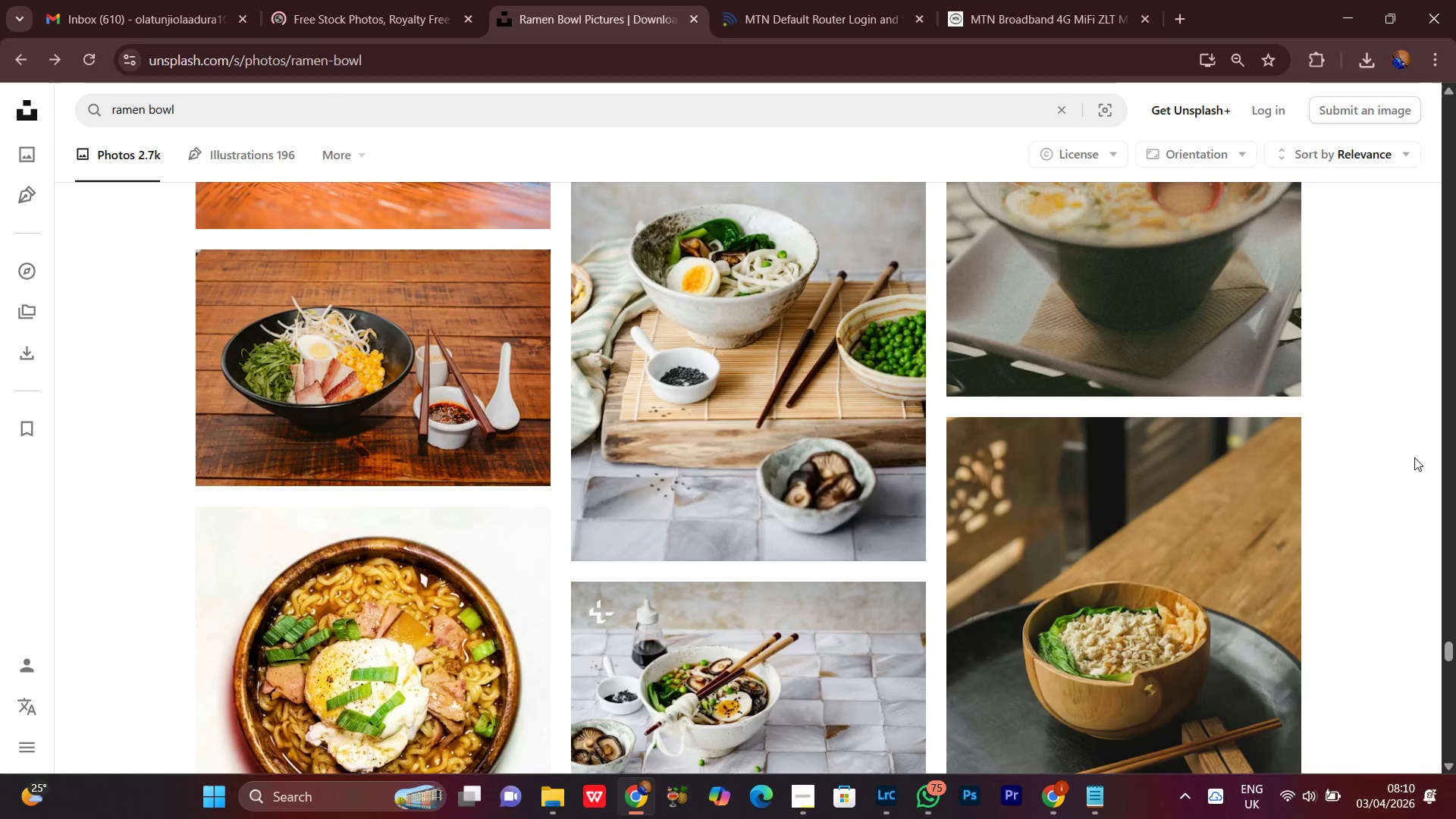 
scroll: coordinate [1414, 457], scroll_direction: down, amount: 14.0
 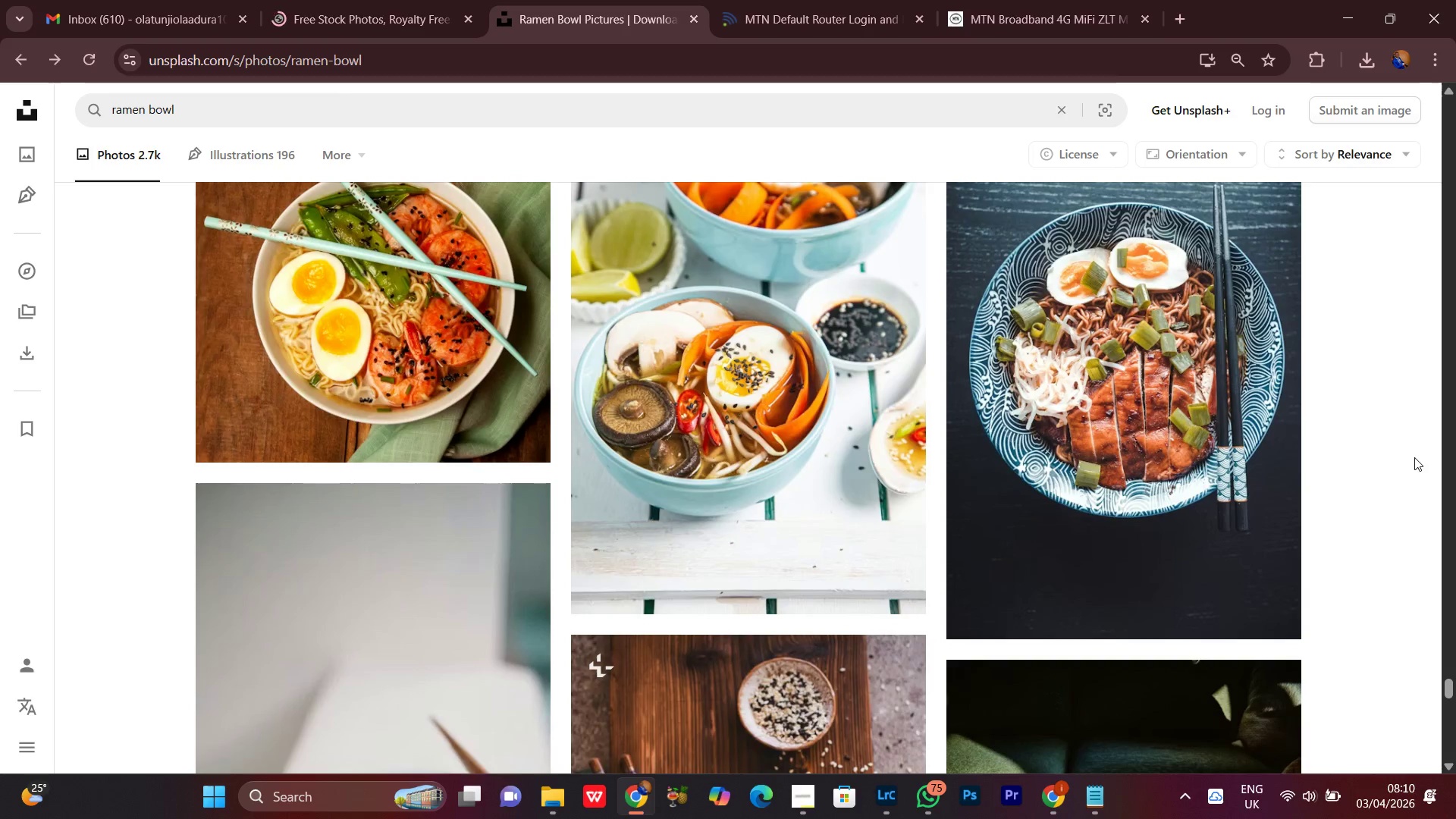 
scroll: coordinate [1414, 457], scroll_direction: up, amount: 2.0
 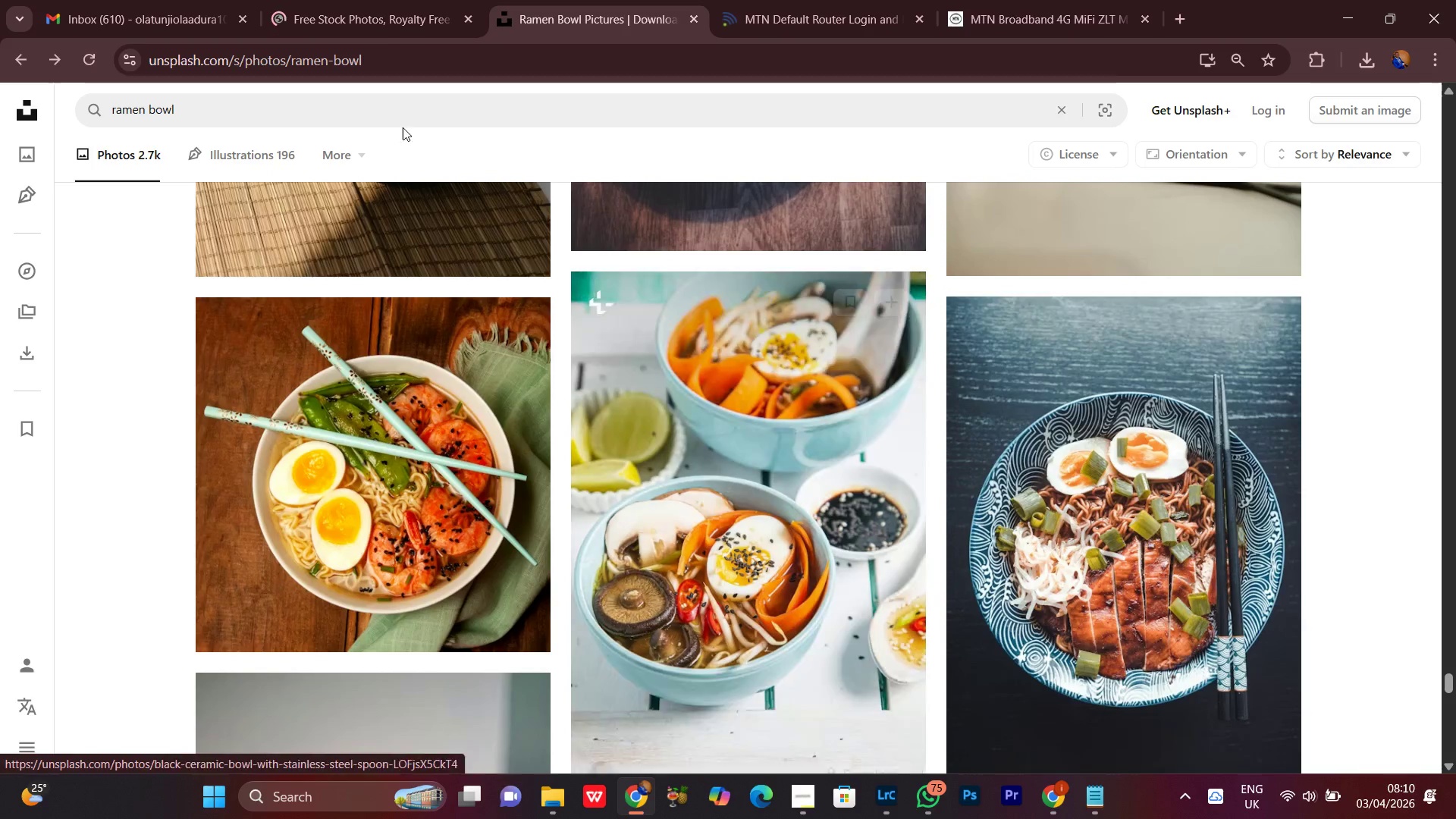 
left_click([369, 0])
 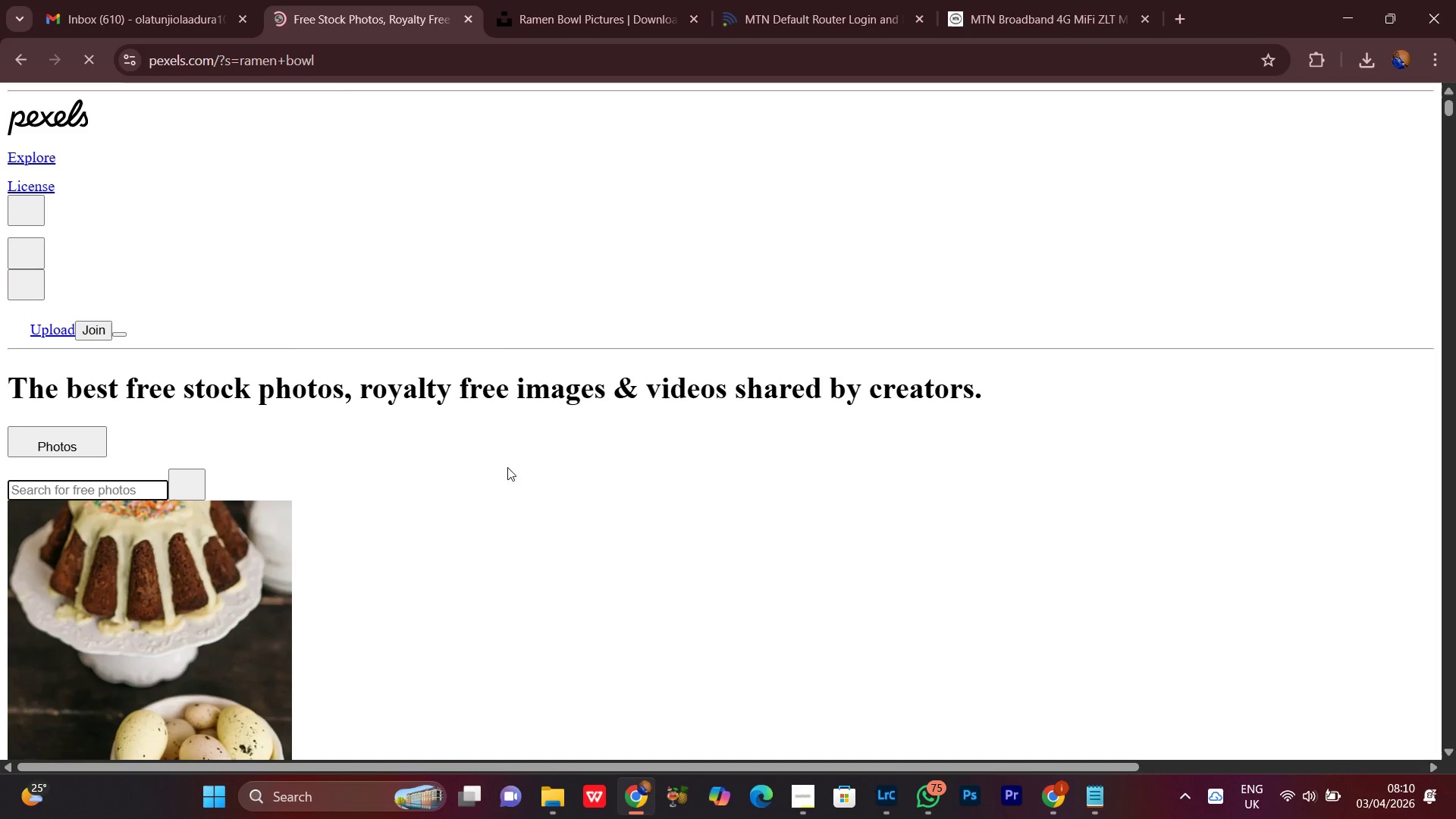 
scroll: coordinate [507, 477], scroll_direction: down, amount: 4.0
 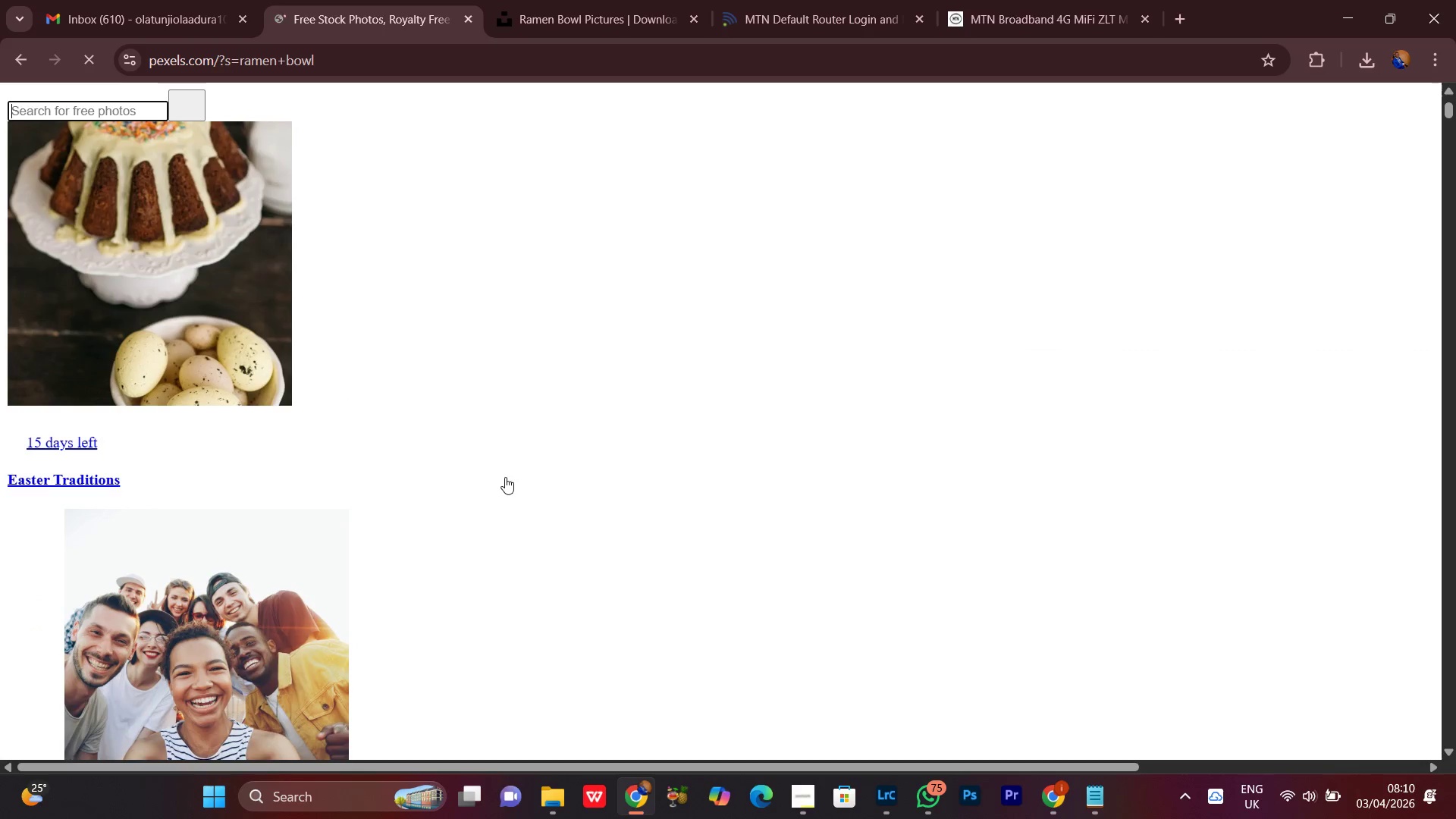 
scroll: coordinate [505, 477], scroll_direction: up, amount: 2.0
 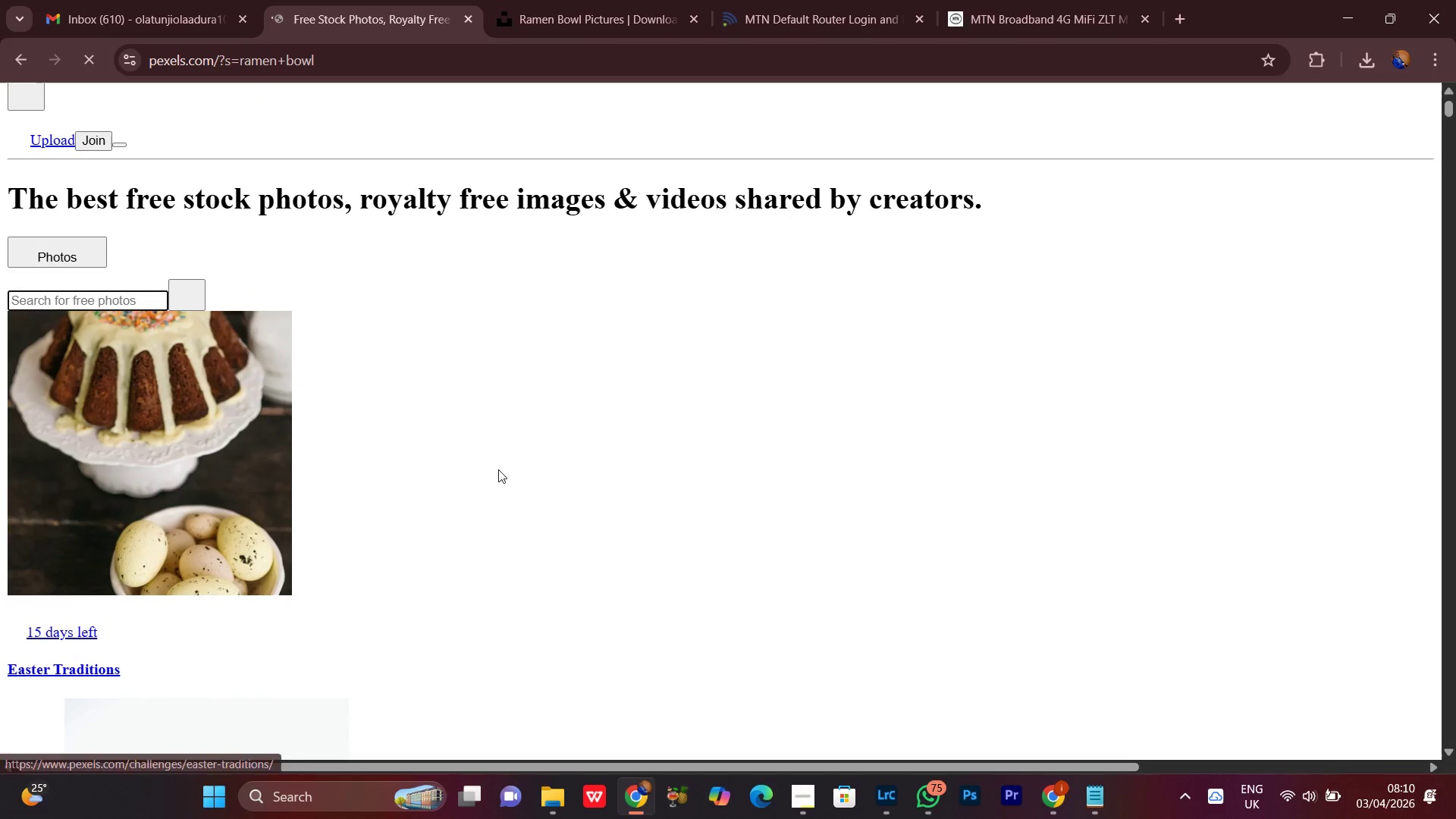 
scroll: coordinate [431, 462], scroll_direction: down, amount: 11.0
 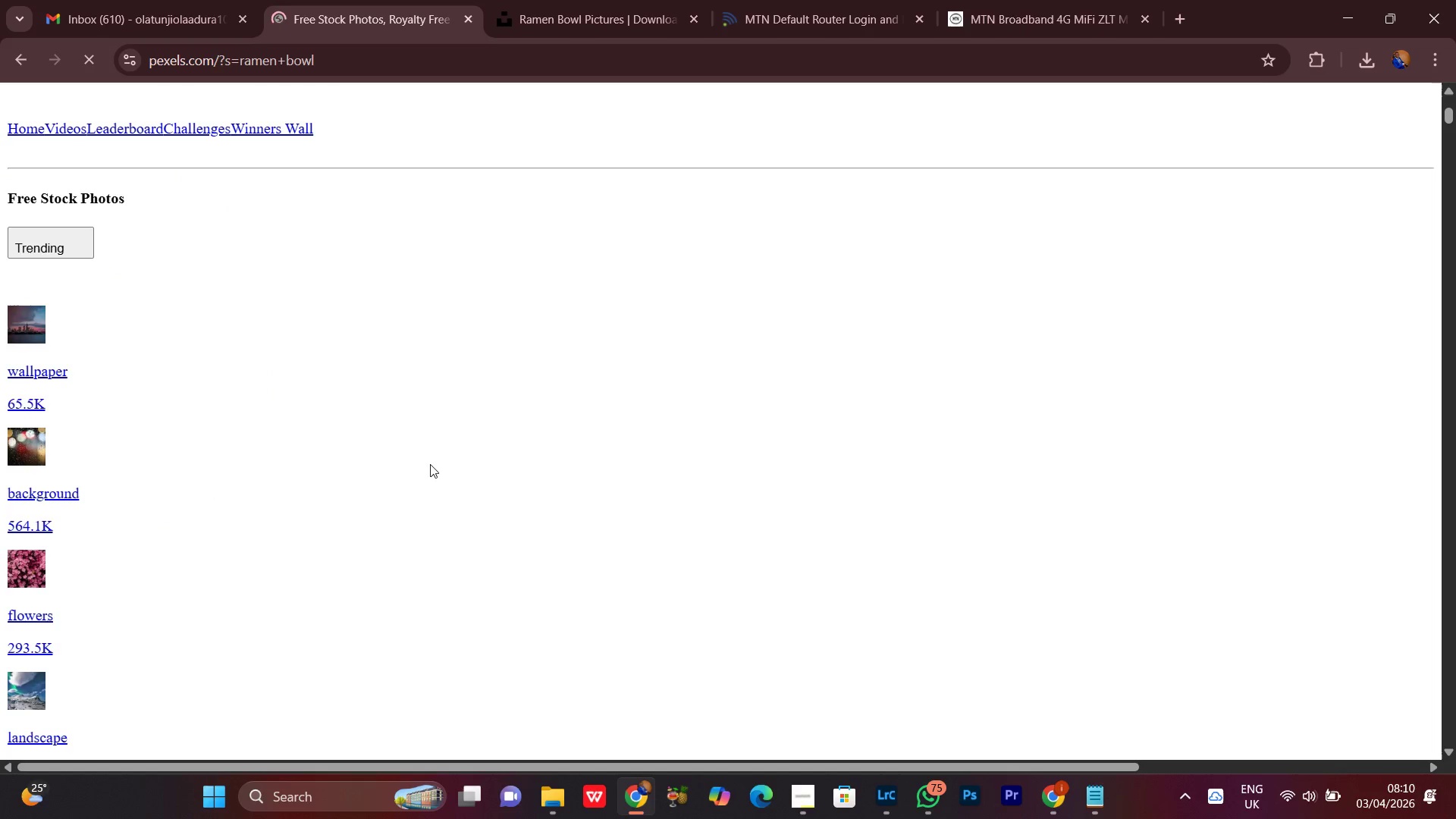 
scroll: coordinate [93, 375], scroll_direction: up, amount: 13.0
 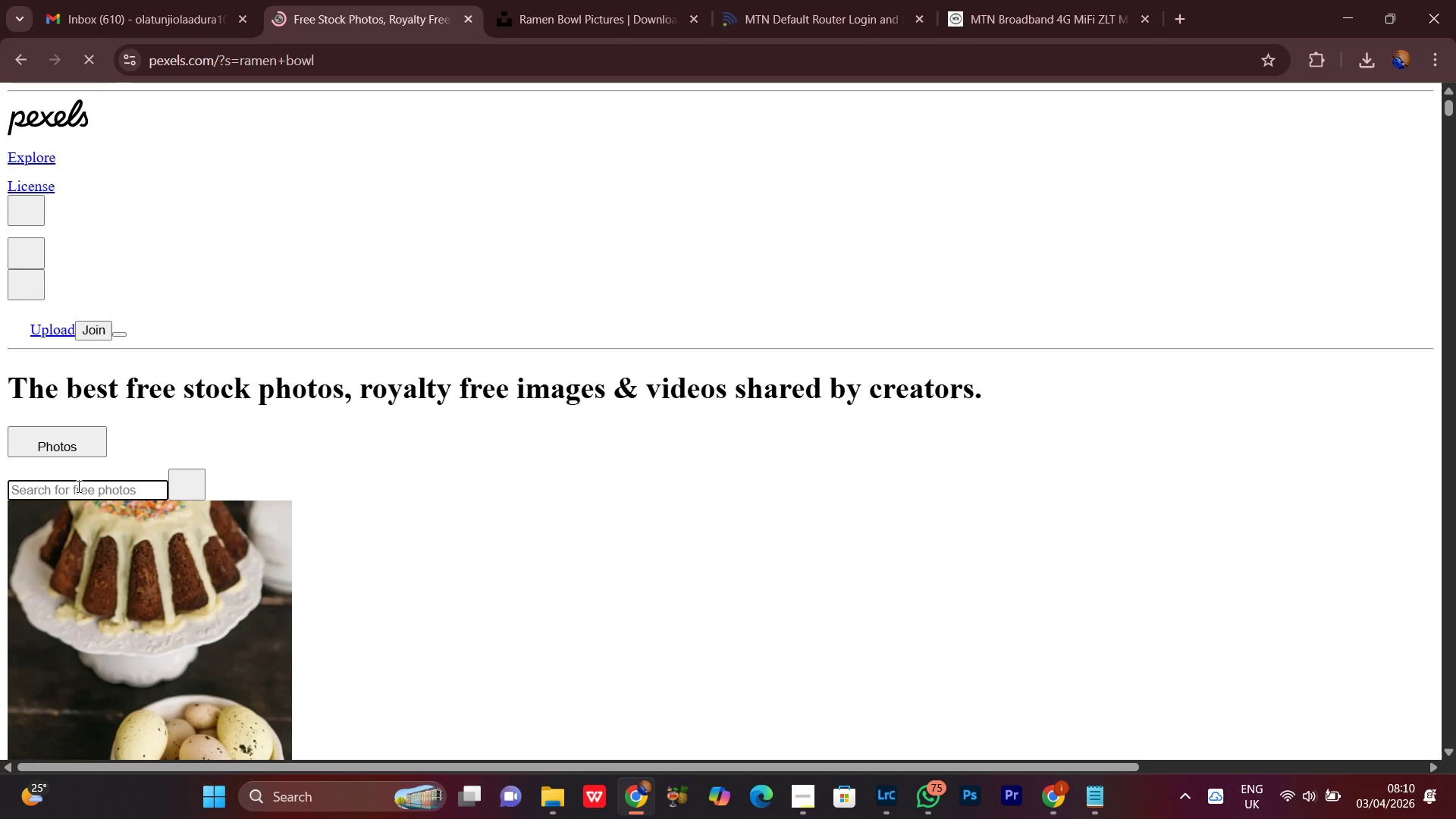 
key(Control+V)
 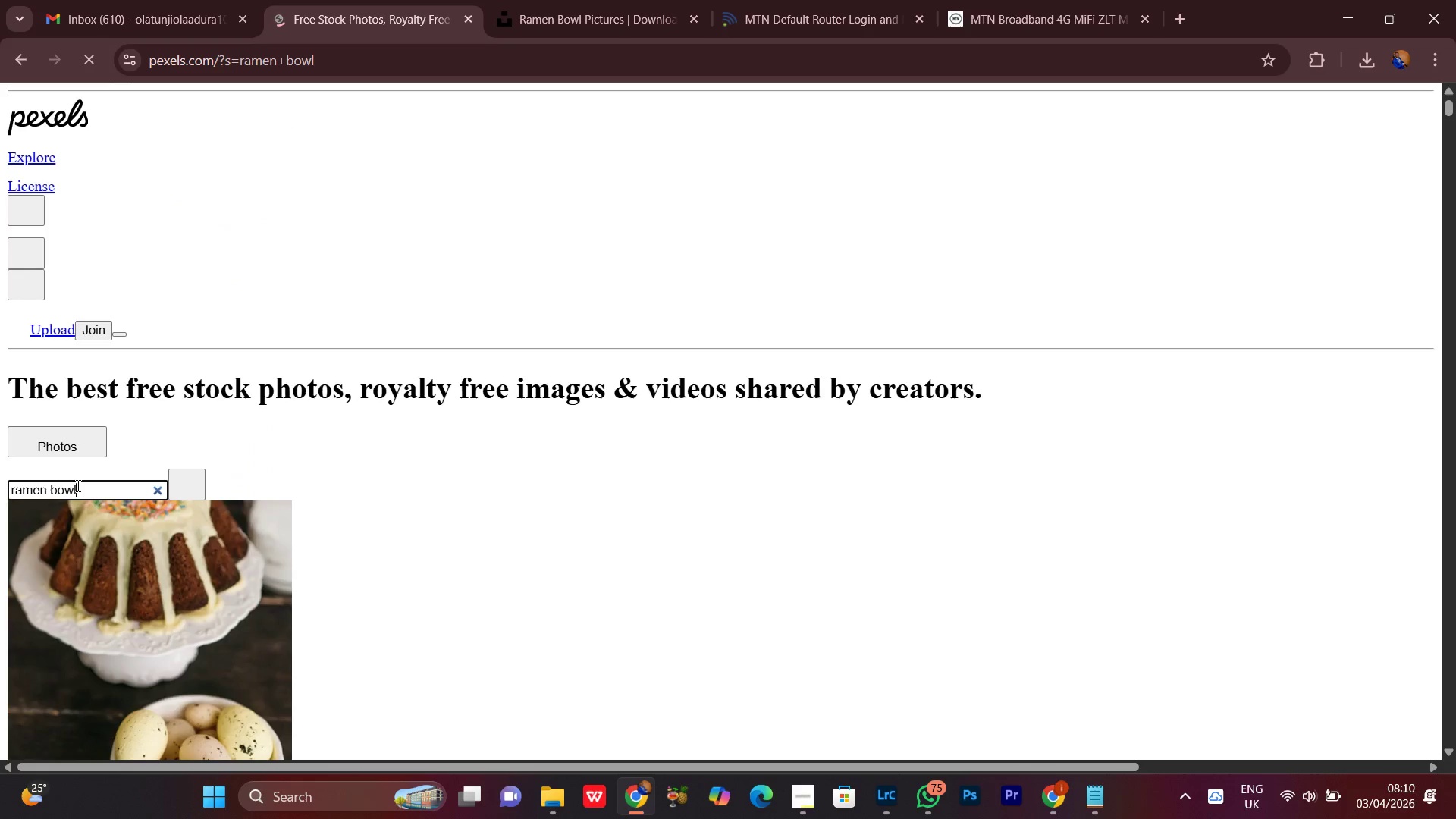 
key(Control+ControlLeft)
 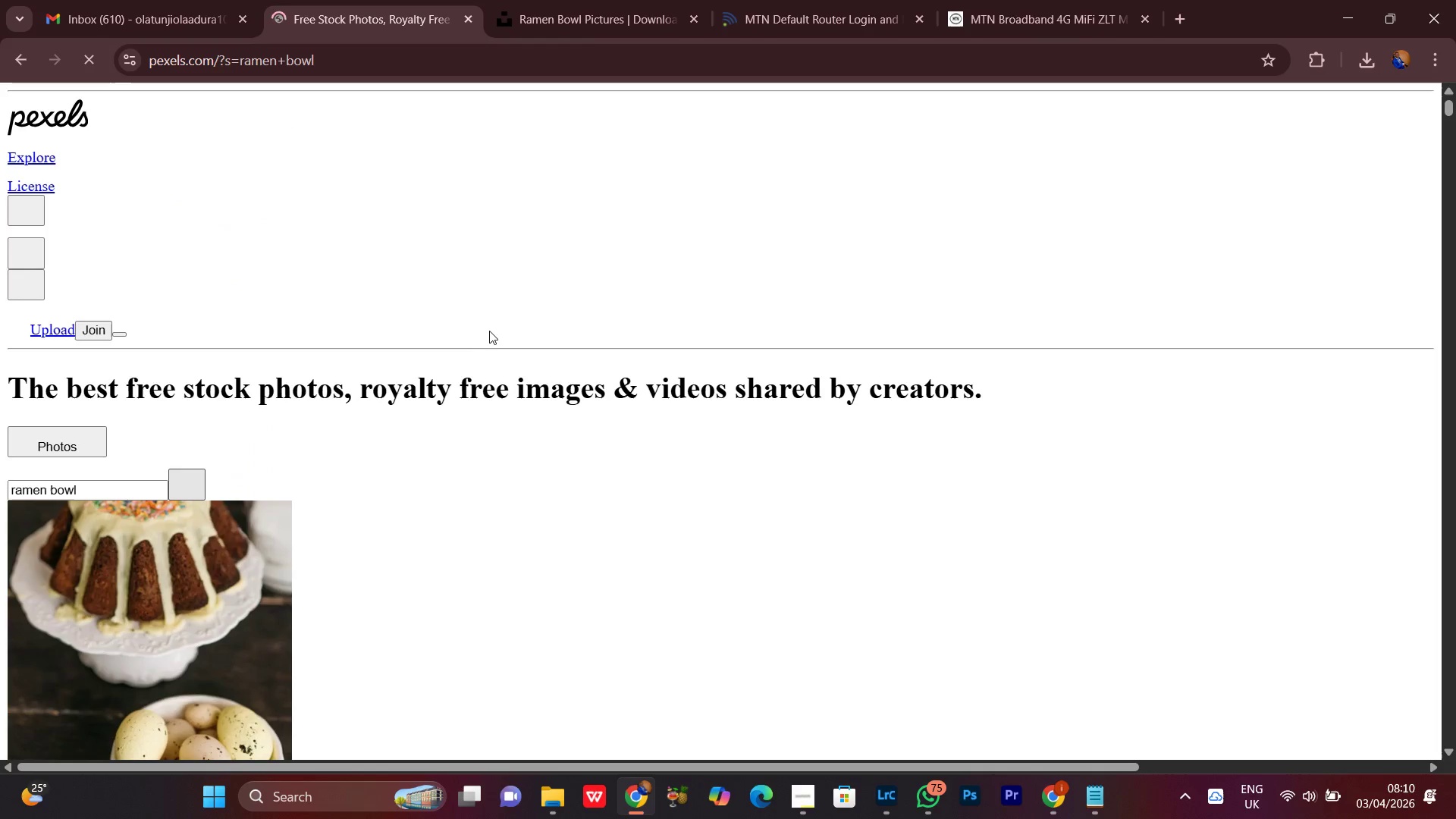 
left_click([548, 4])
 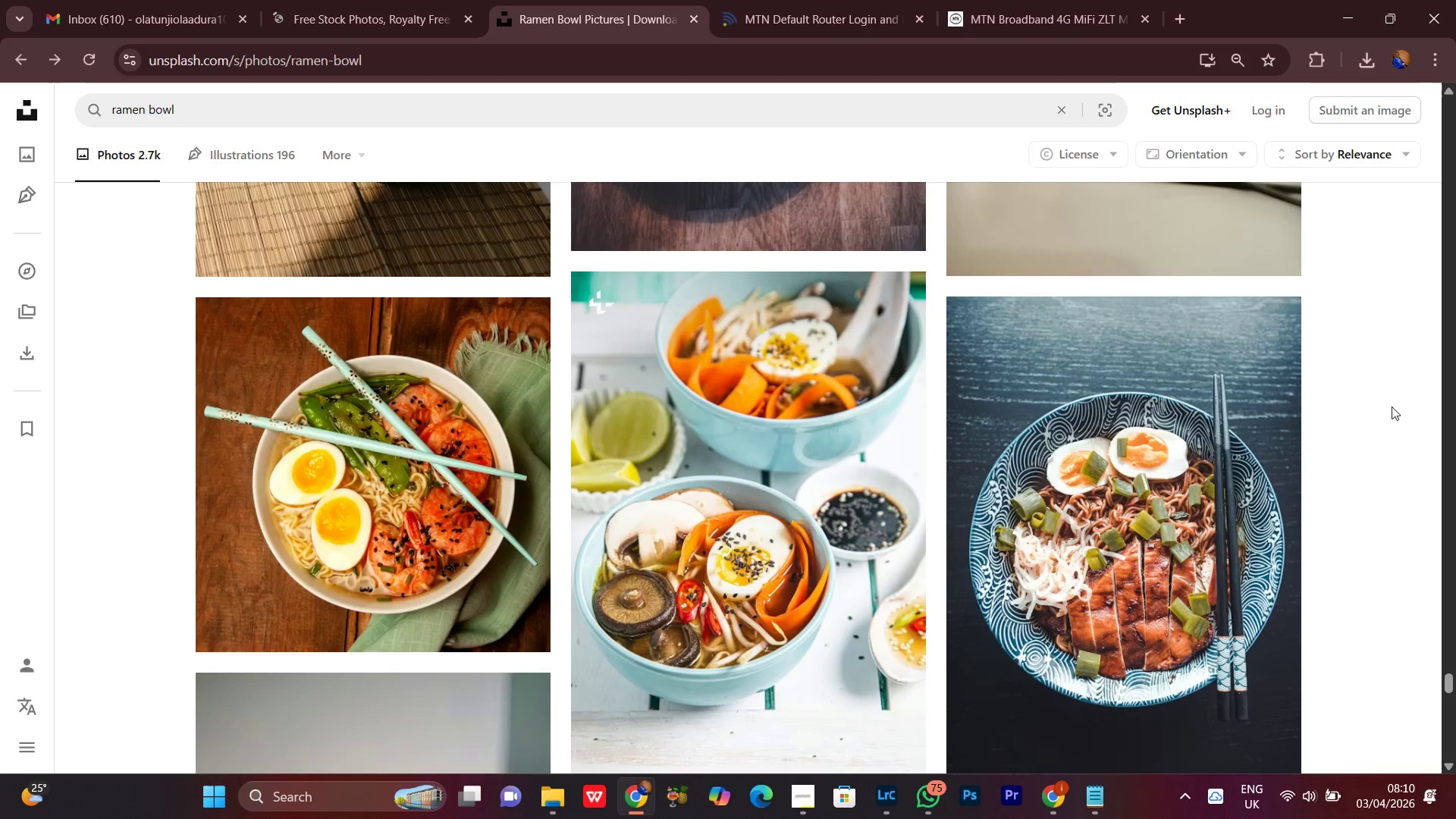 
scroll: coordinate [1392, 406], scroll_direction: down, amount: 1.0
 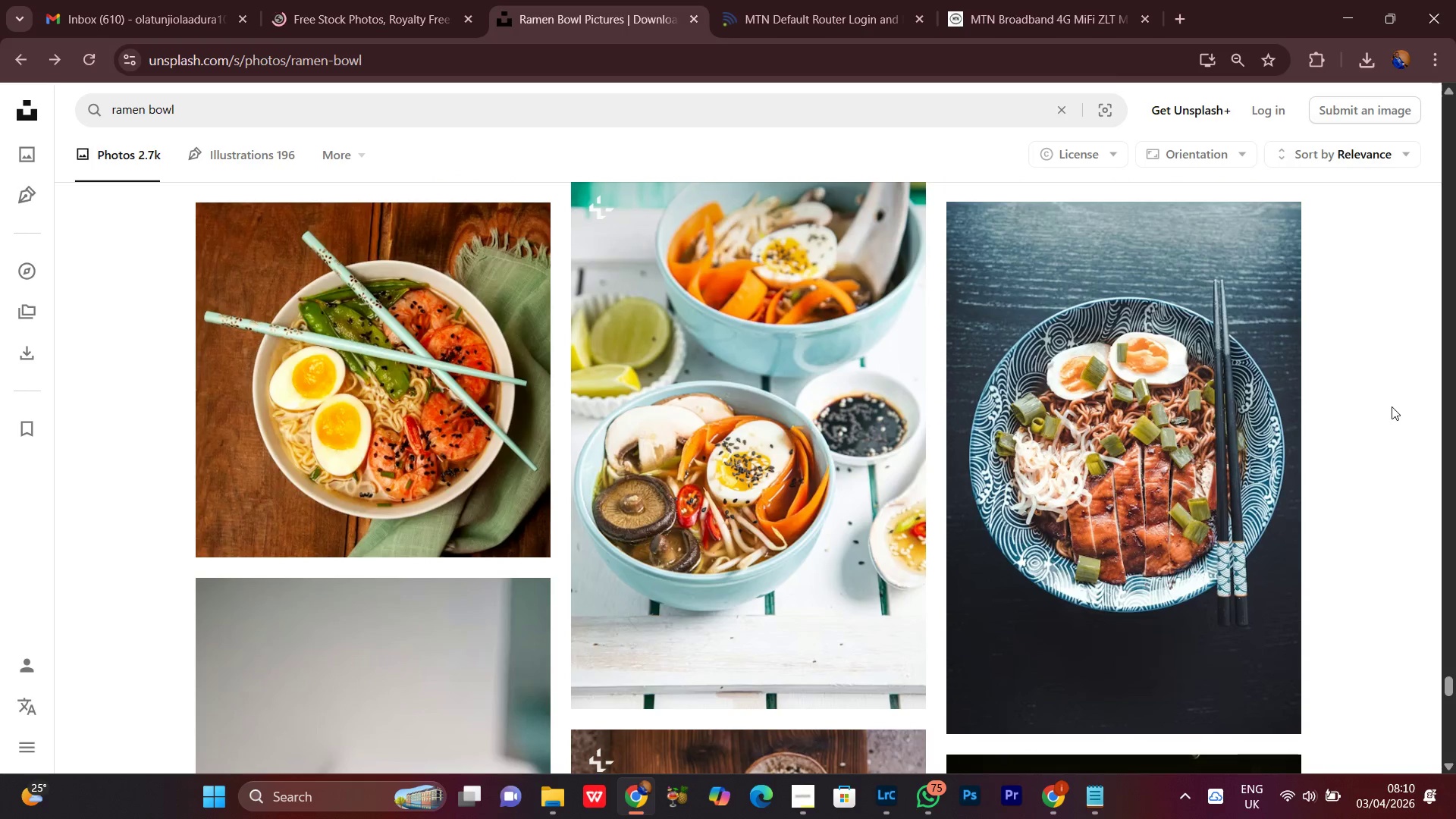 
scroll: coordinate [1392, 406], scroll_direction: up, amount: 1.0
 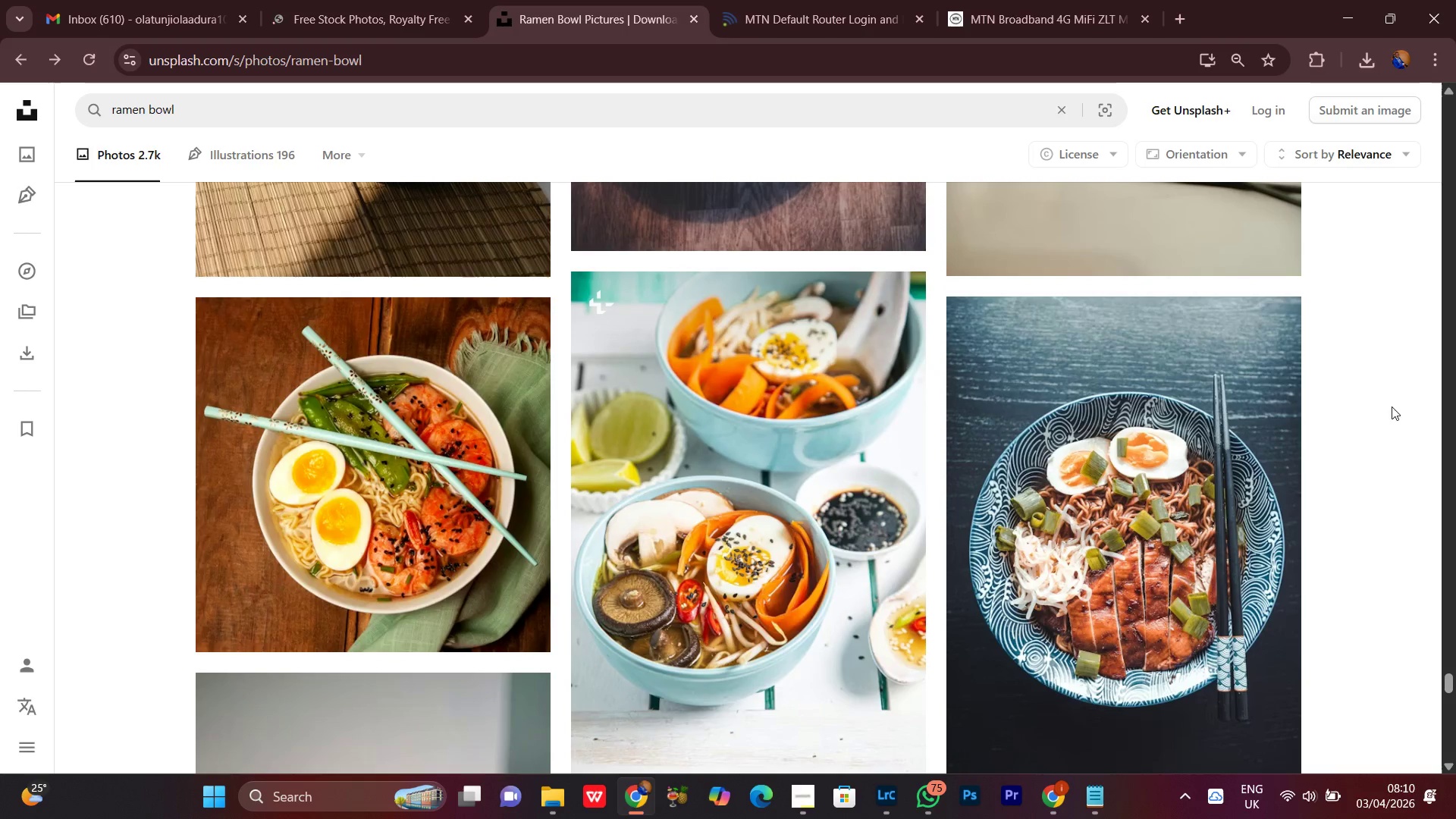 
scroll: coordinate [1392, 406], scroll_direction: down, amount: 3.0
 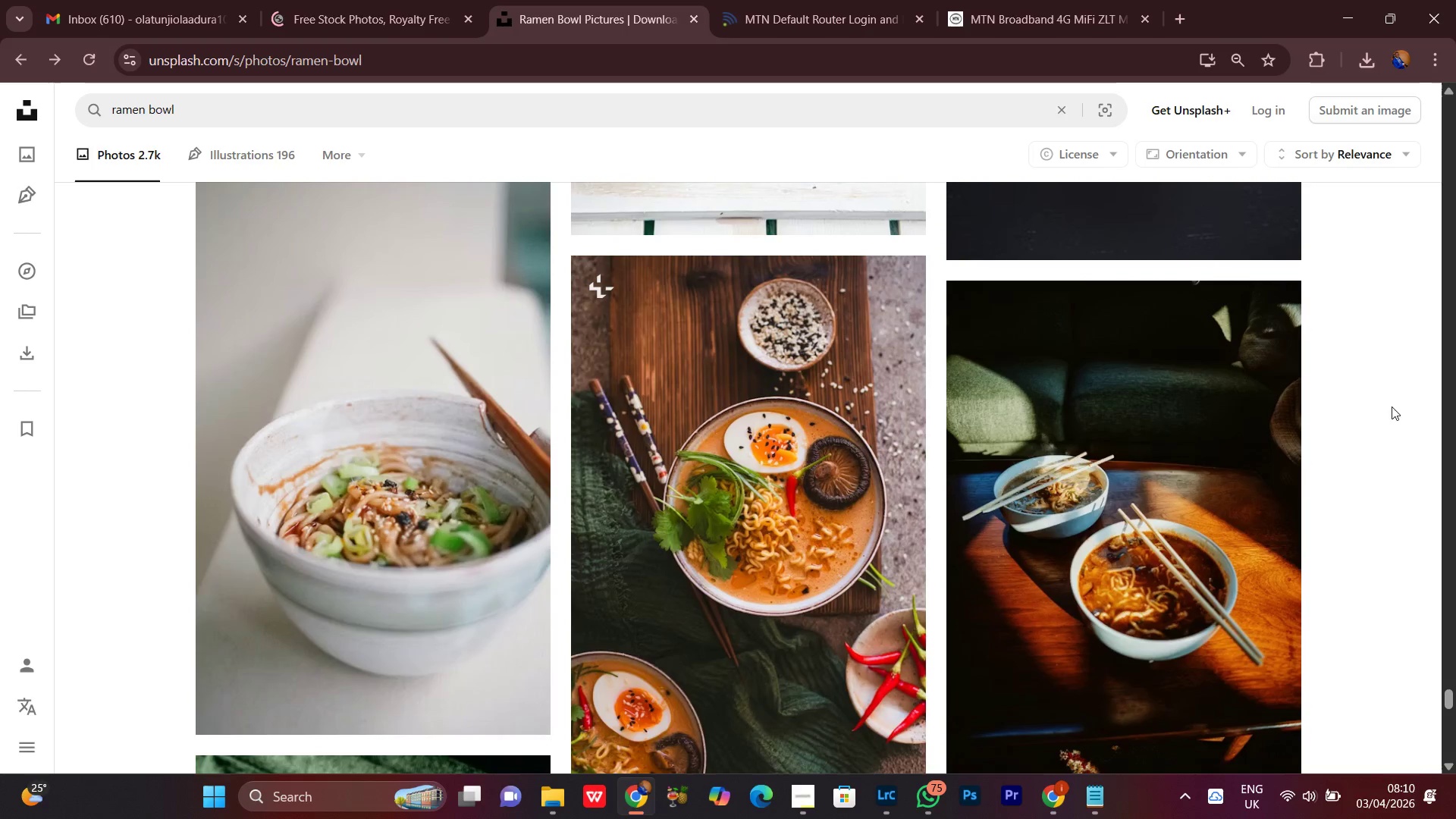 
scroll: coordinate [1392, 406], scroll_direction: up, amount: 4.0
 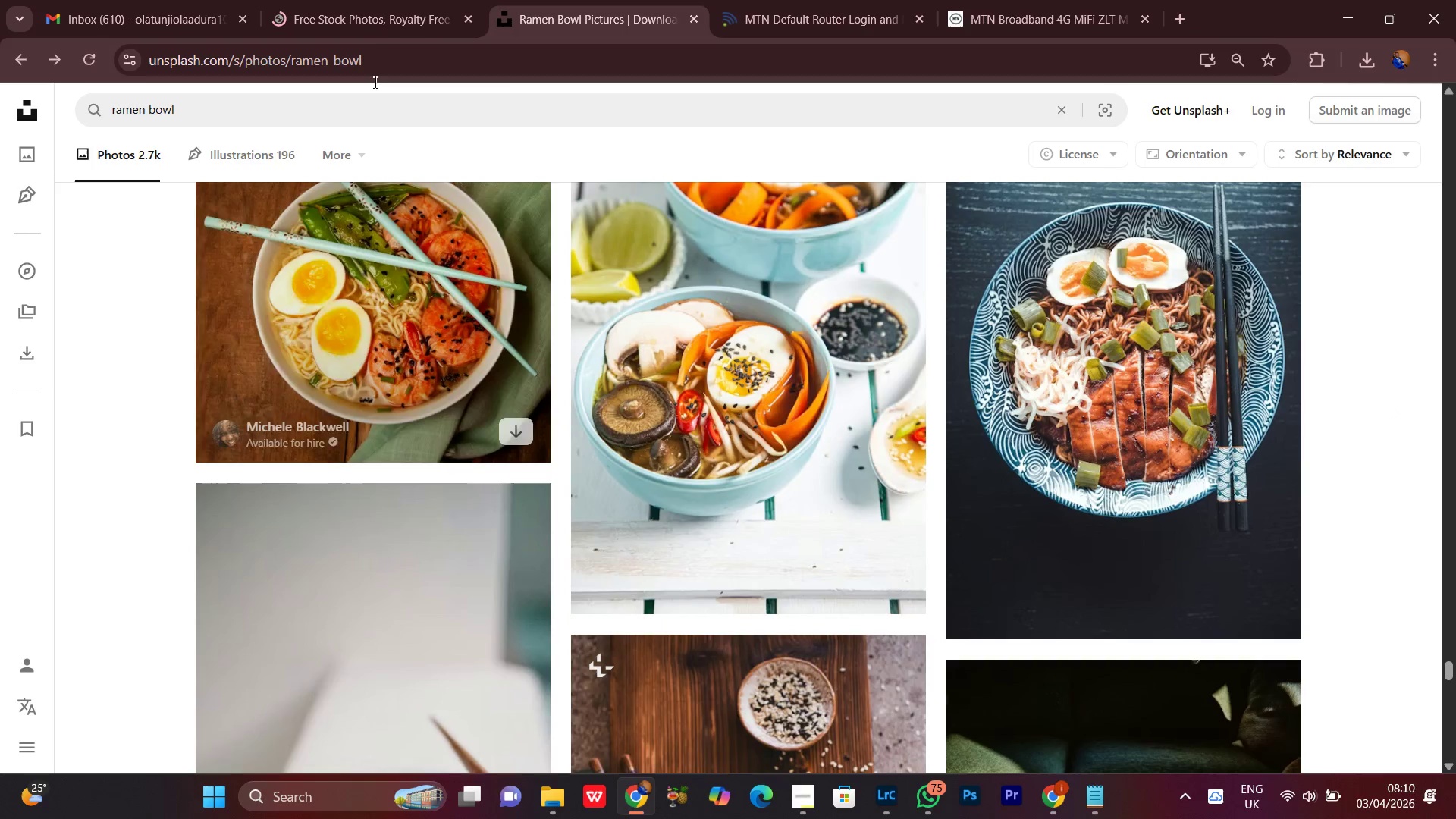 
left_click([353, 0])
 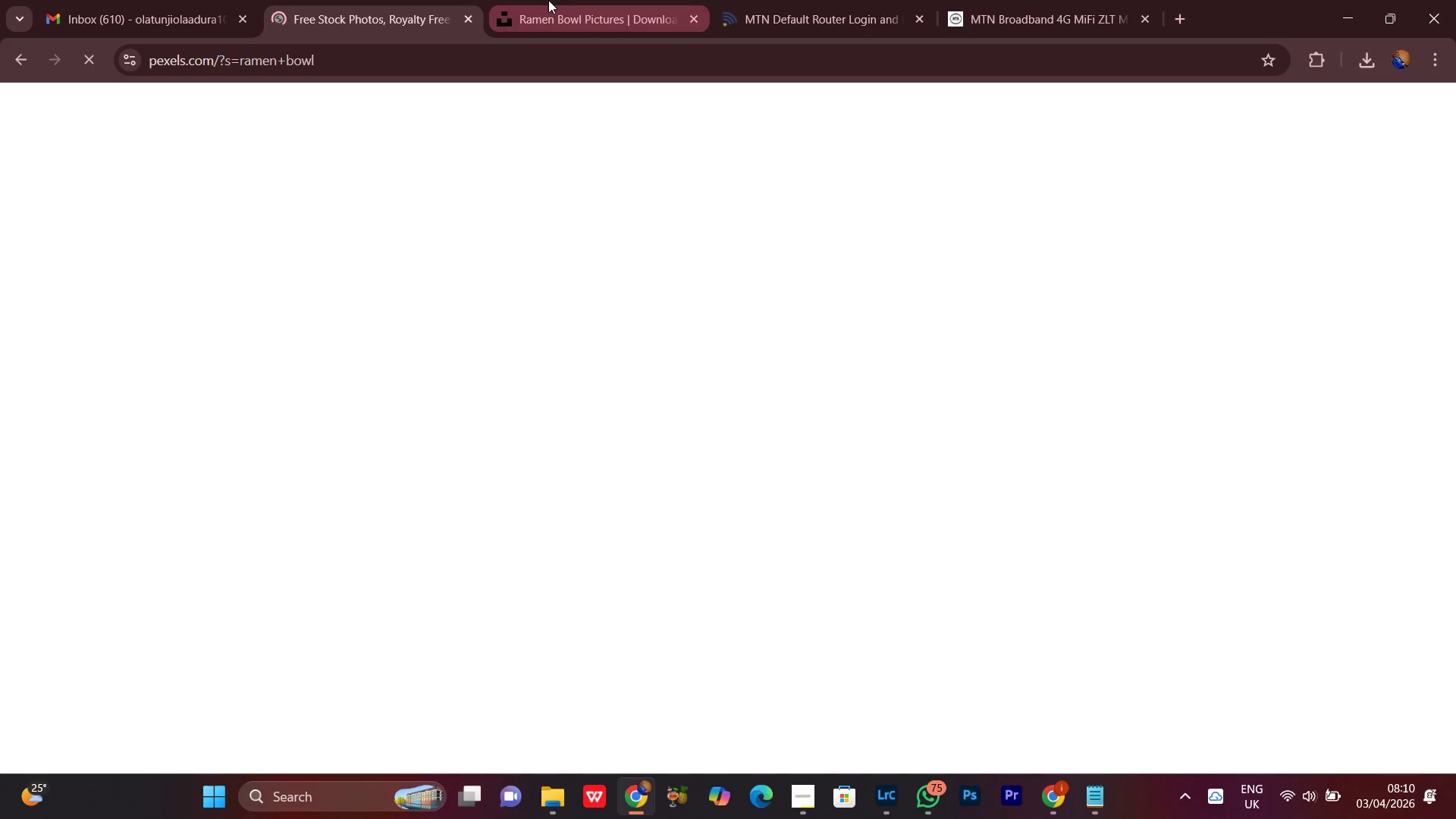 
left_click([566, 0])
 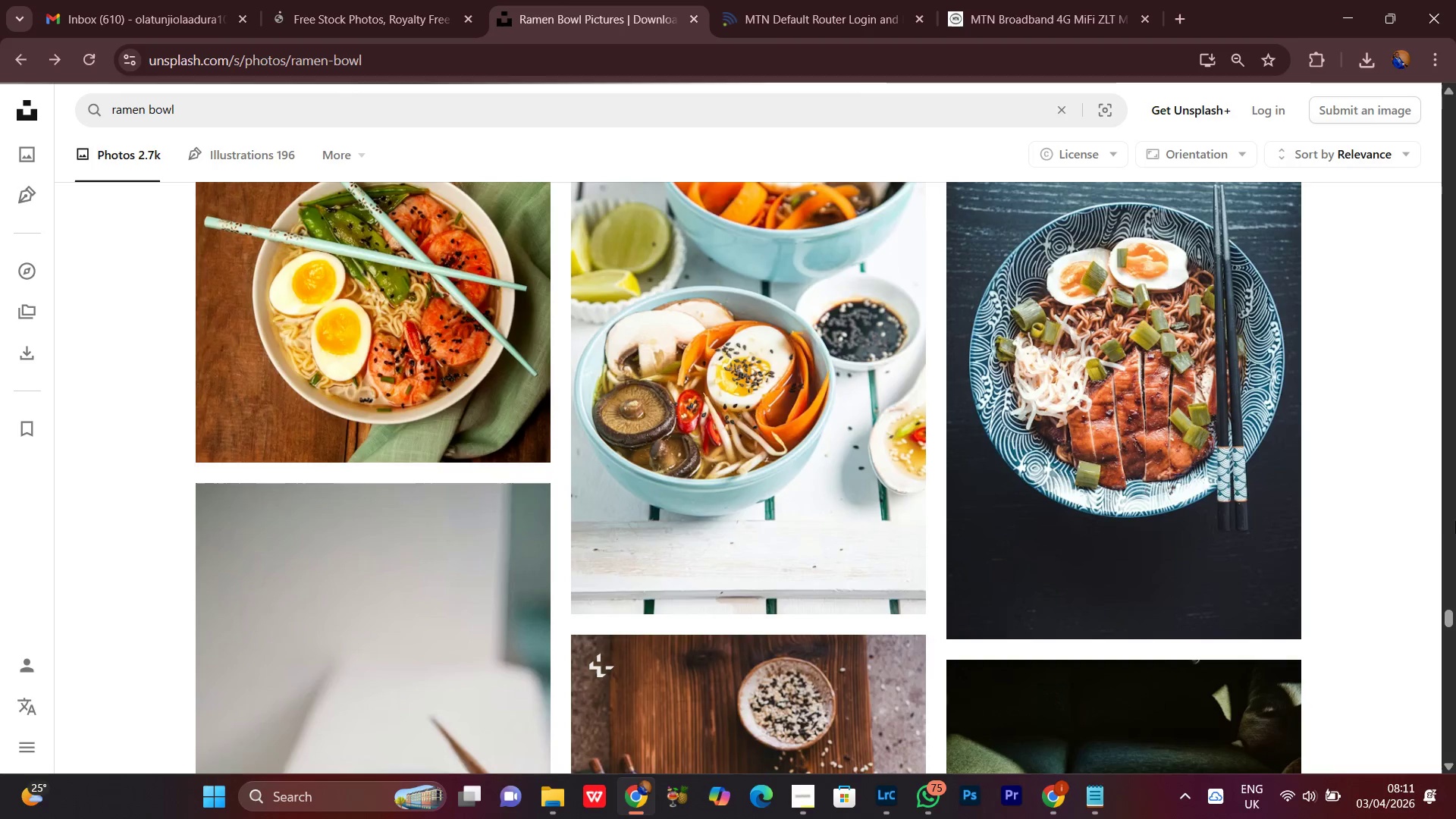 
scroll: coordinate [1436, 522], scroll_direction: down, amount: 6.0
 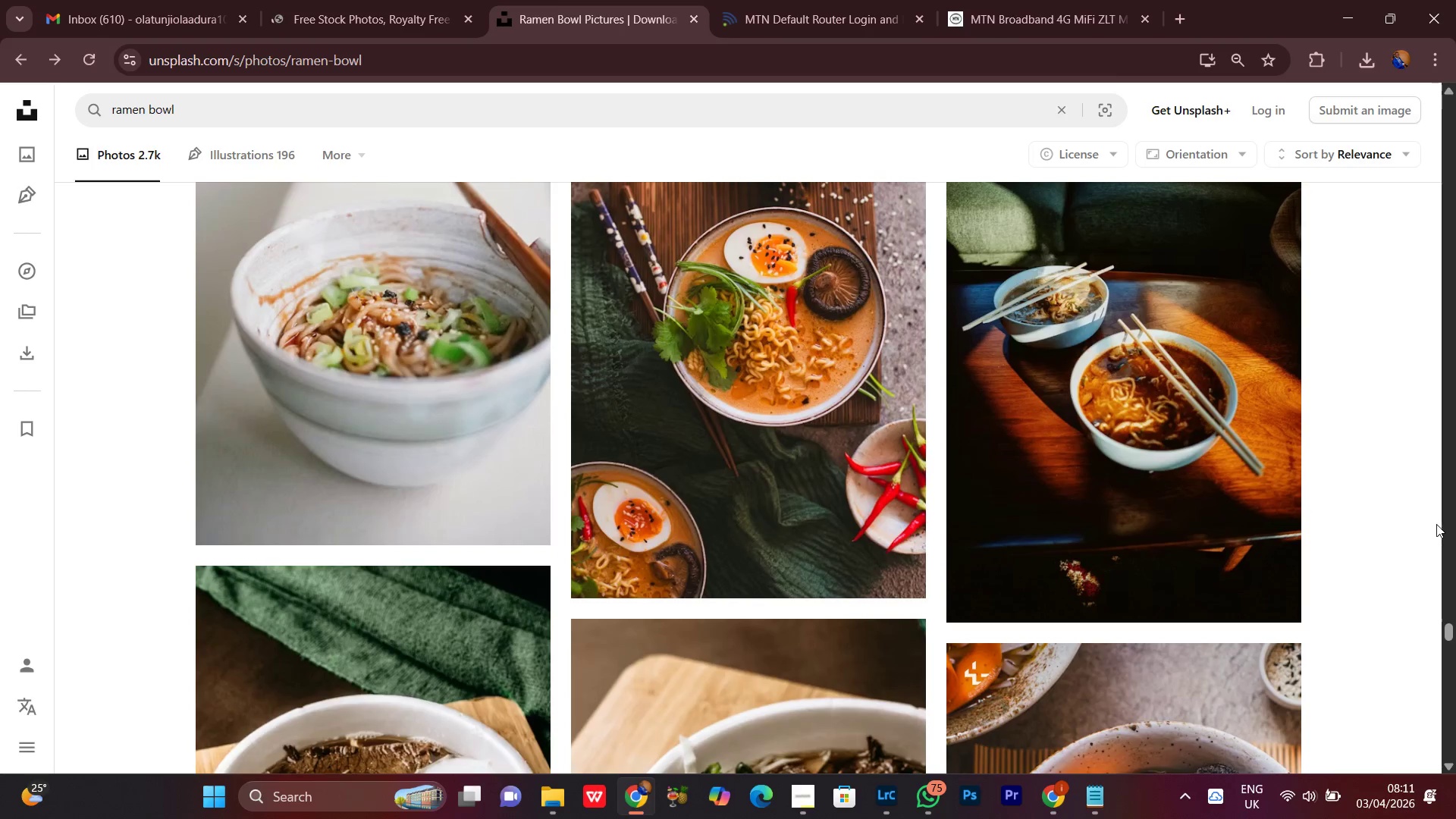 
scroll: coordinate [1436, 524], scroll_direction: up, amount: 1.0
 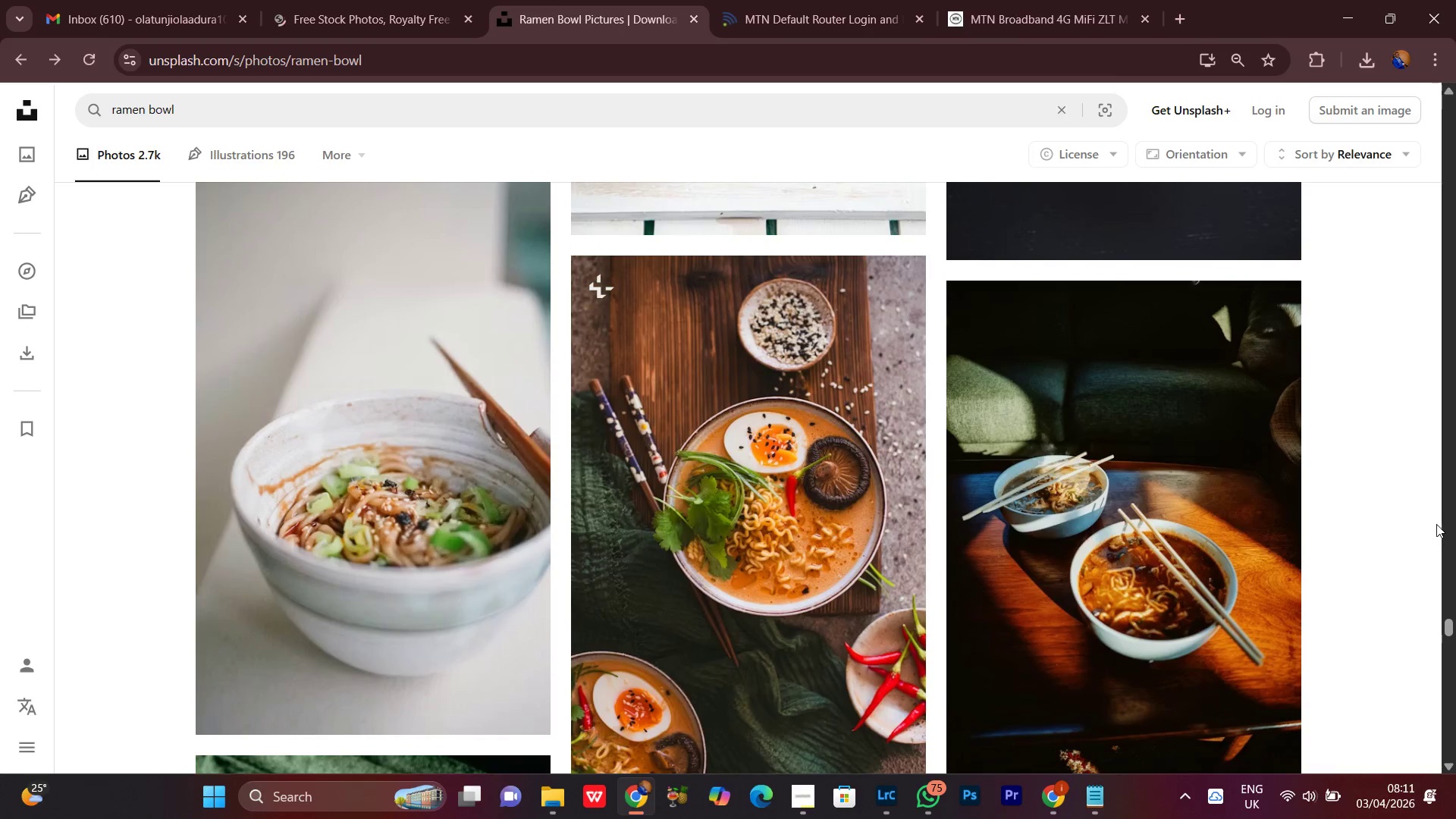 
scroll: coordinate [1436, 524], scroll_direction: down, amount: 6.0
 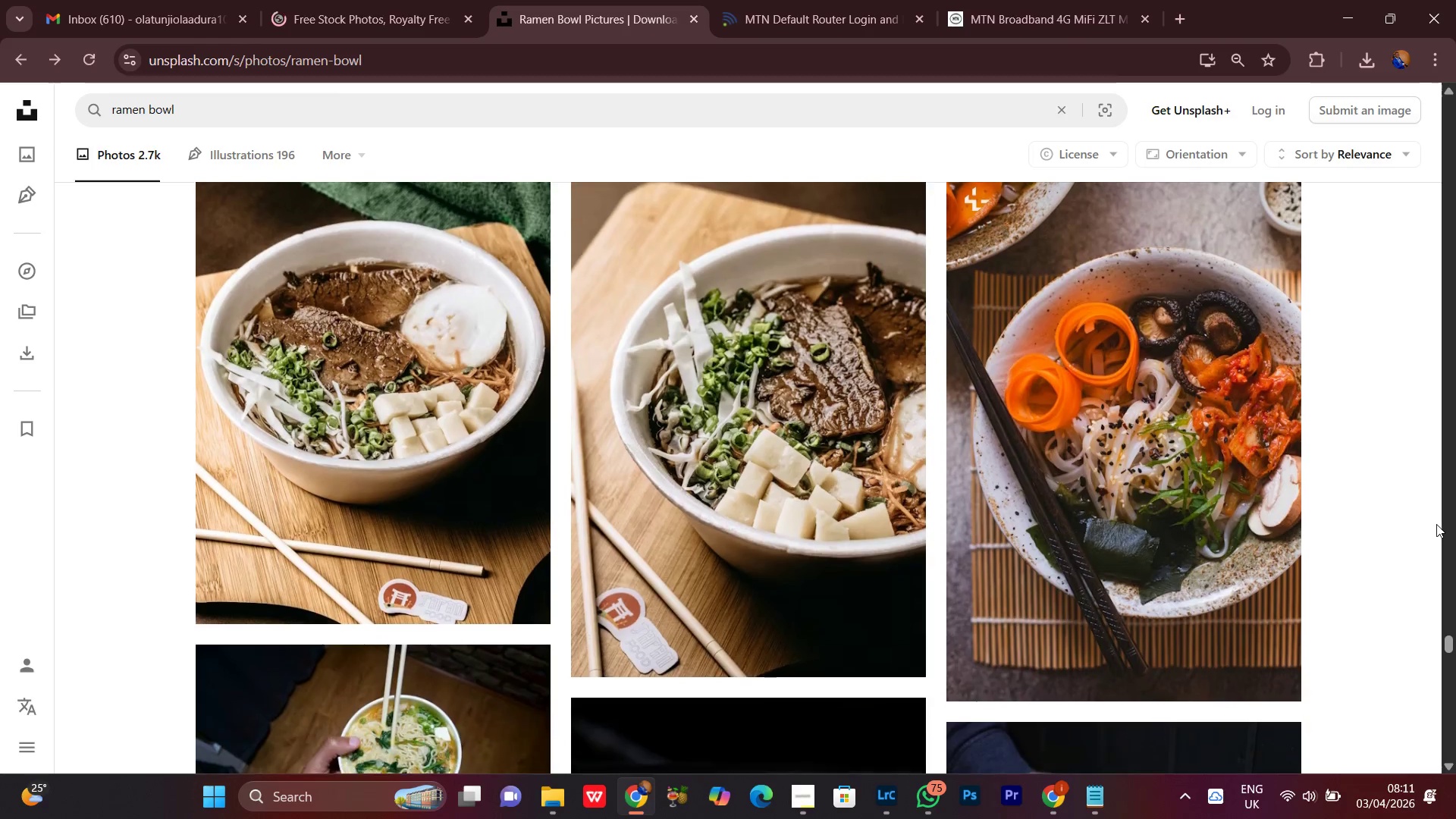 
scroll: coordinate [1436, 524], scroll_direction: up, amount: 1.0
 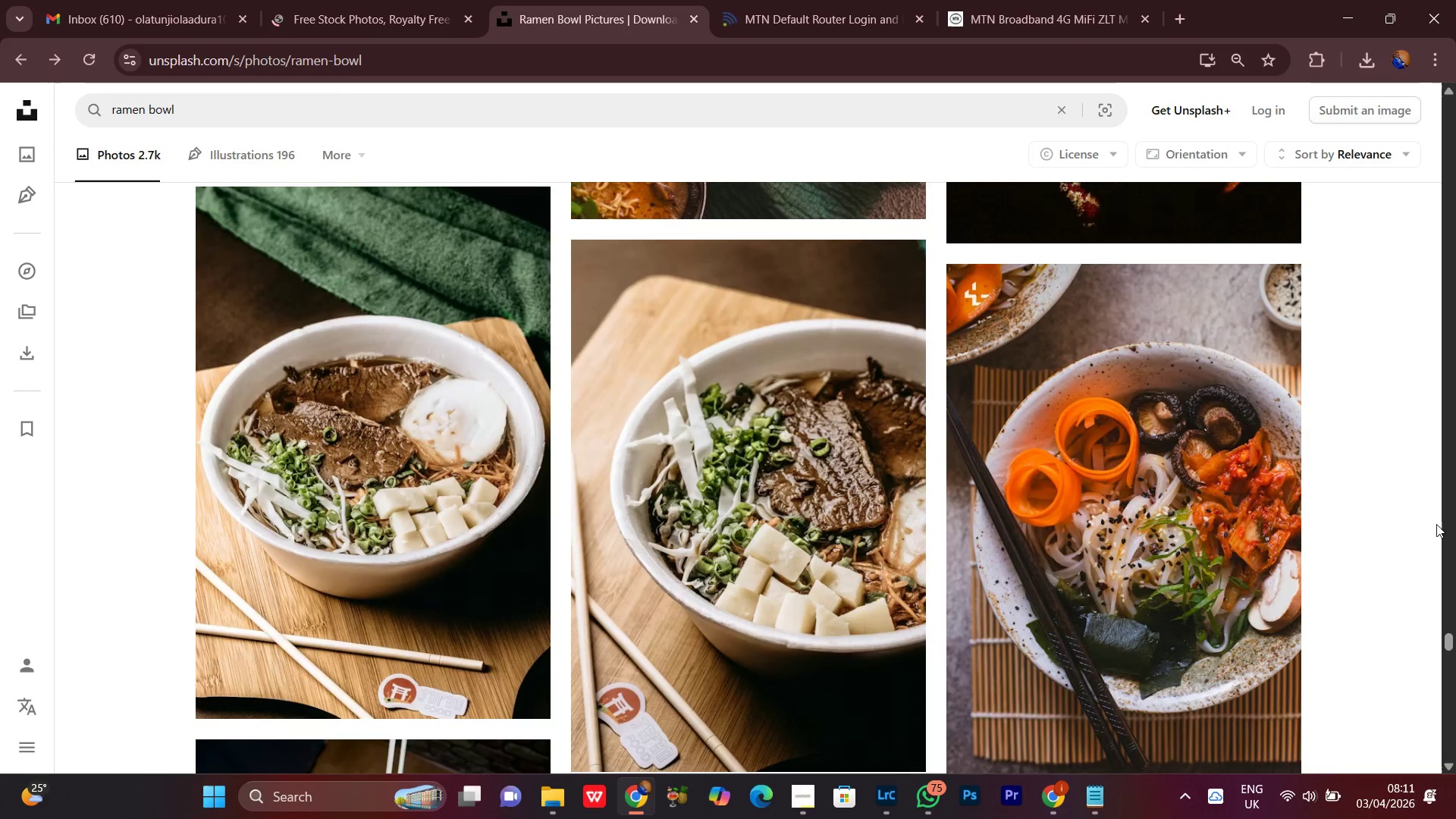 
scroll: coordinate [1436, 524], scroll_direction: down, amount: 6.0
 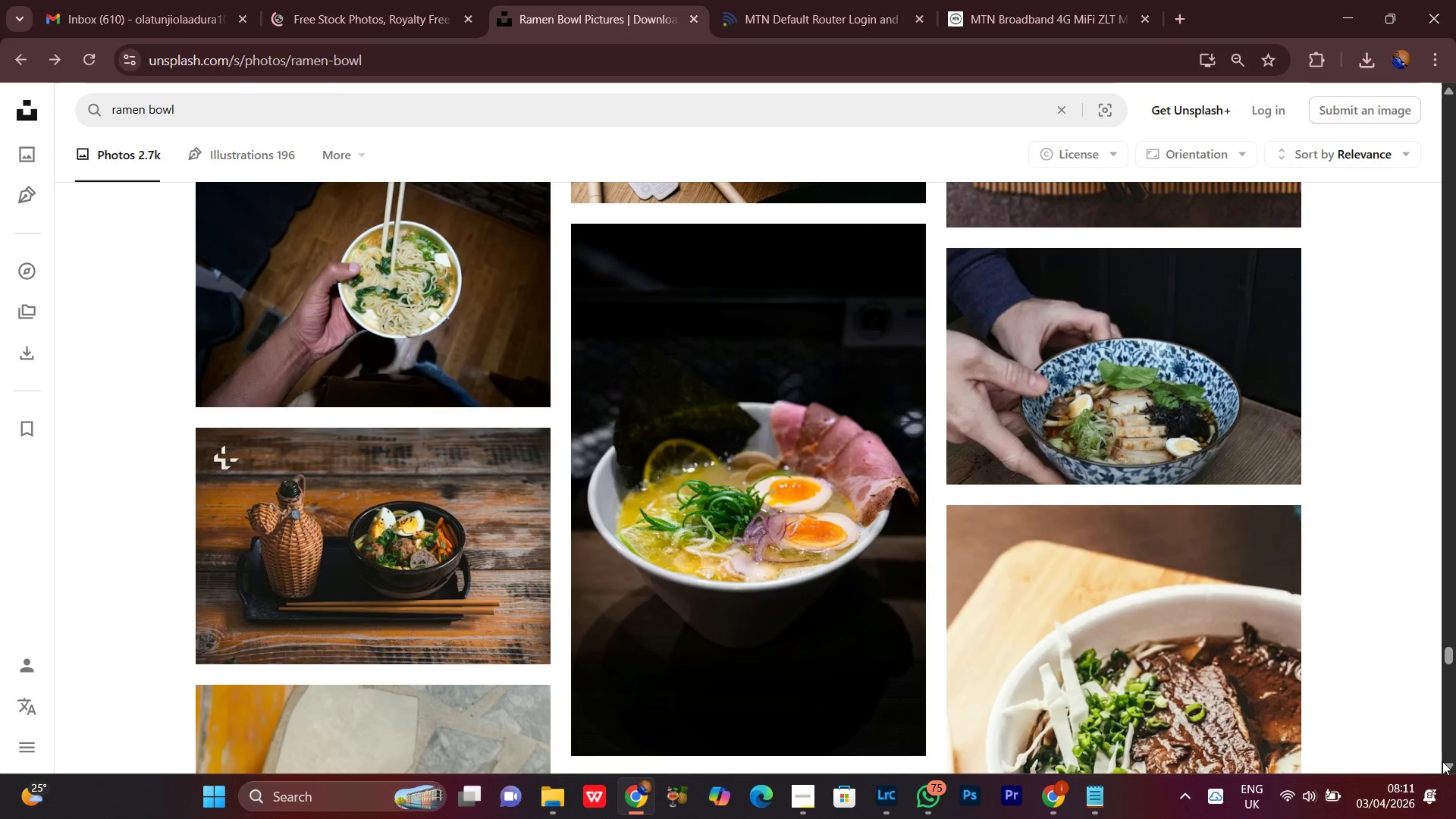 
left_click([1447, 764])
 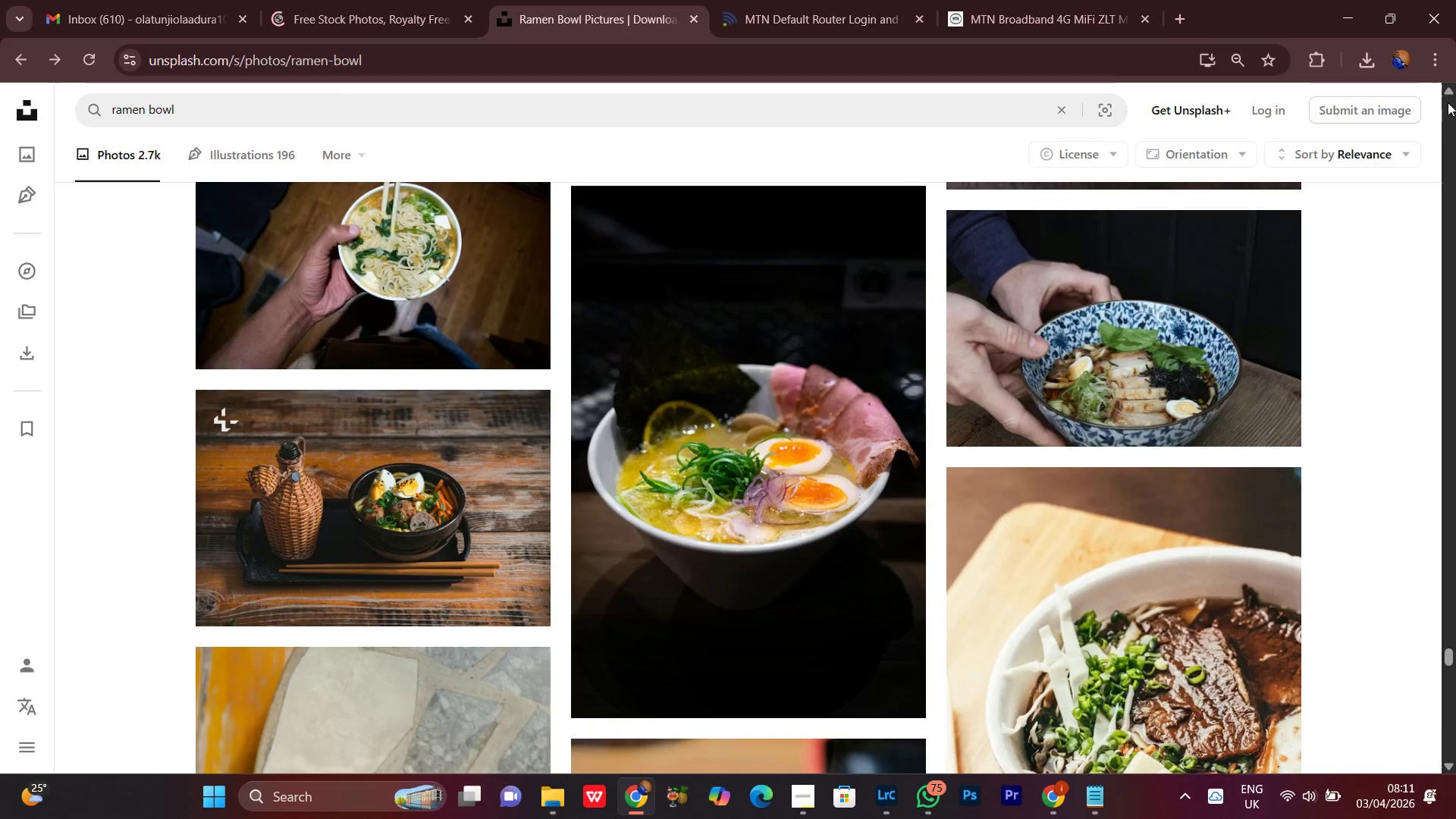 
left_click([1445, 90])
 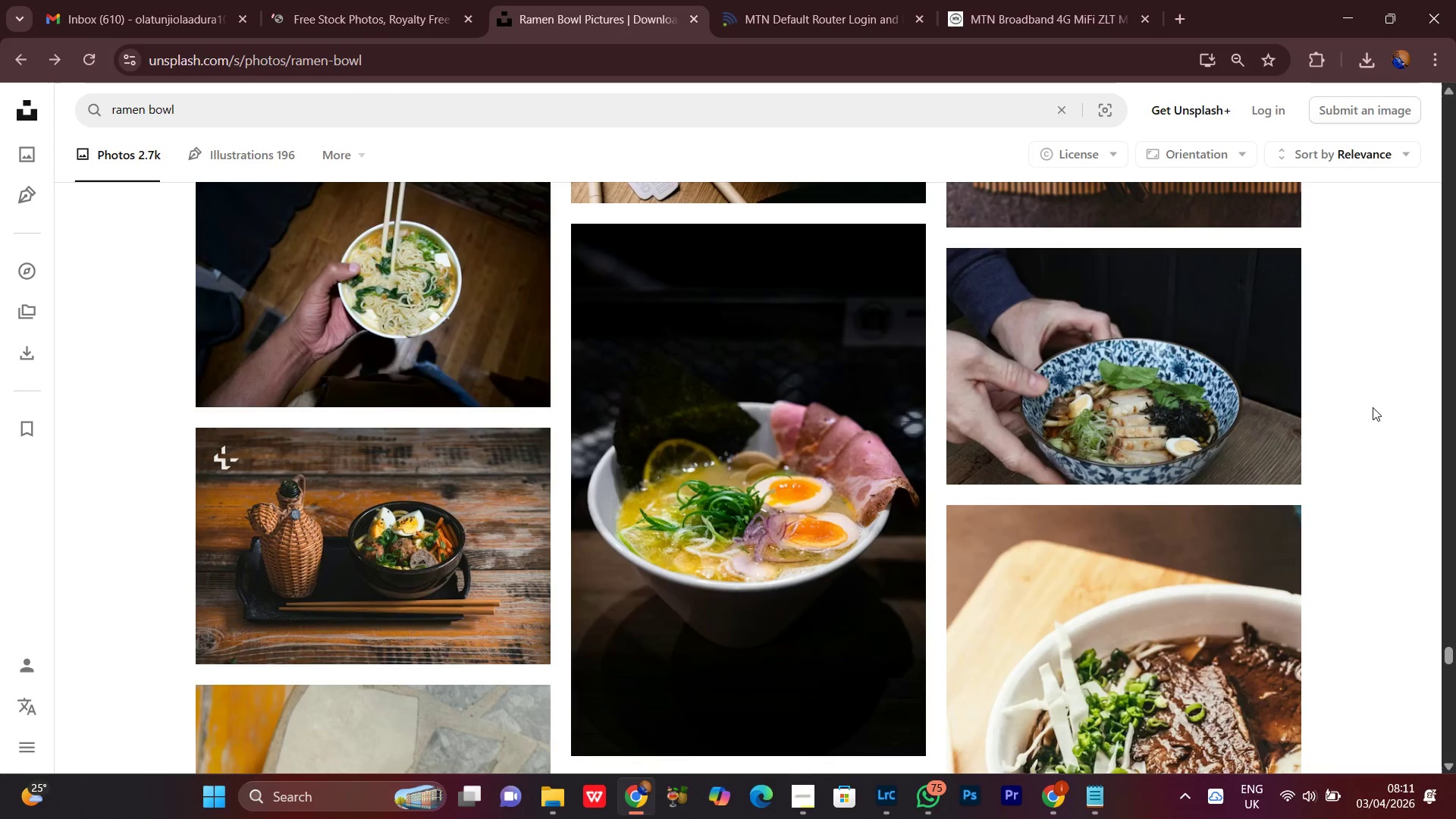 
scroll: coordinate [1373, 407], scroll_direction: up, amount: 2.0
 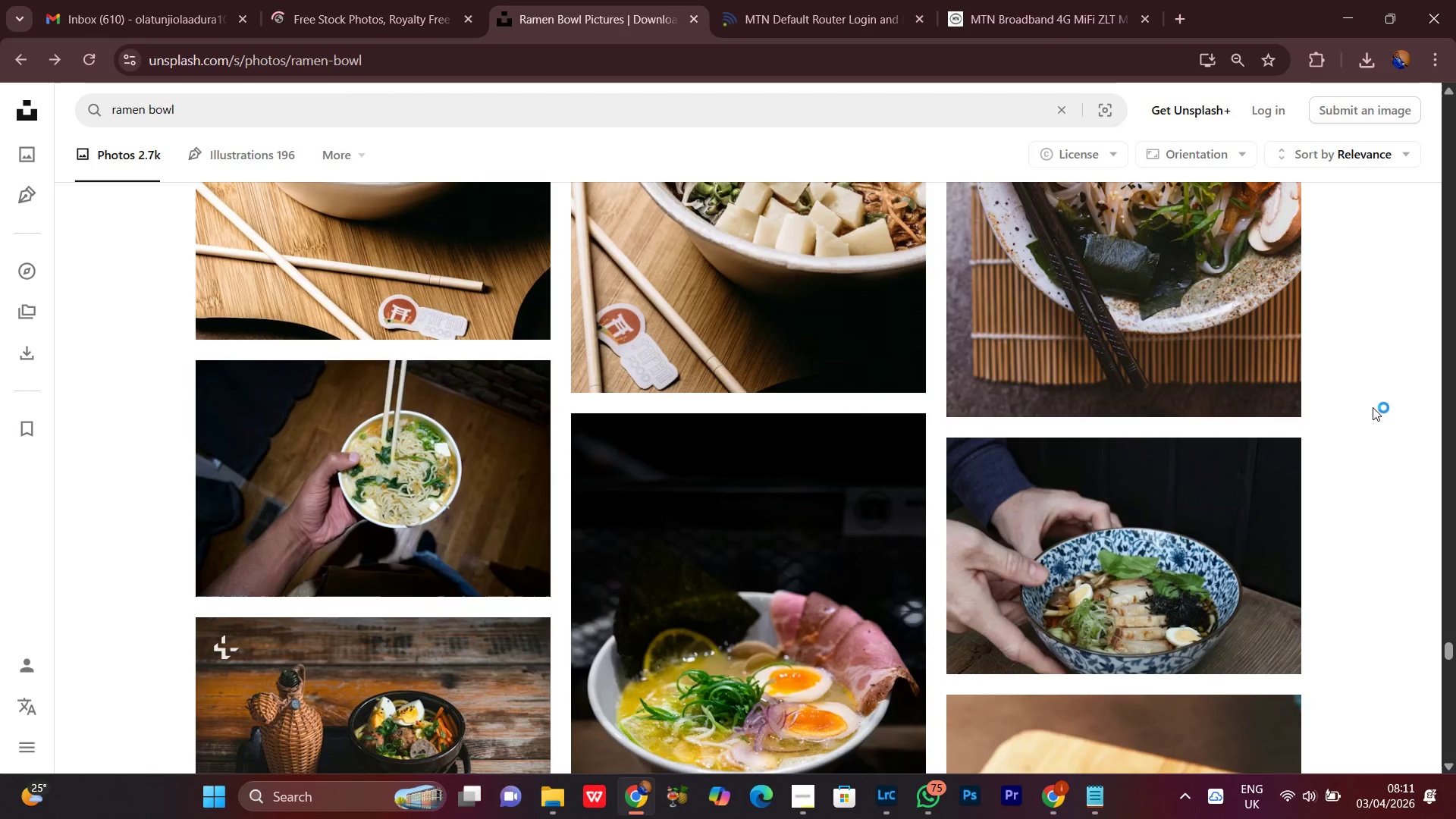 
scroll: coordinate [1373, 407], scroll_direction: down, amount: 3.0
 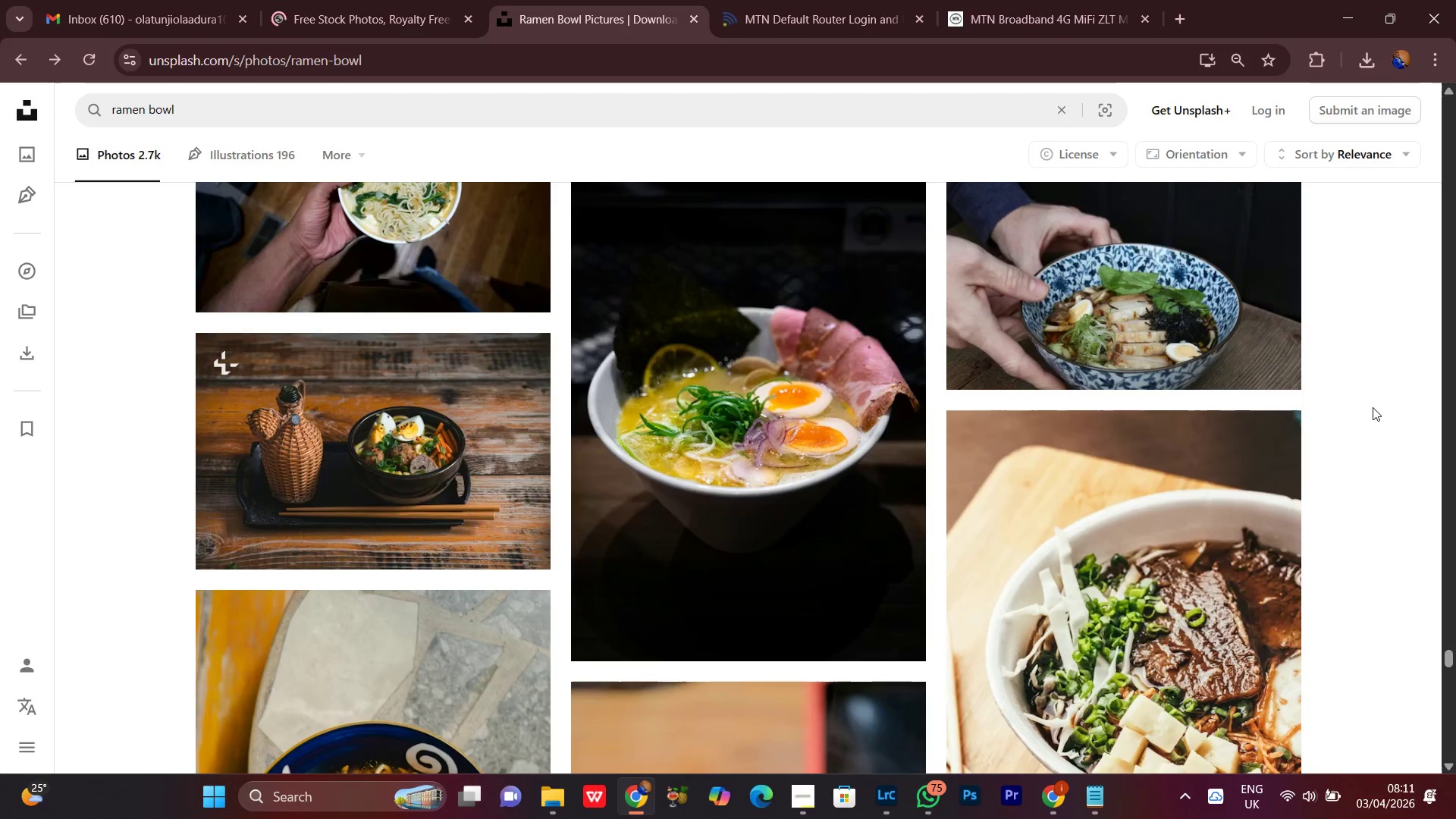 
scroll: coordinate [1373, 407], scroll_direction: none, amount: 0.0
 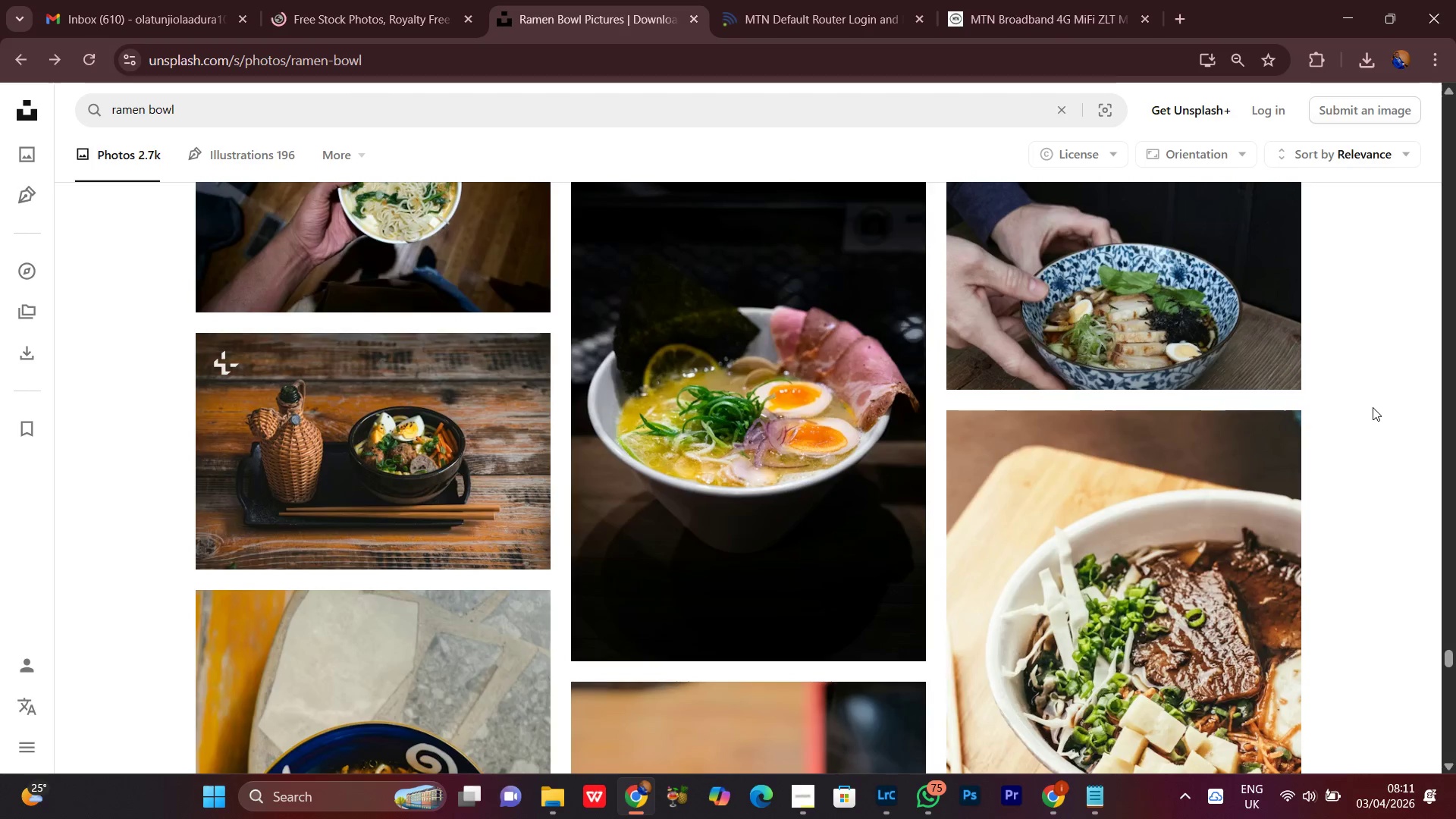 
scroll: coordinate [1373, 407], scroll_direction: down, amount: 12.0
 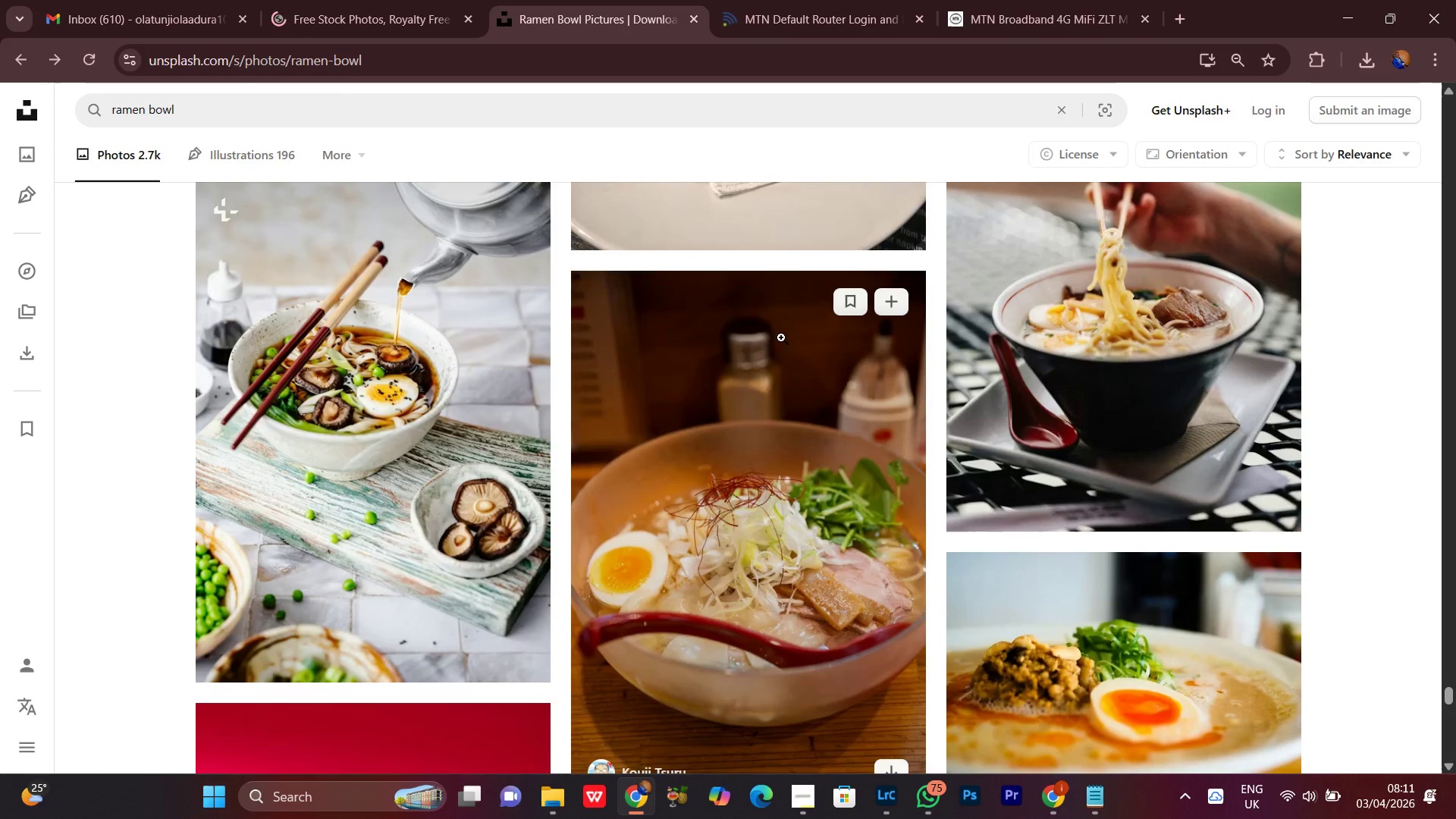 
left_click([349, 0])
 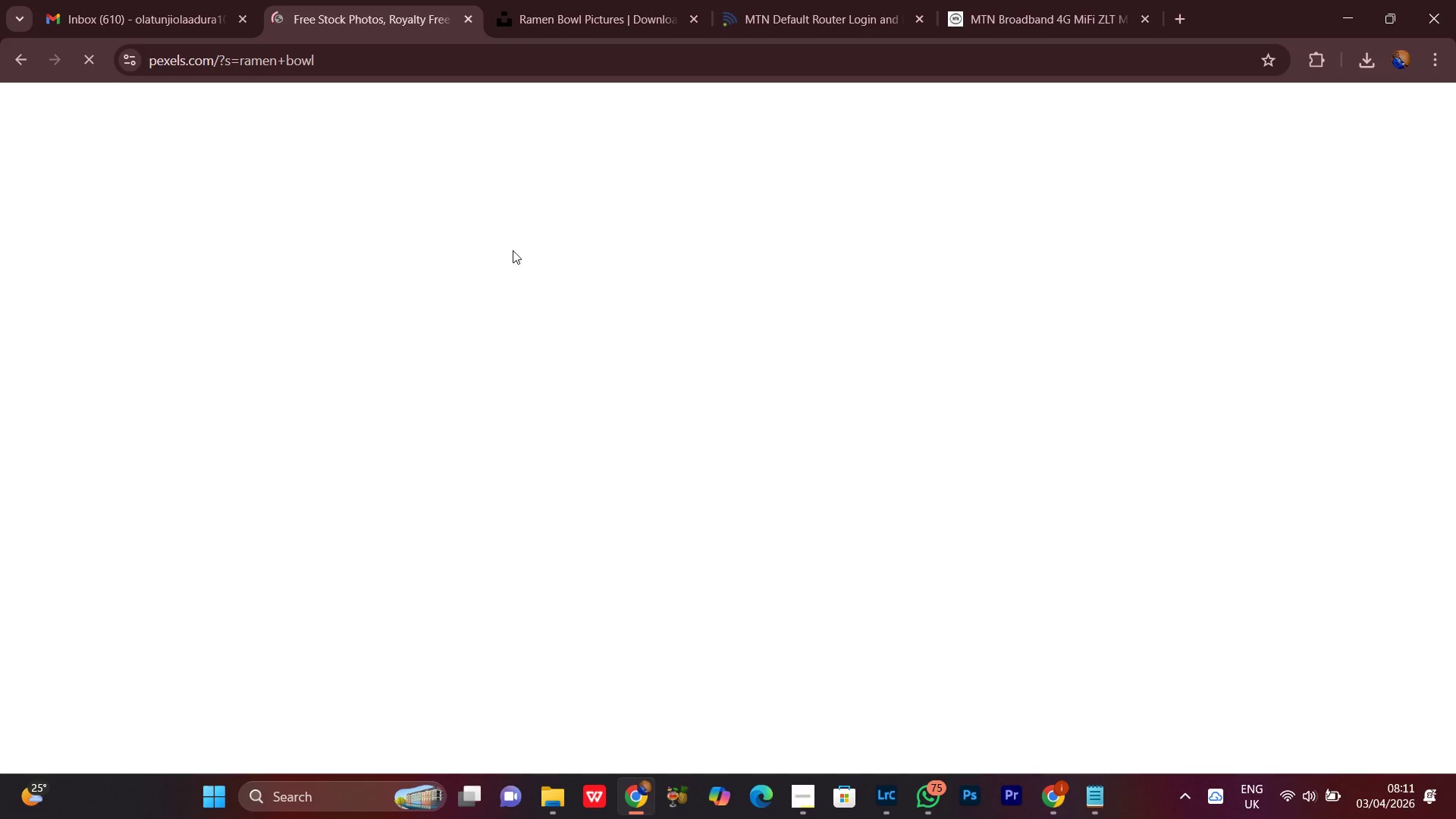 
left_click([559, 0])
 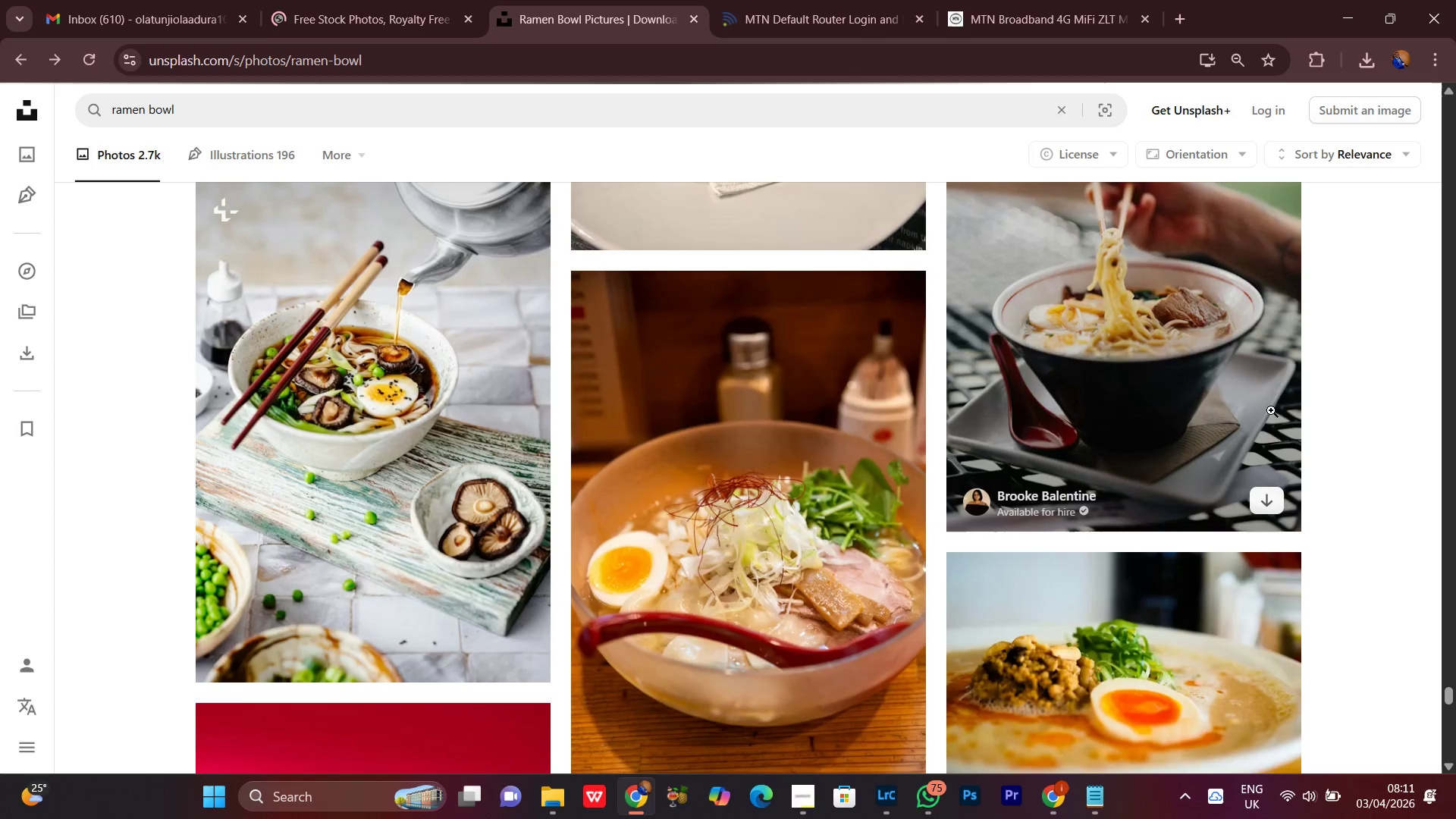 
scroll: coordinate [1394, 498], scroll_direction: down, amount: 7.0
 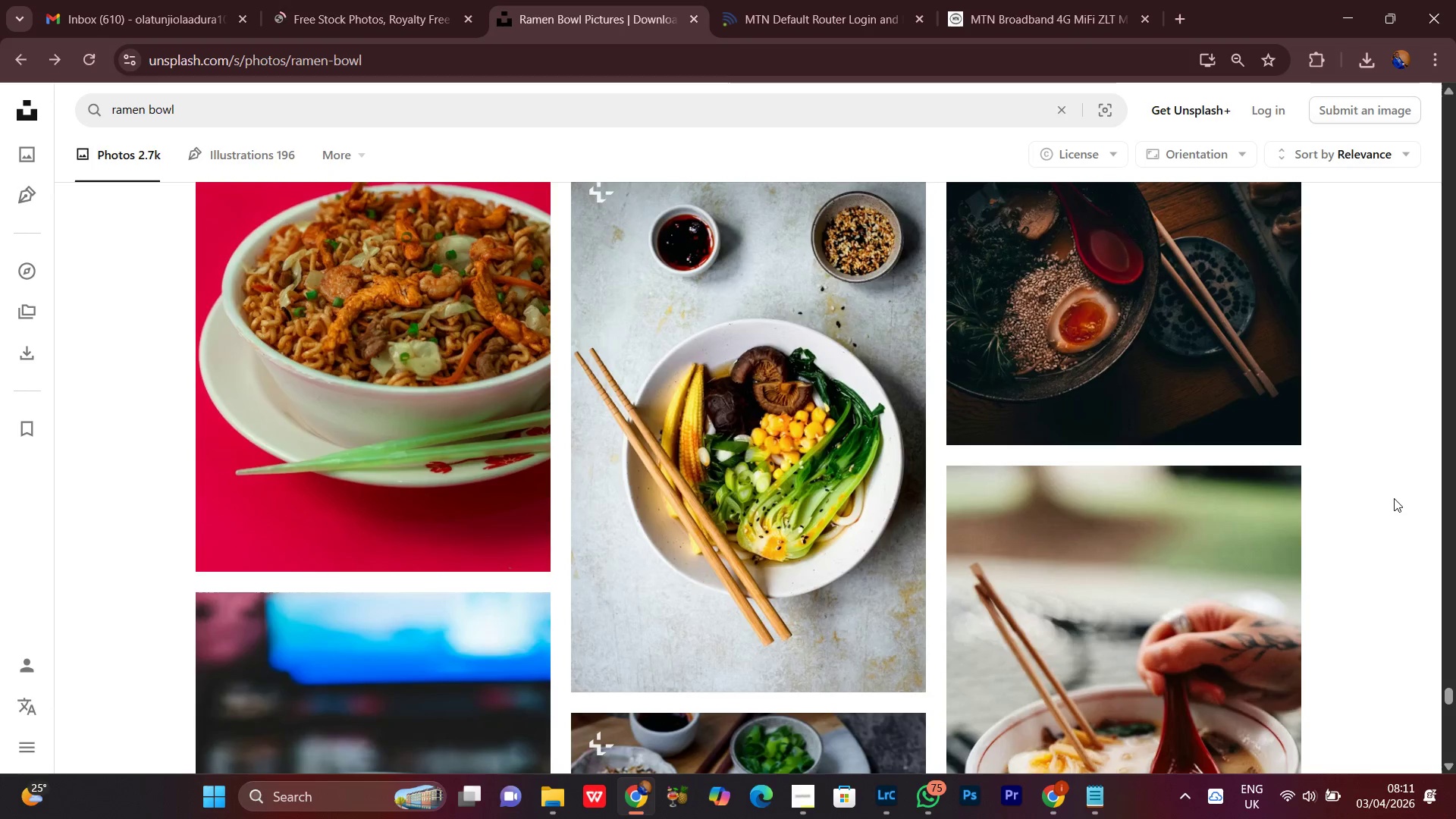 
scroll: coordinate [1394, 498], scroll_direction: up, amount: 1.0
 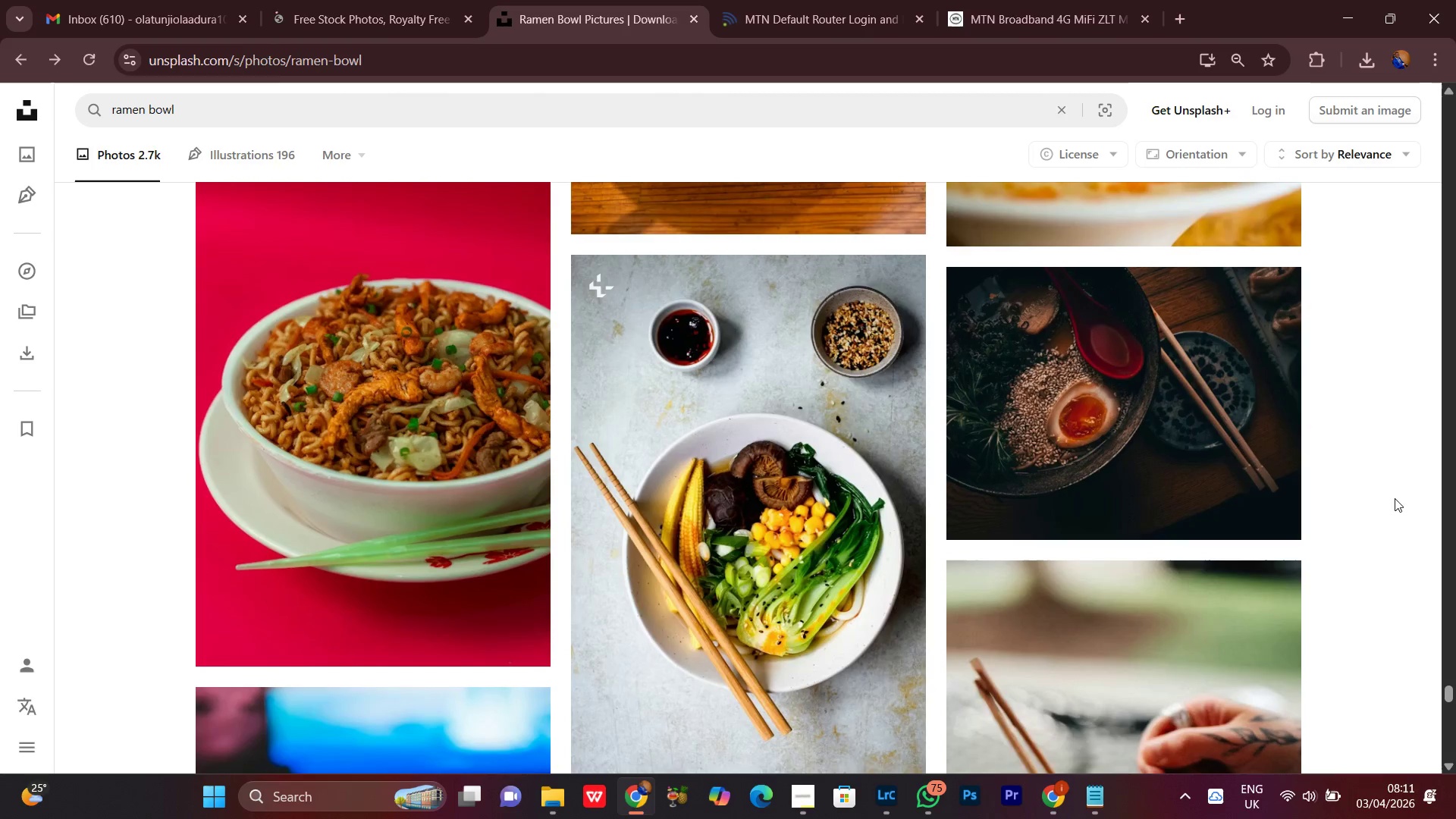 
scroll: coordinate [1397, 501], scroll_direction: down, amount: 10.0
 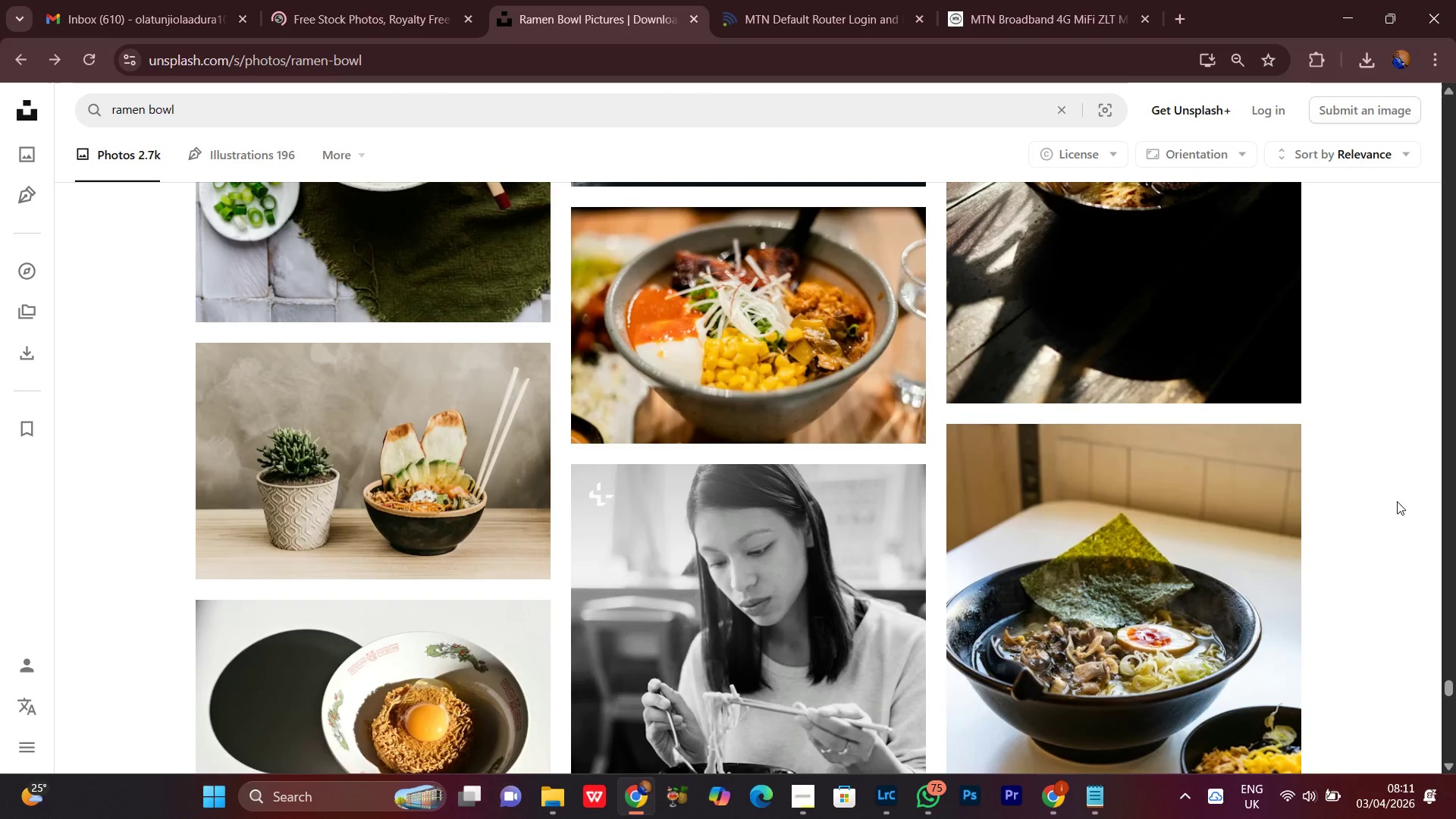 
scroll: coordinate [1397, 501], scroll_direction: up, amount: 1.0
 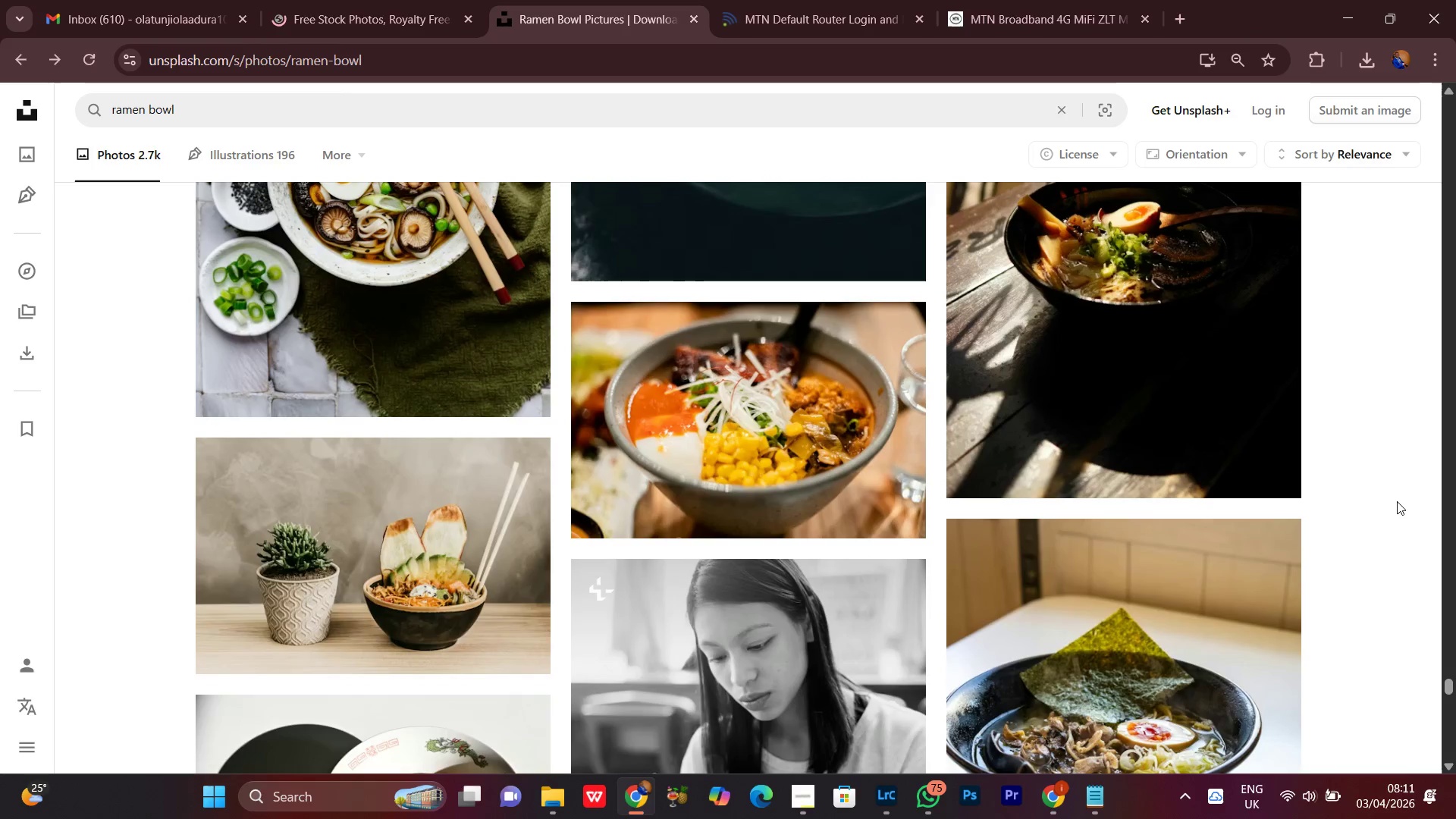 
scroll: coordinate [1397, 501], scroll_direction: down, amount: 16.0
 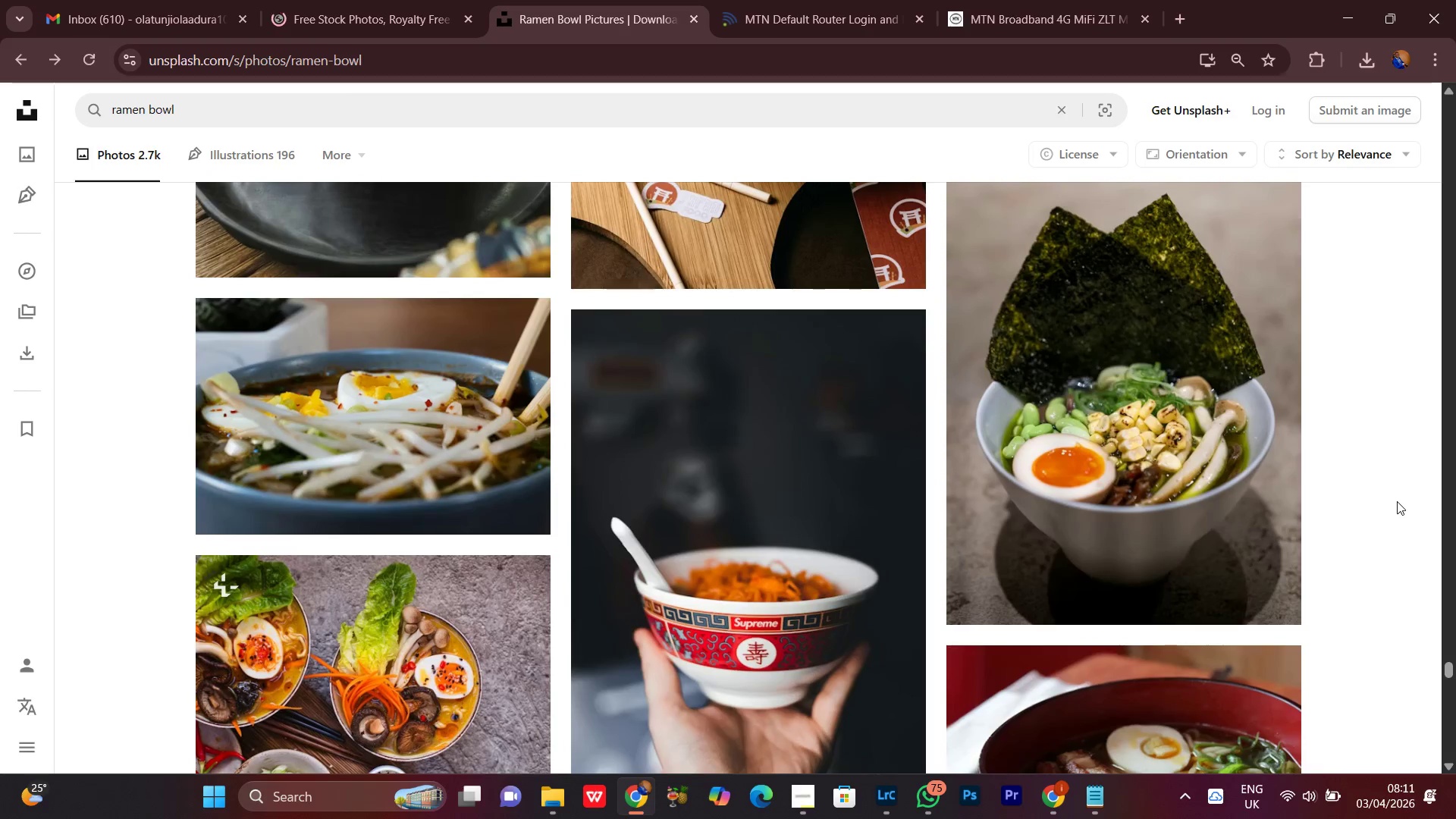 
scroll: coordinate [1397, 501], scroll_direction: down, amount: 1.0
 